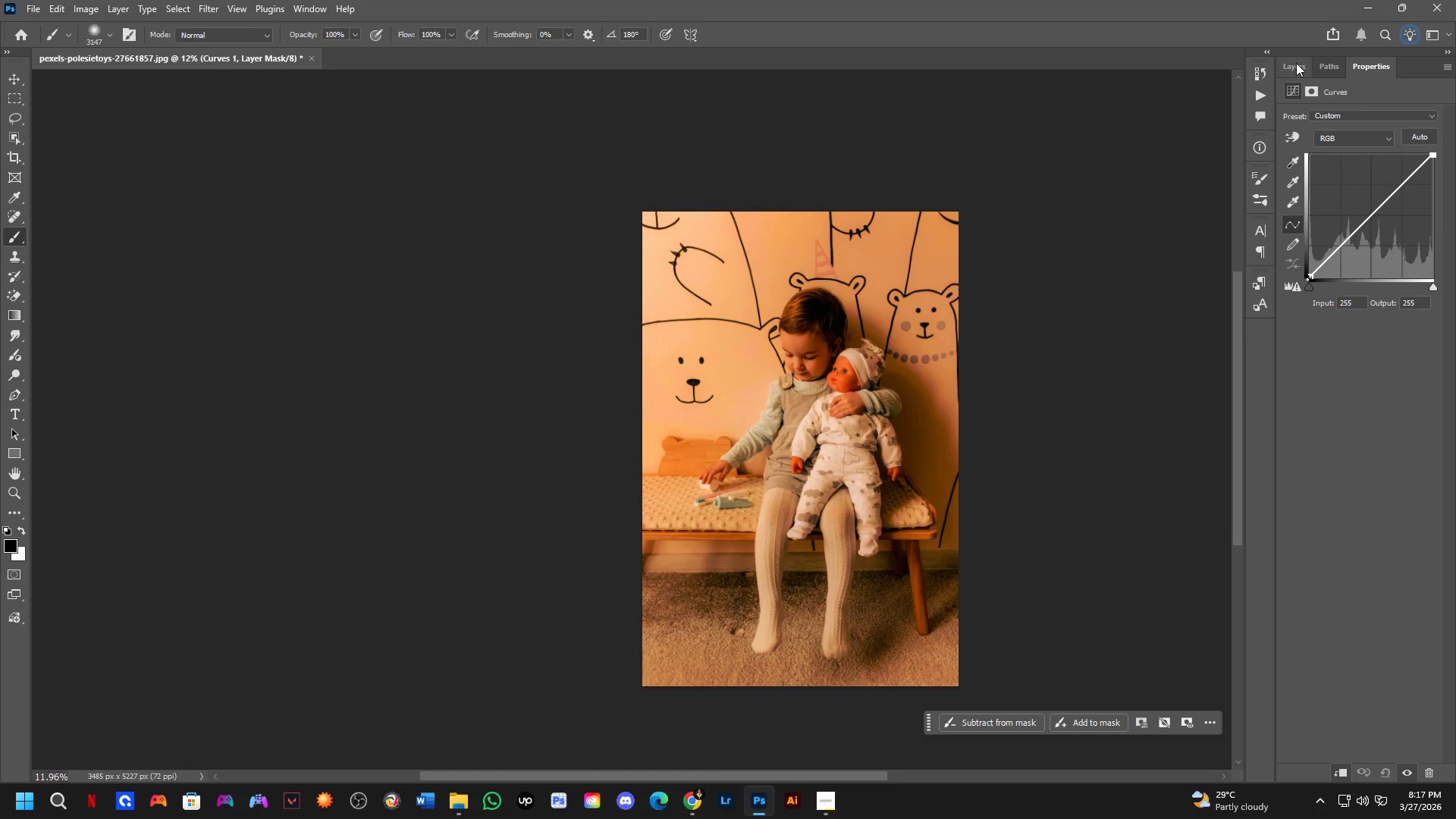 
left_click([1294, 64])
 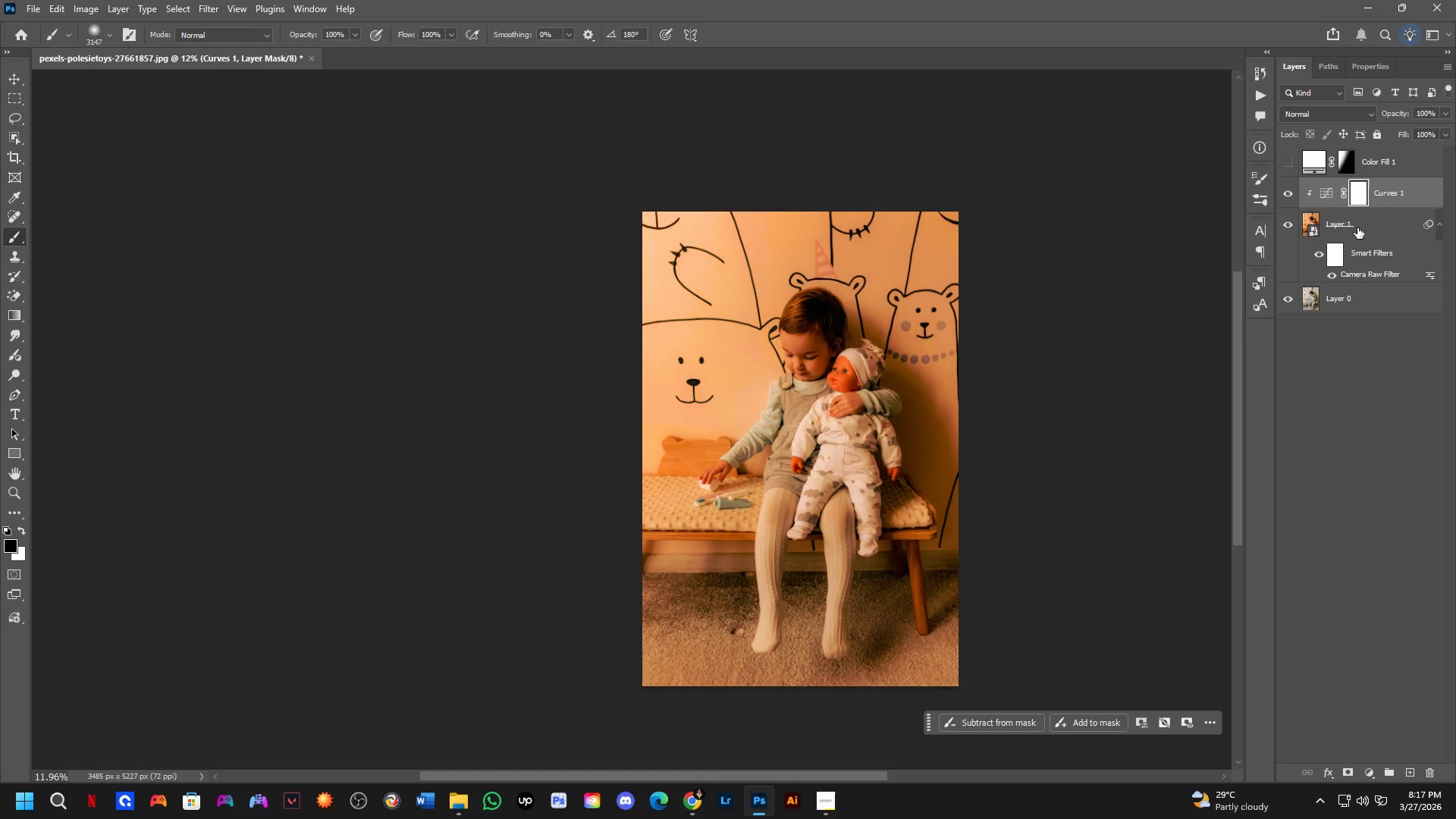 
key(Backspace)
 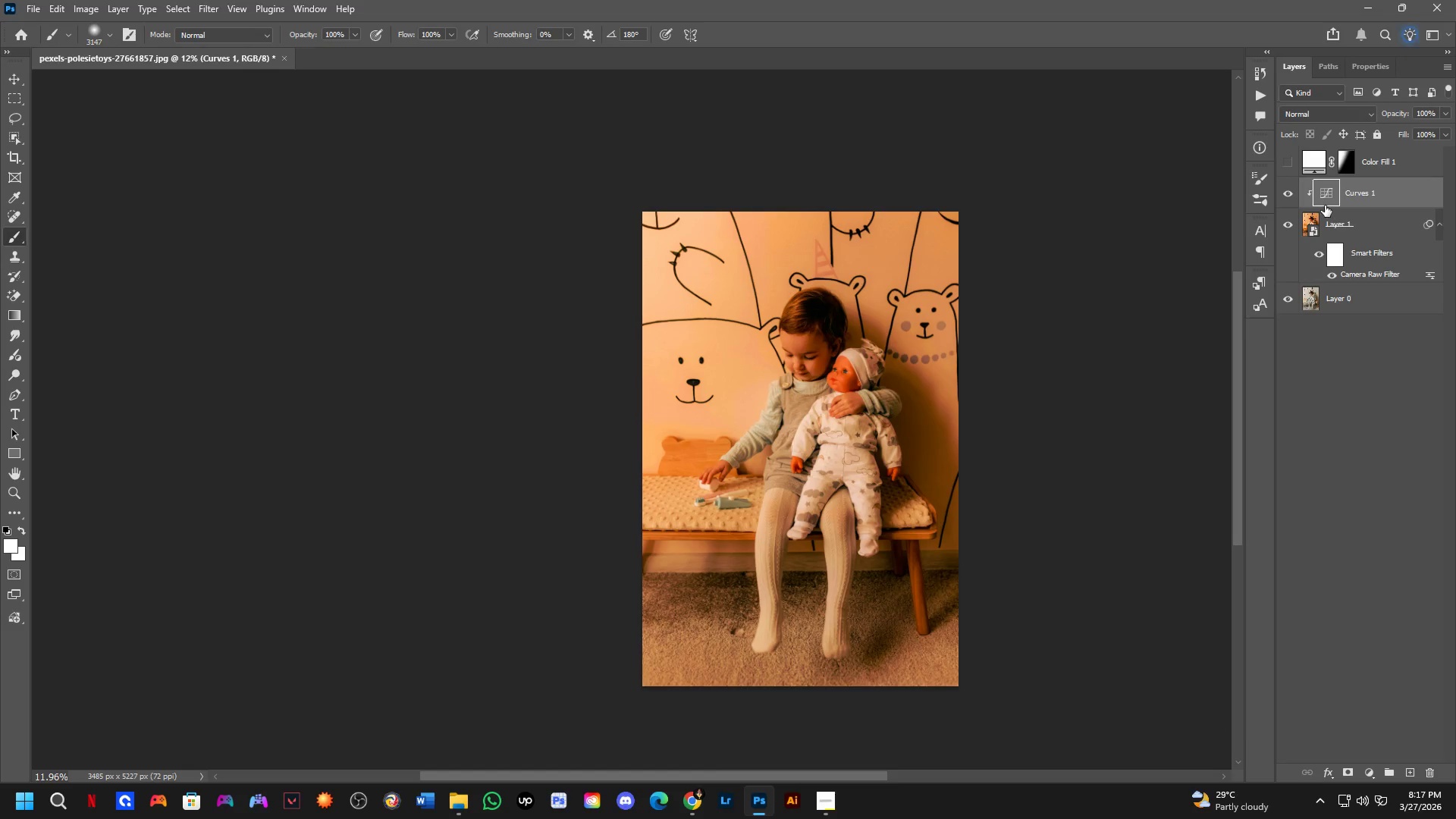 
key(Backspace)
 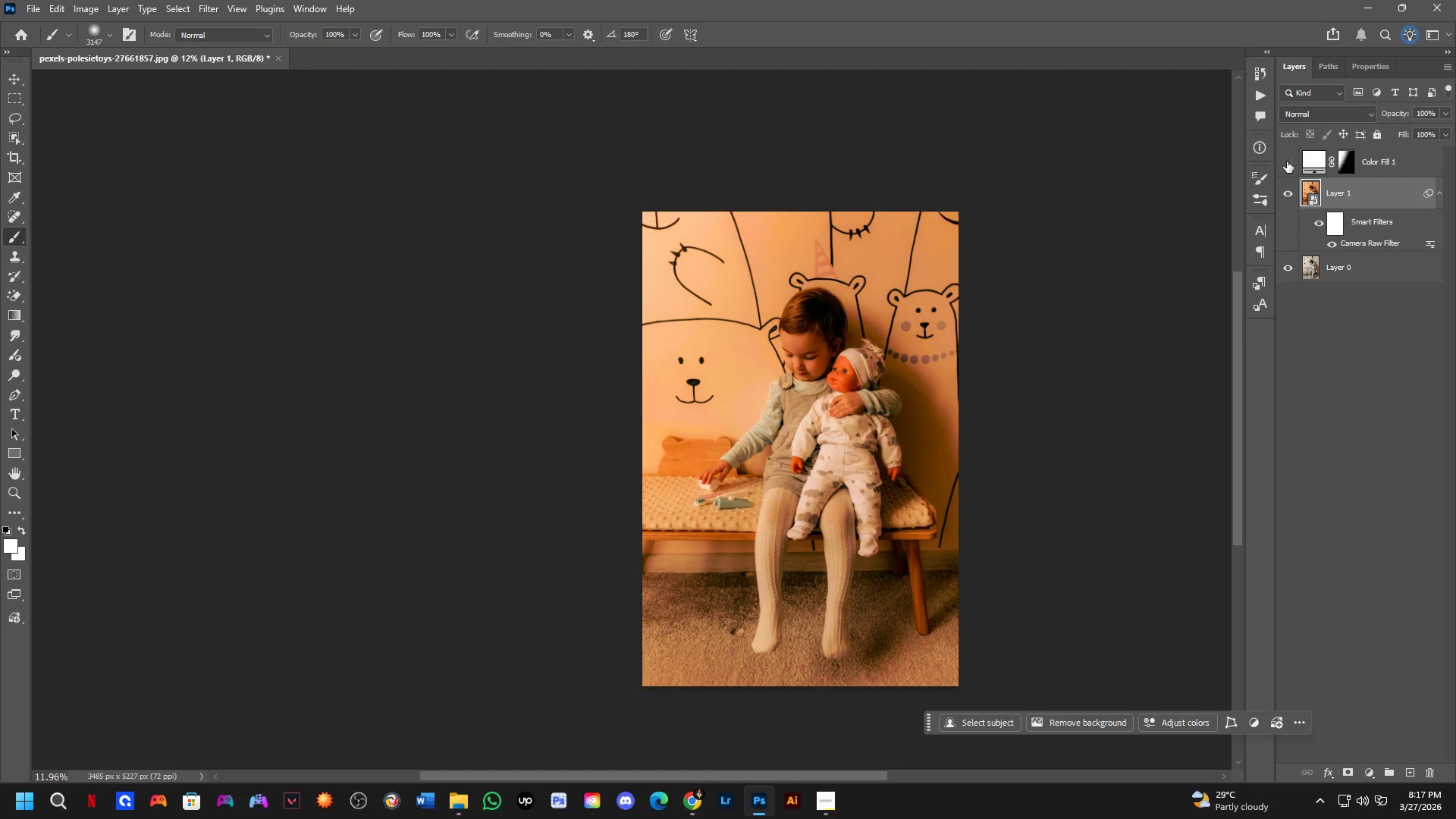 
left_click([1285, 161])
 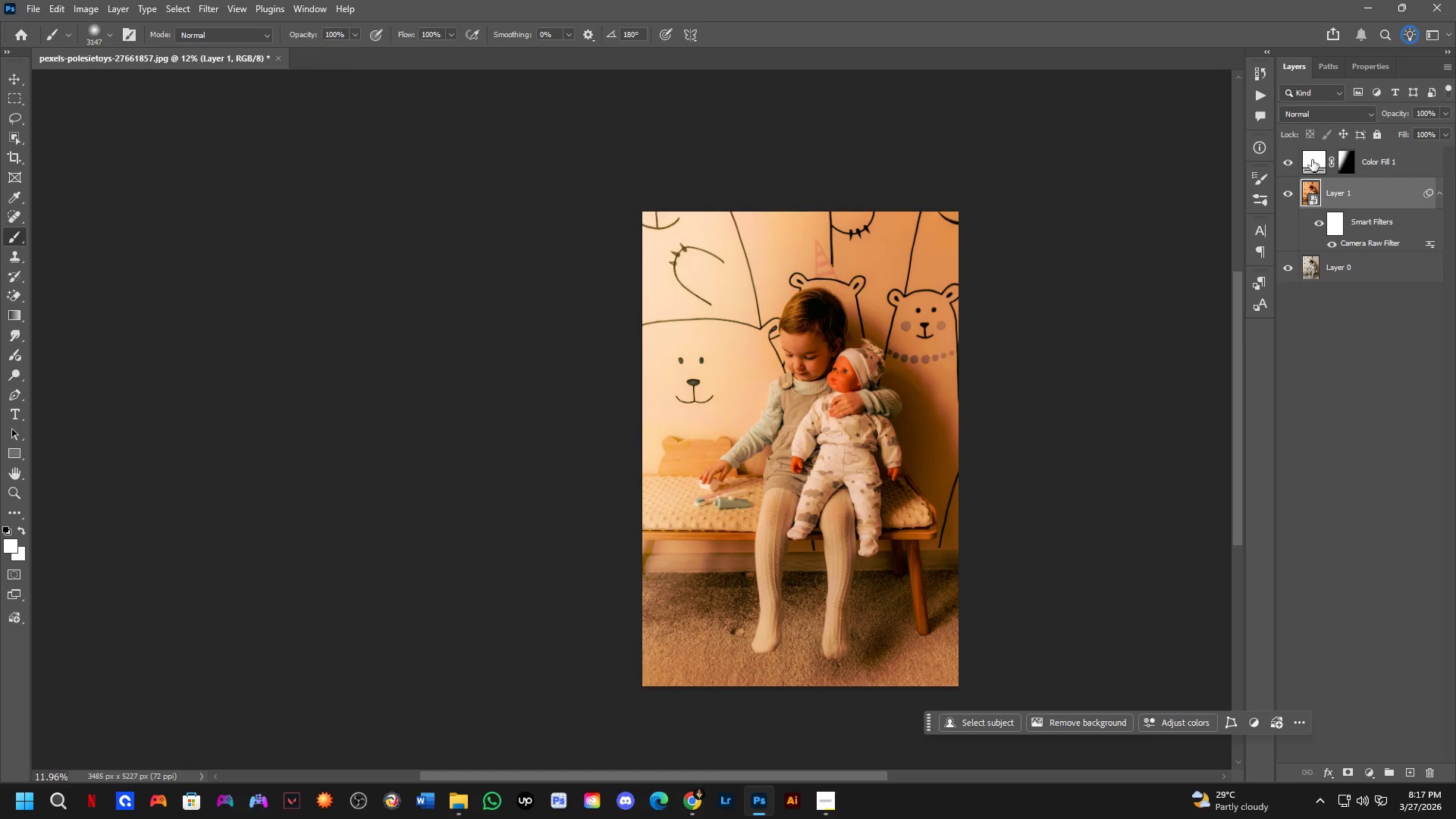 
left_click([1345, 153])
 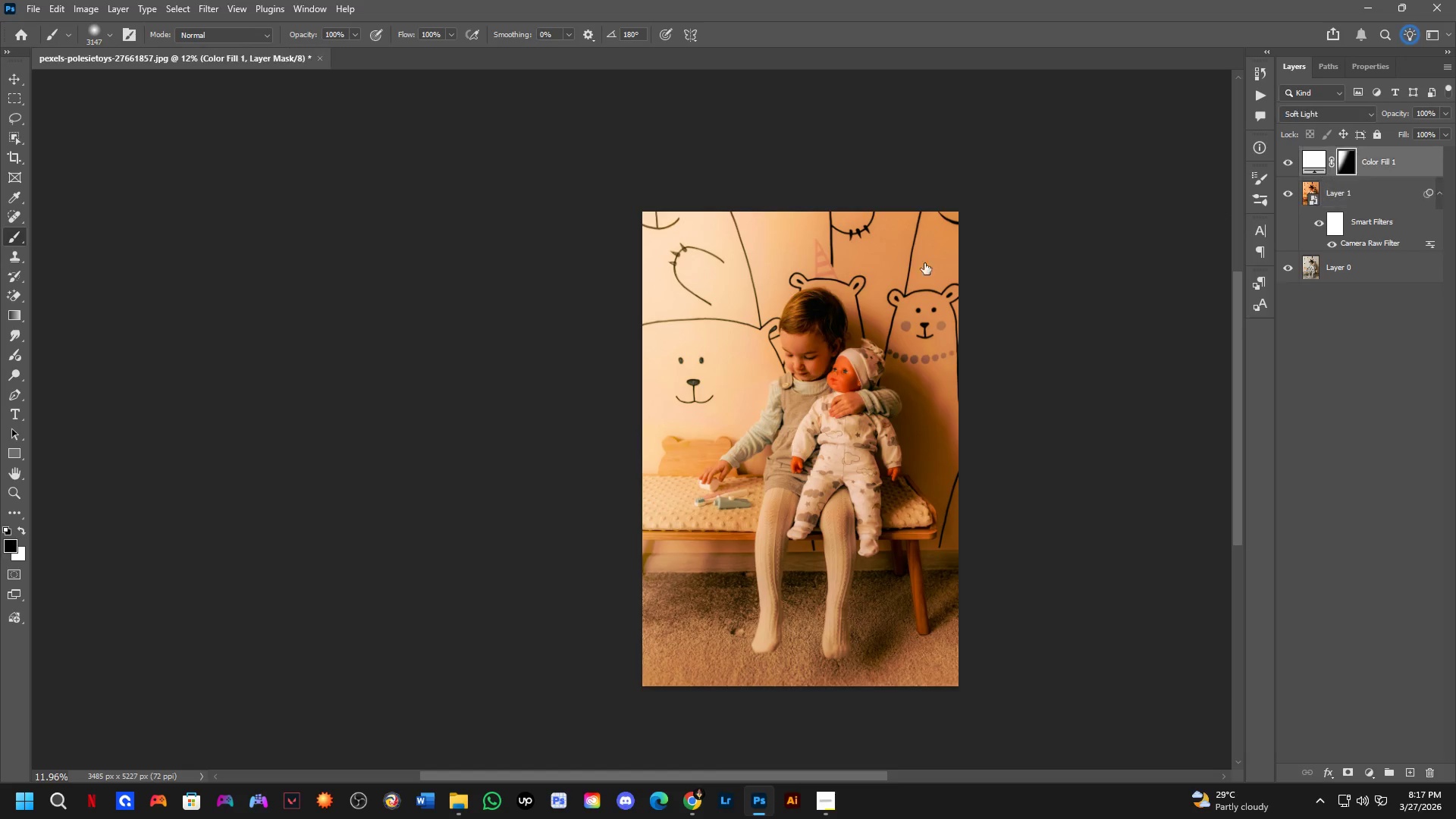 
hold_key(key=AltLeft, duration=0.31)
 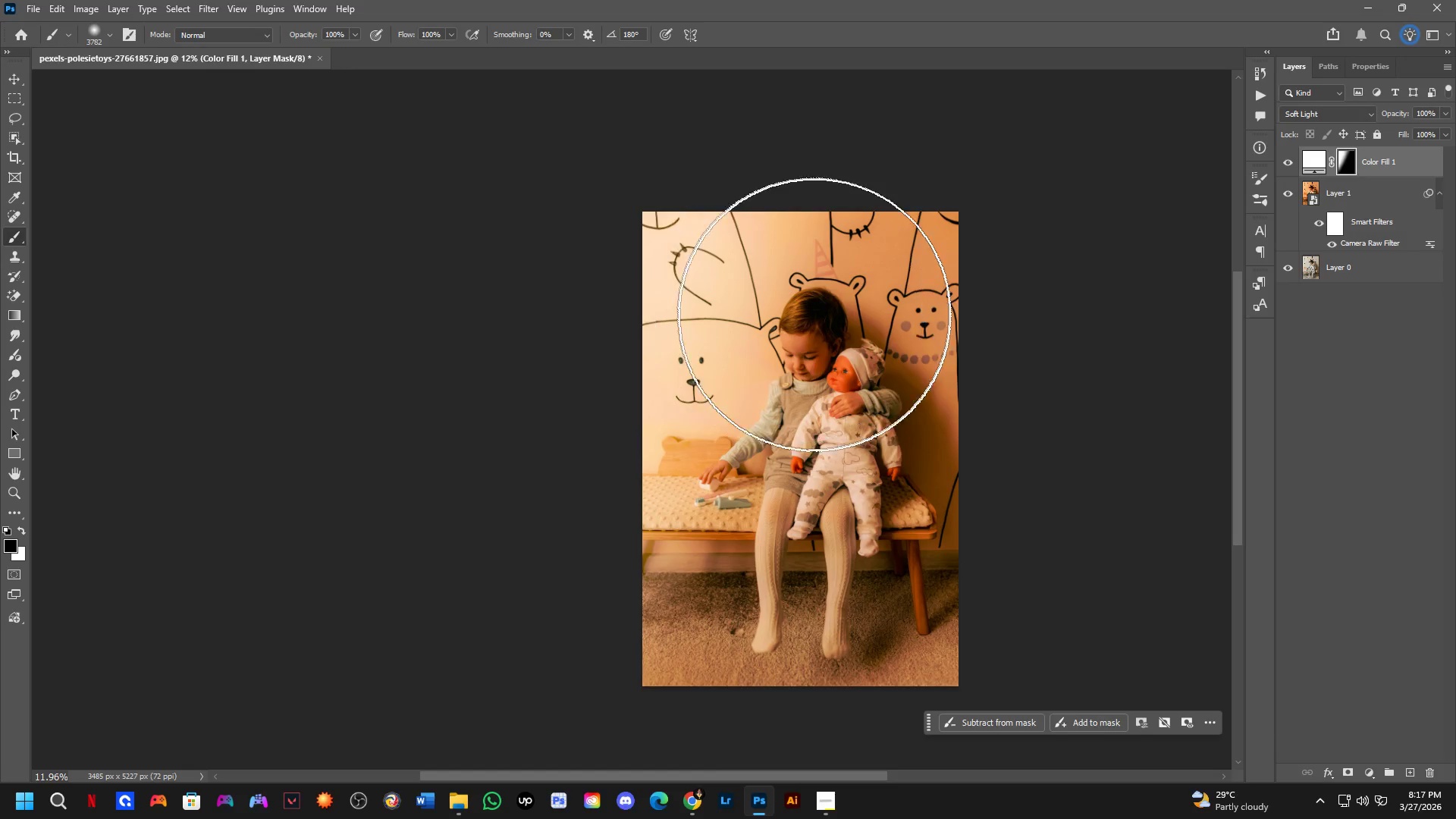 
key(X)
 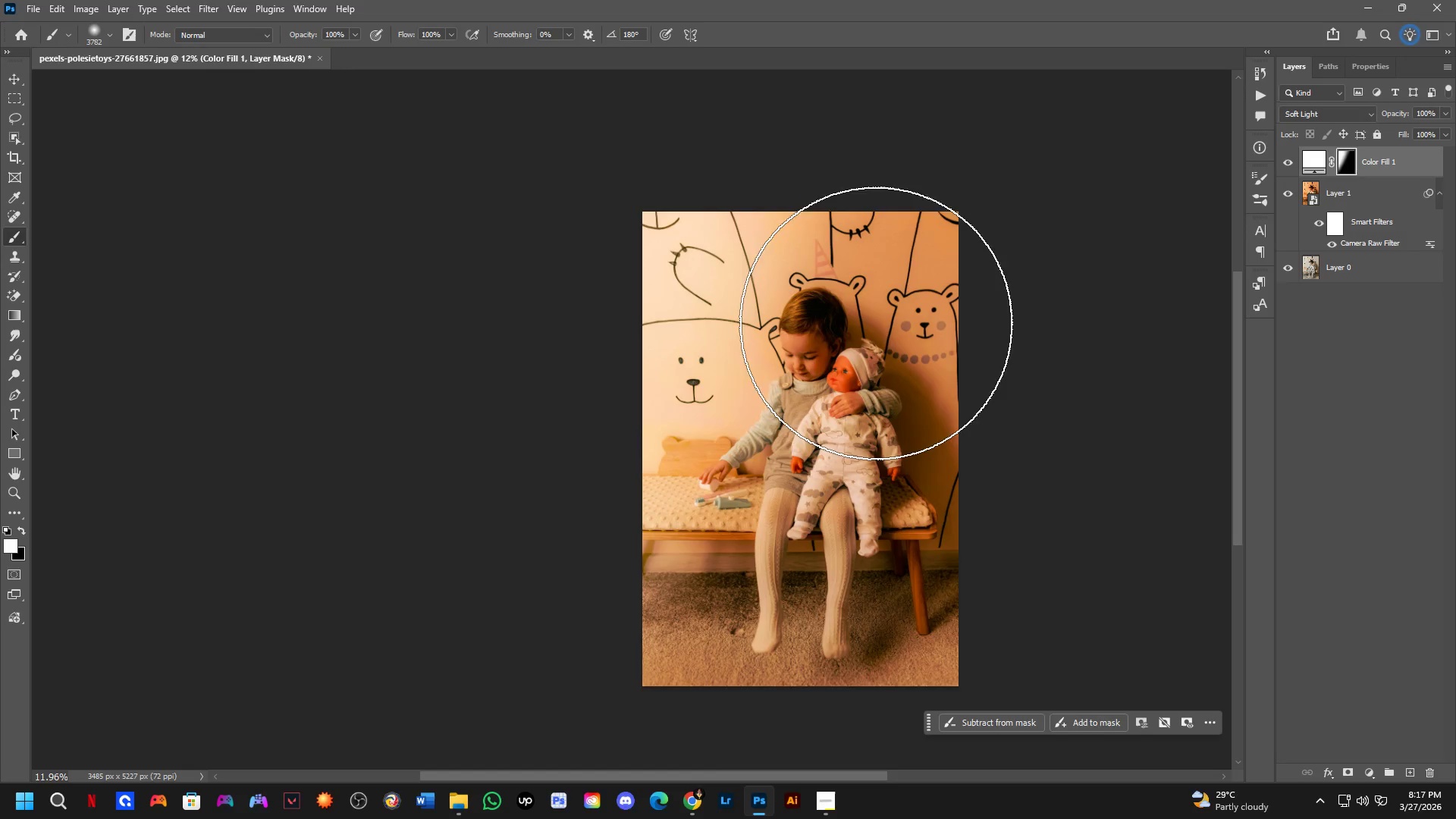 
left_click_drag(start_coordinate=[876, 323], to_coordinate=[733, 598])
 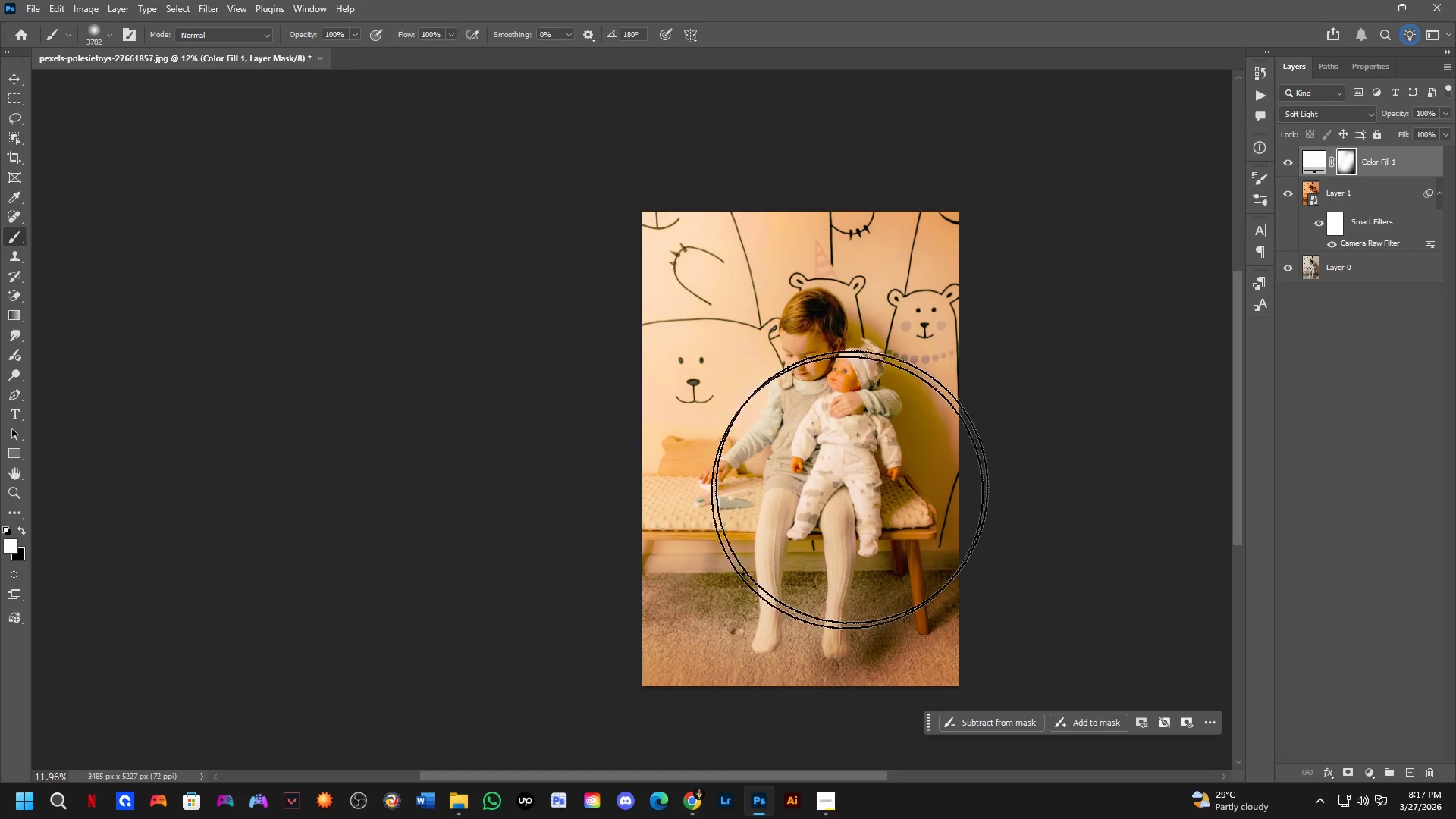 
key(Control+ControlLeft)
 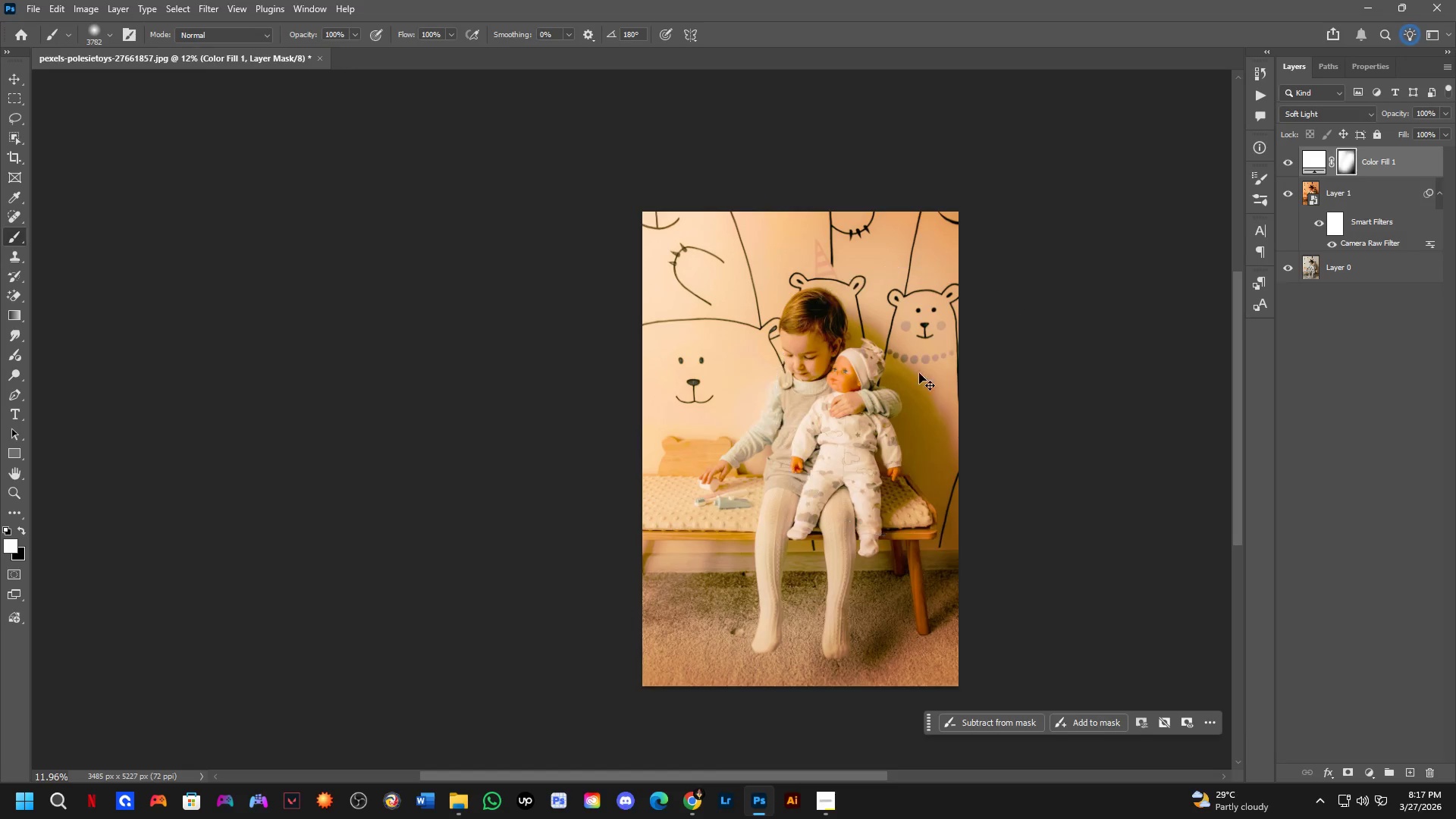 
key(Control+Z)
 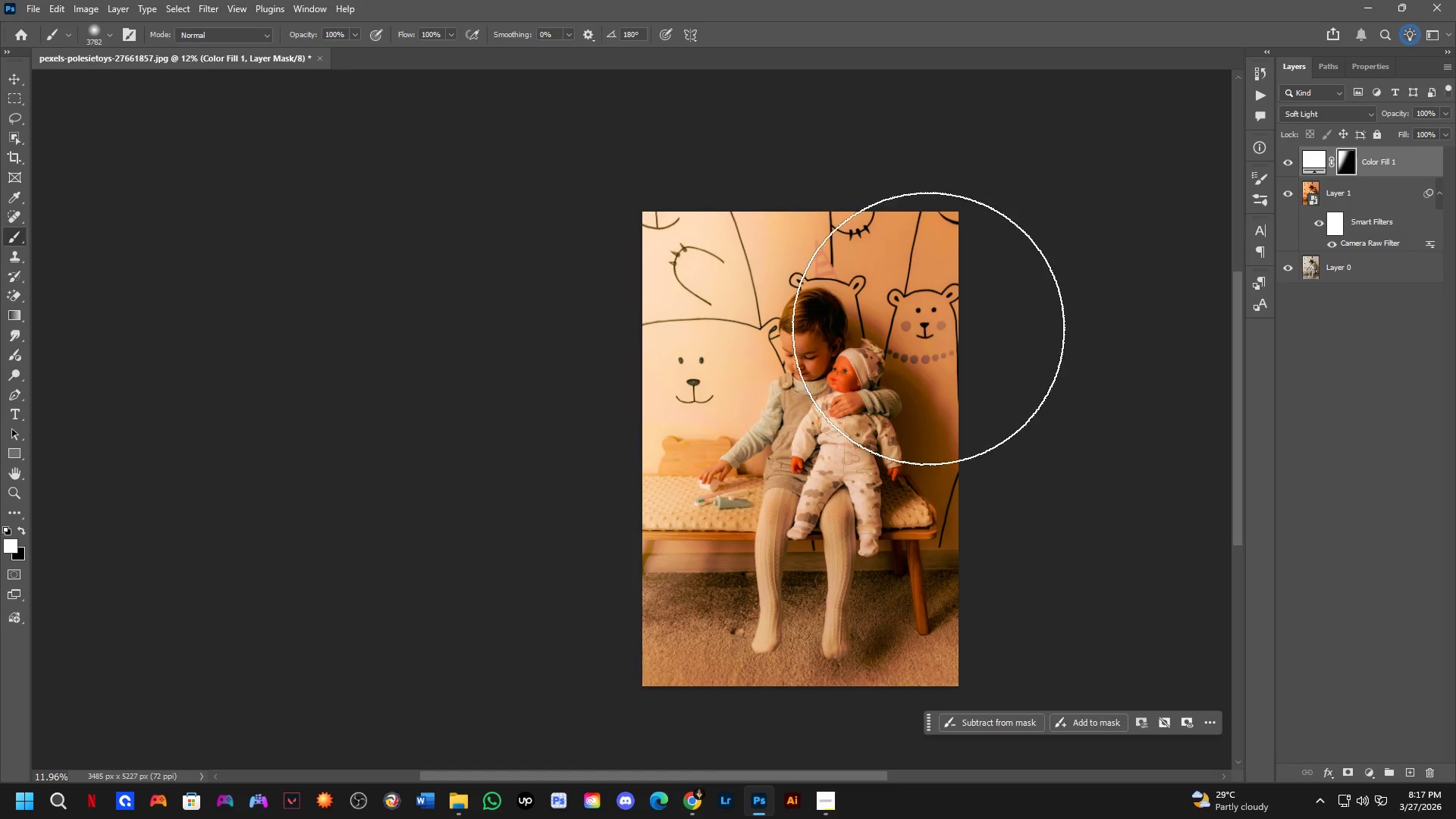 
key(X)
 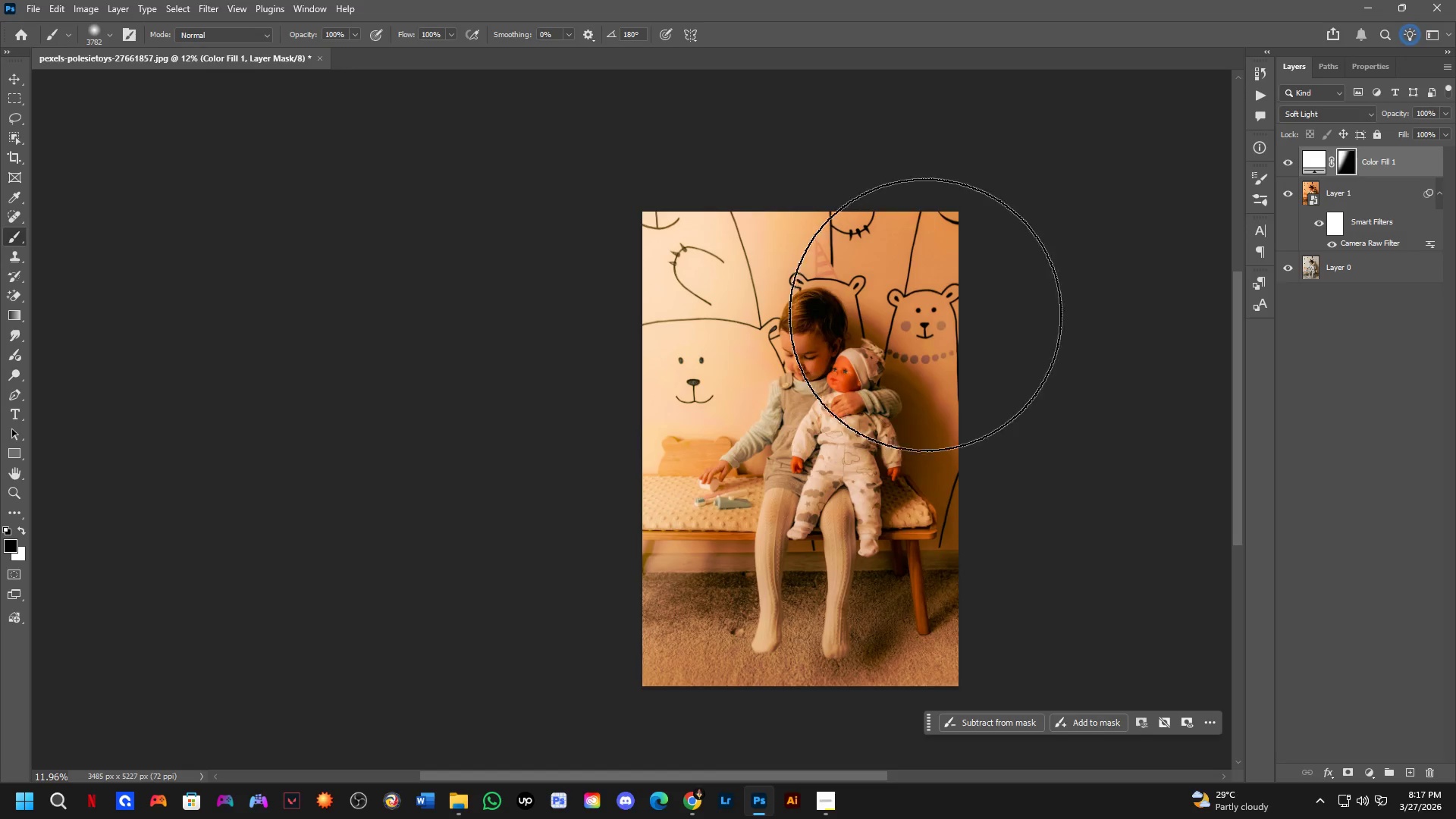 
left_click_drag(start_coordinate=[916, 318], to_coordinate=[737, 595])
 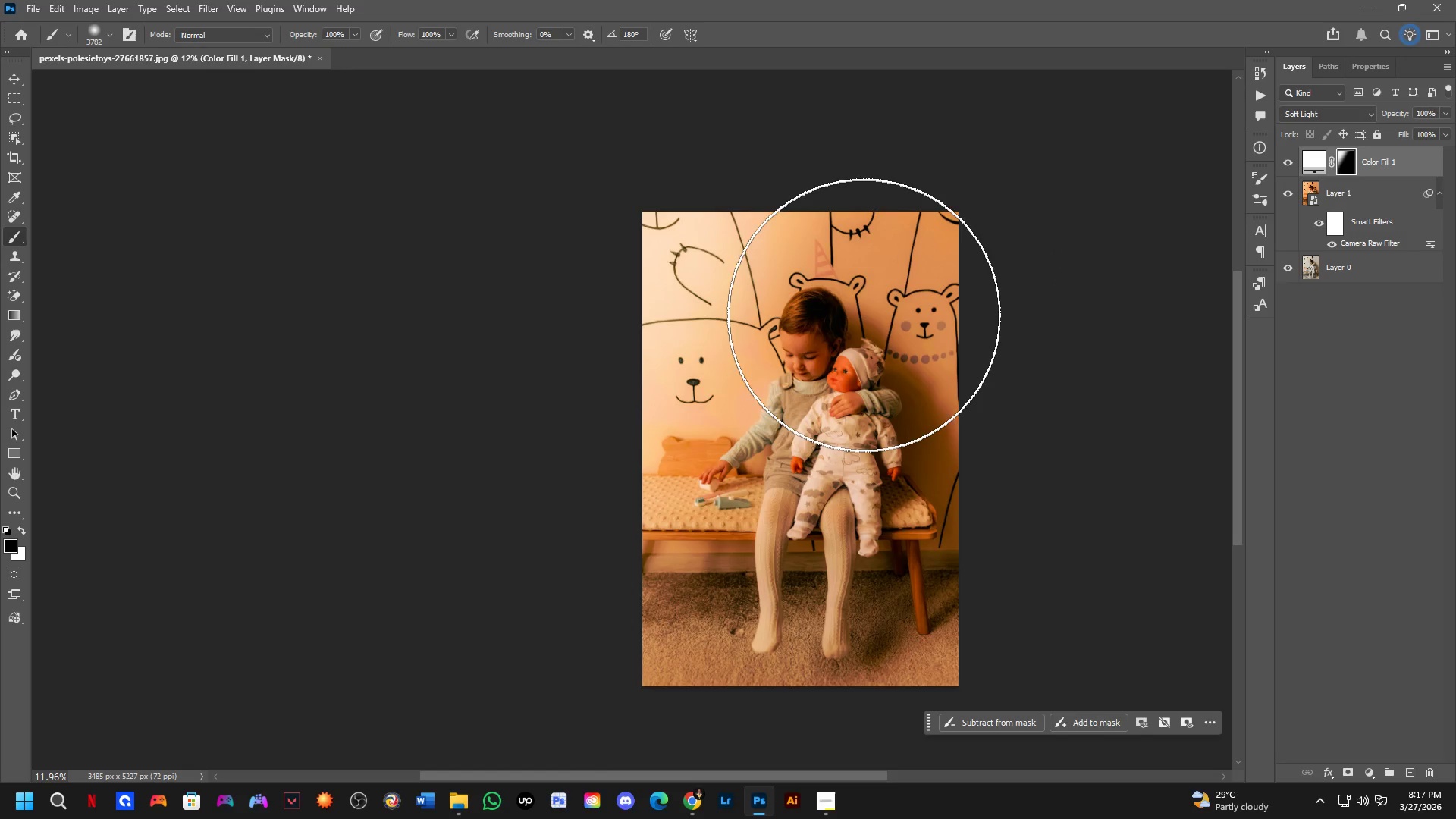 
left_click_drag(start_coordinate=[855, 312], to_coordinate=[759, 459])
 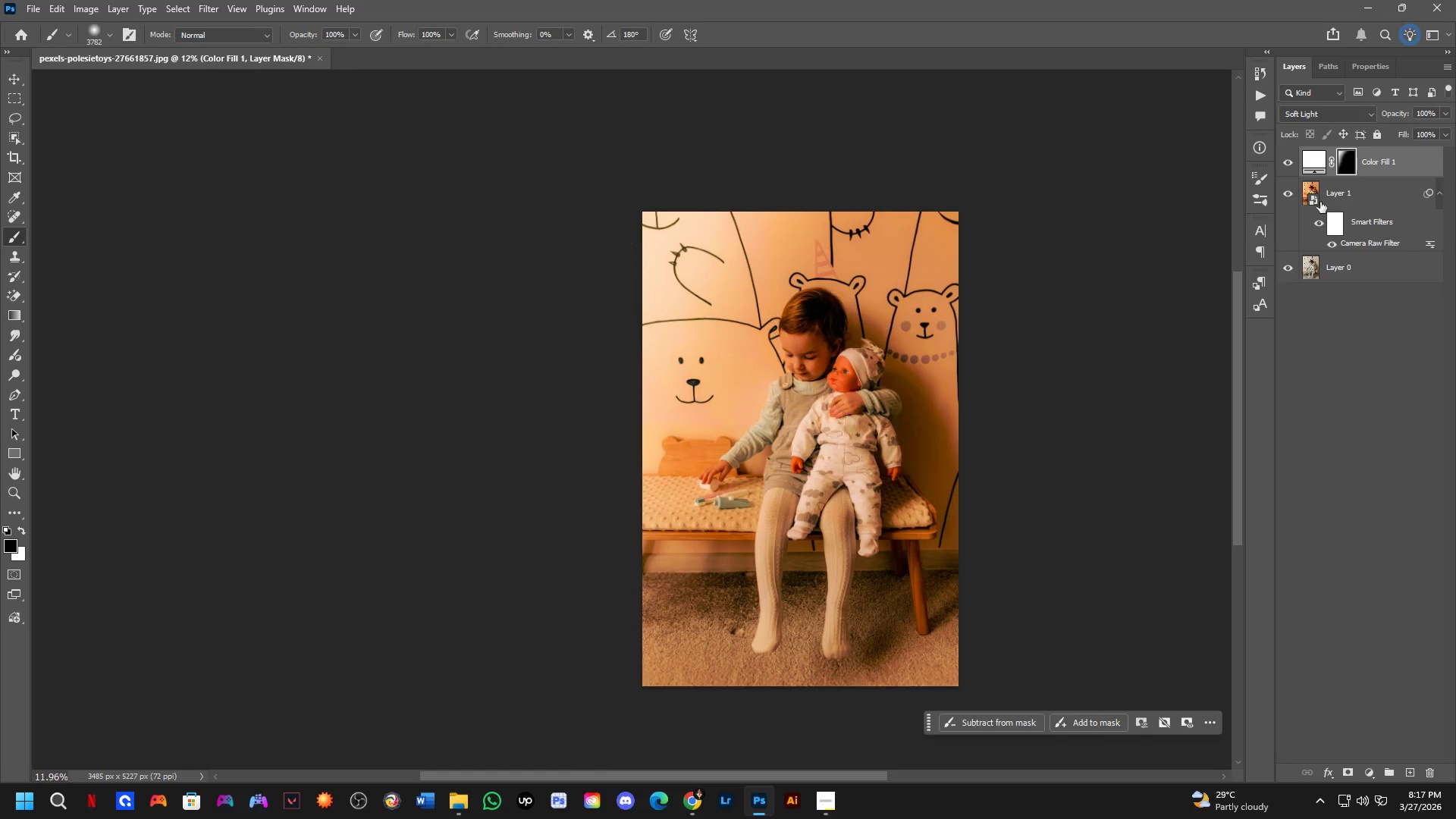 
key(Control+Z)
 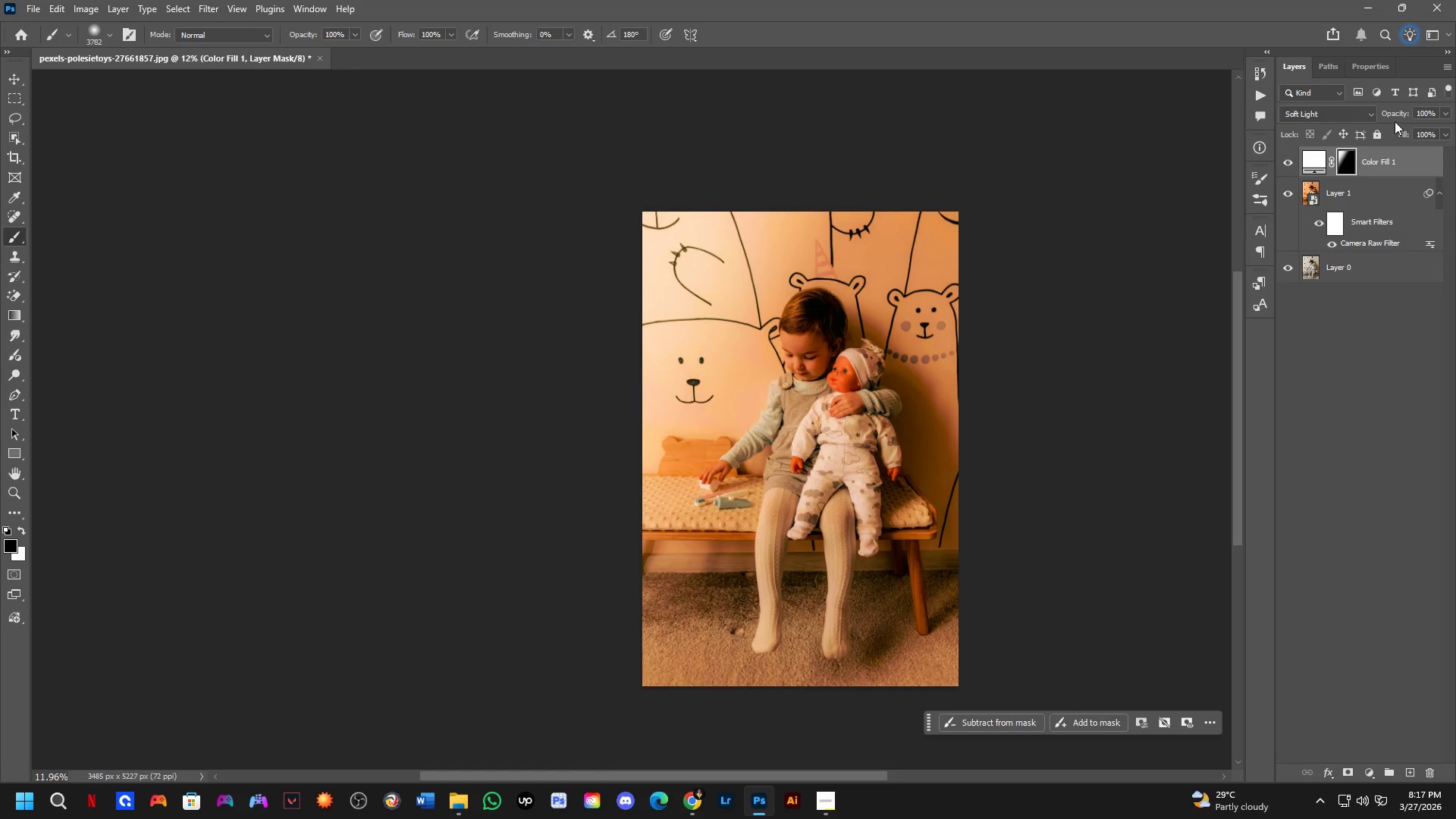 
left_click_drag(start_coordinate=[1401, 111], to_coordinate=[1387, 117])
 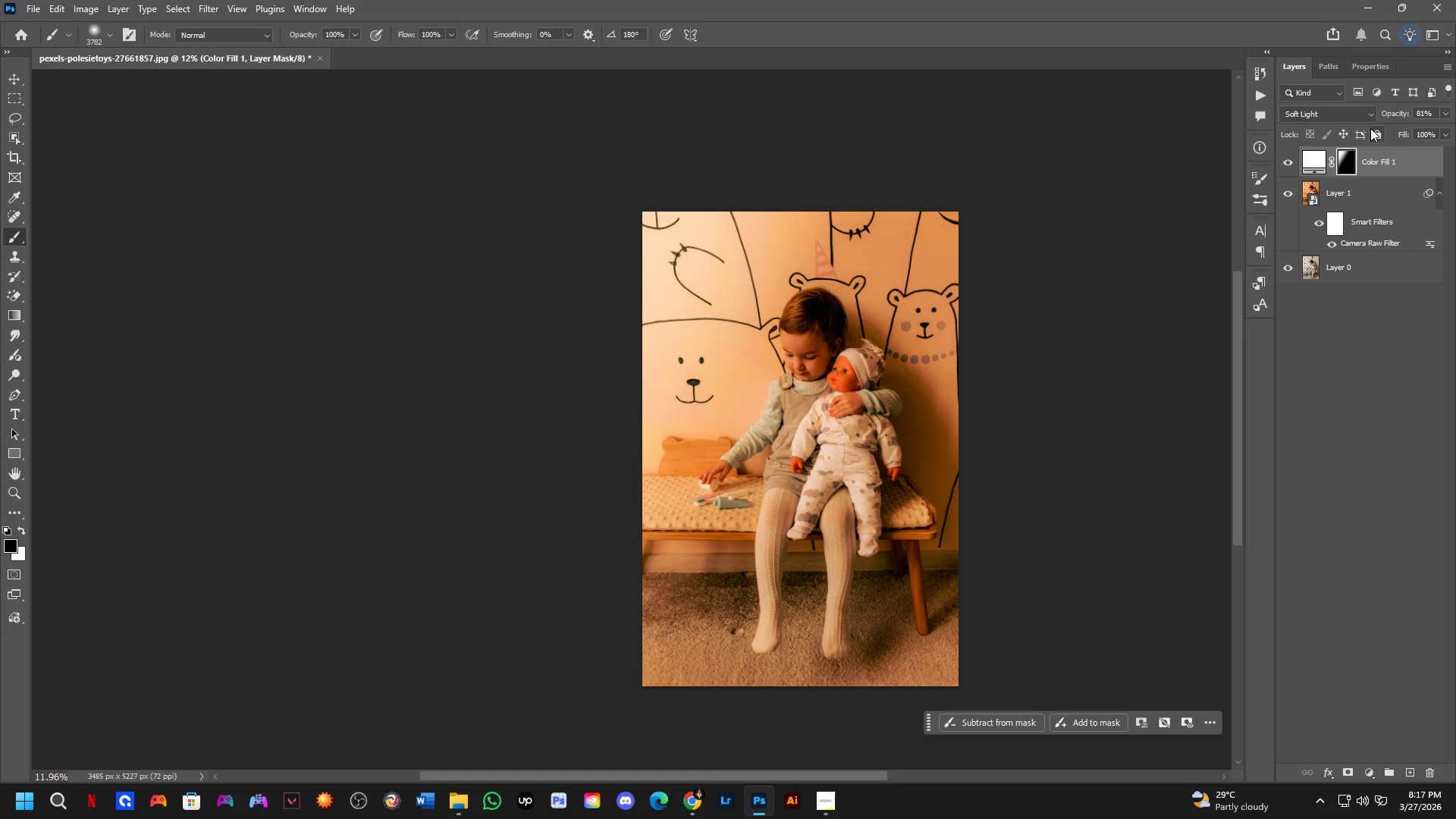 
wait(11.64)
 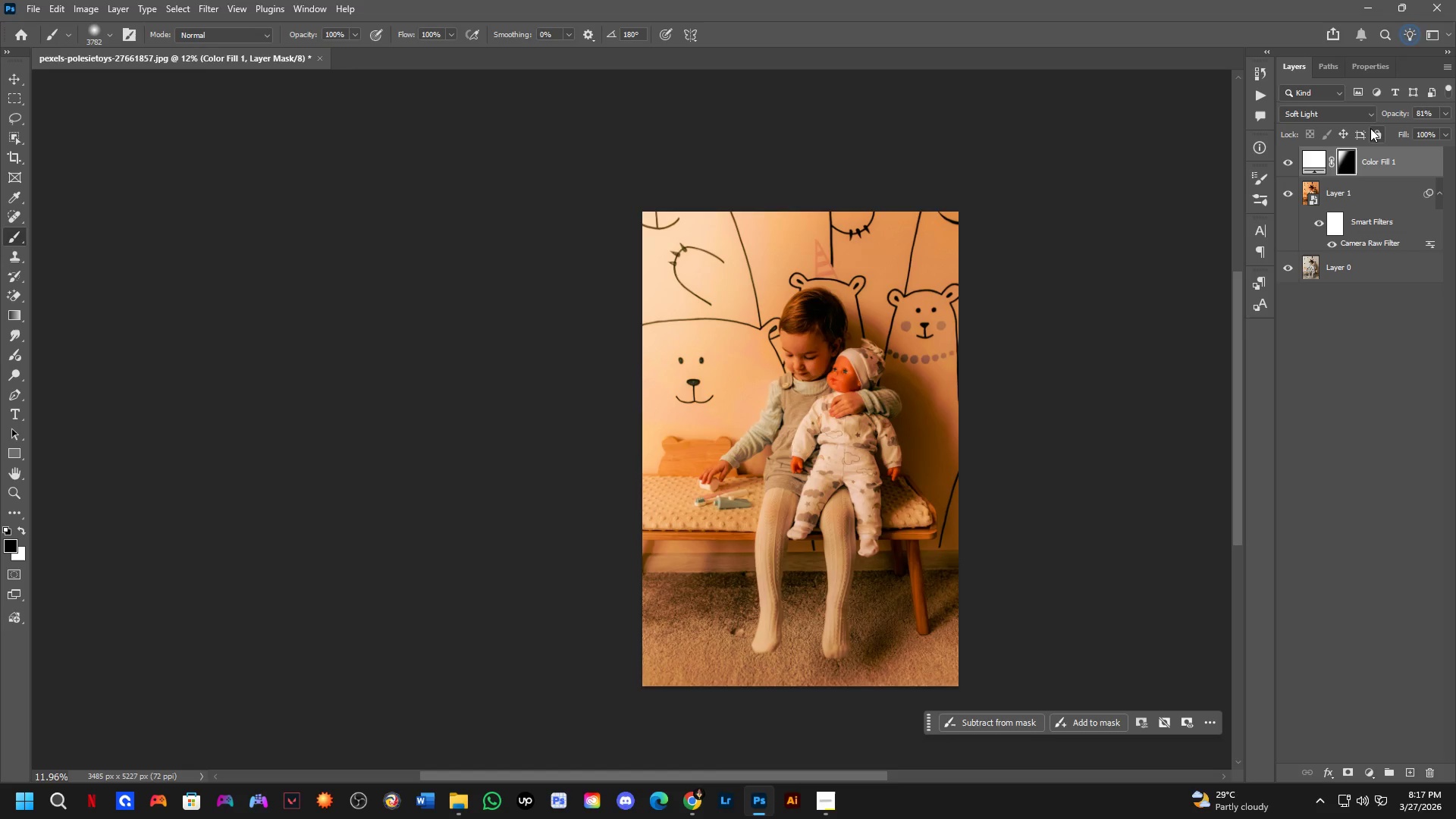 
left_click([1288, 167])
 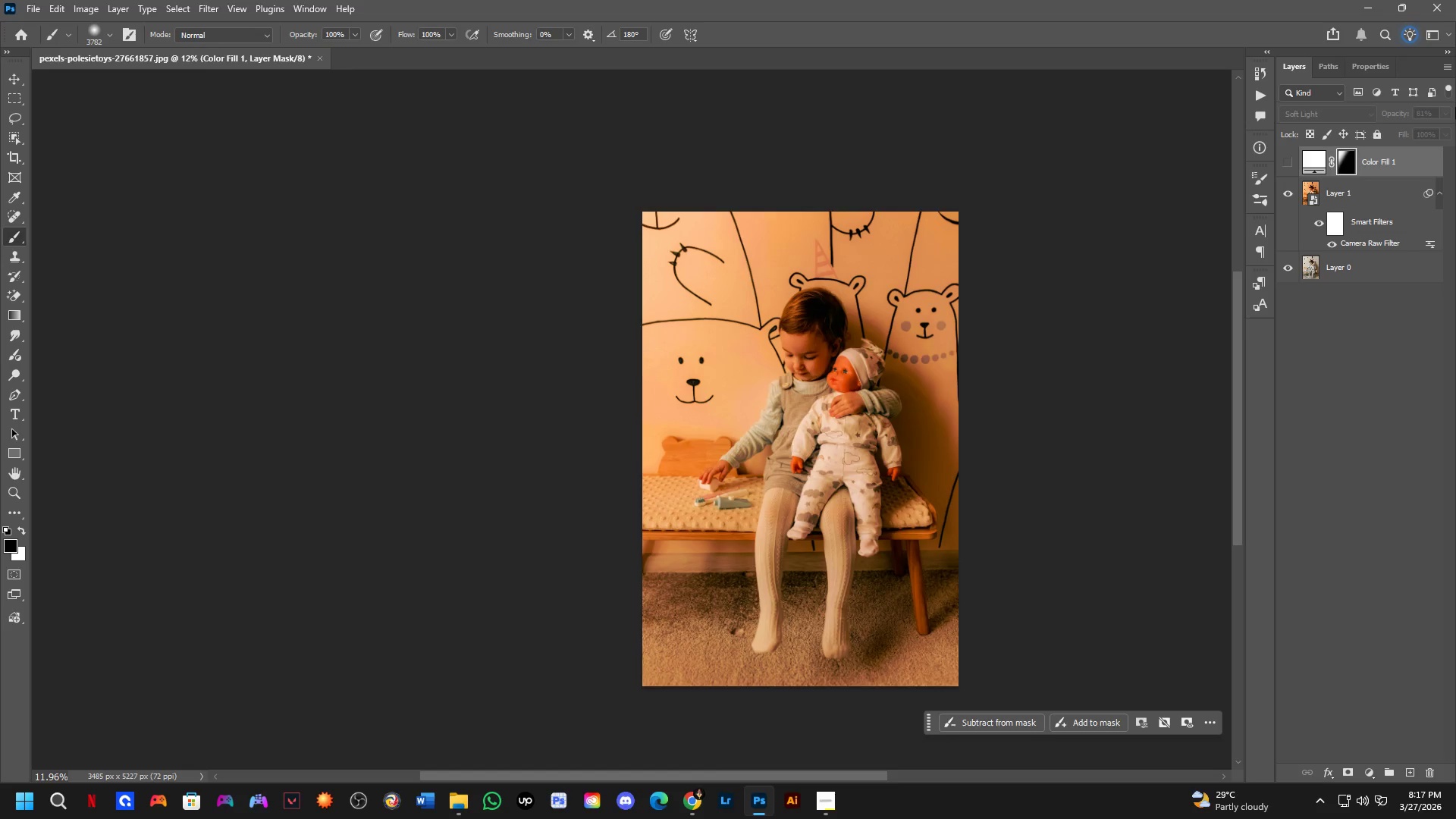 
key(Backspace)
 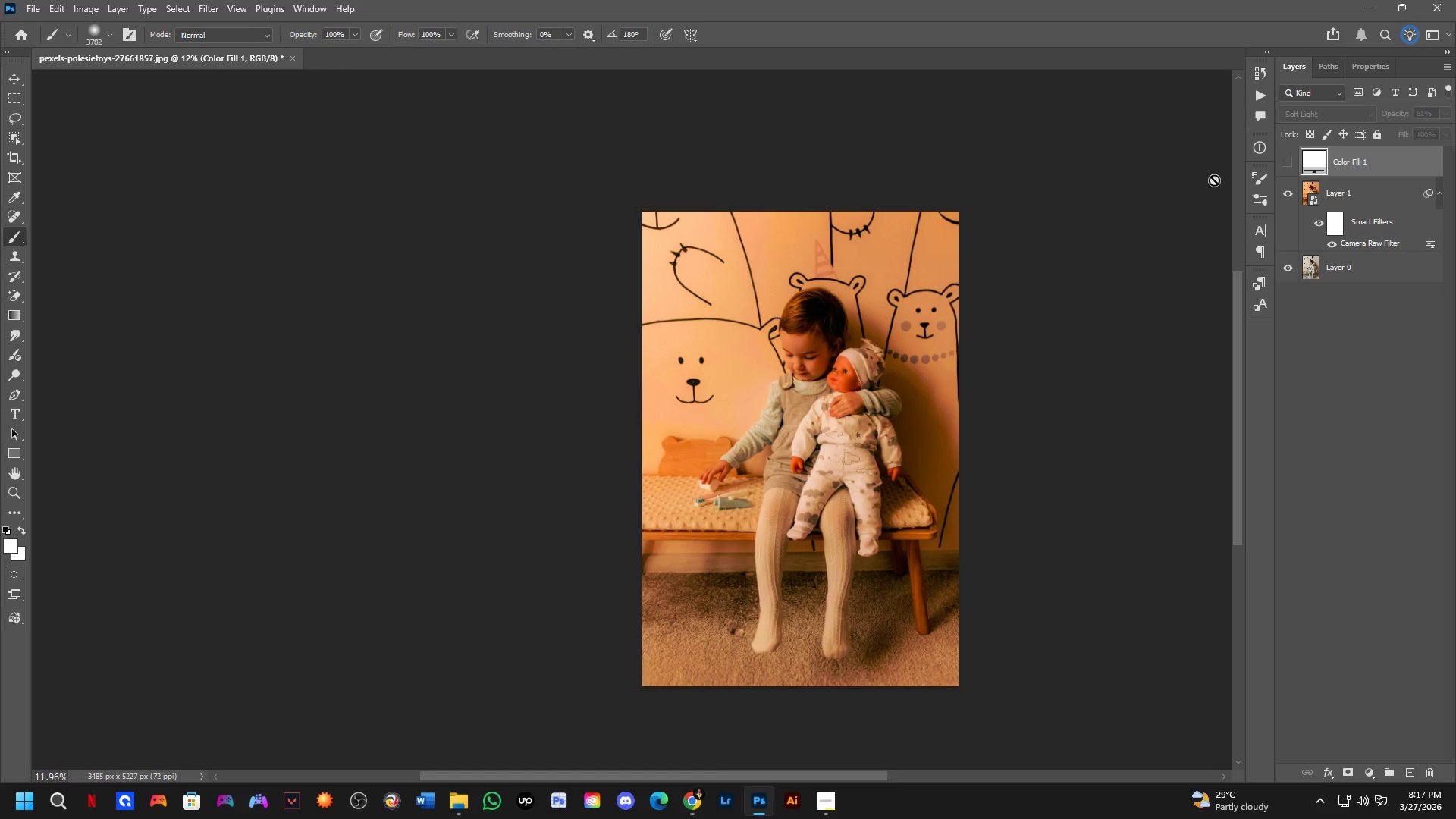 
key(Backspace)
 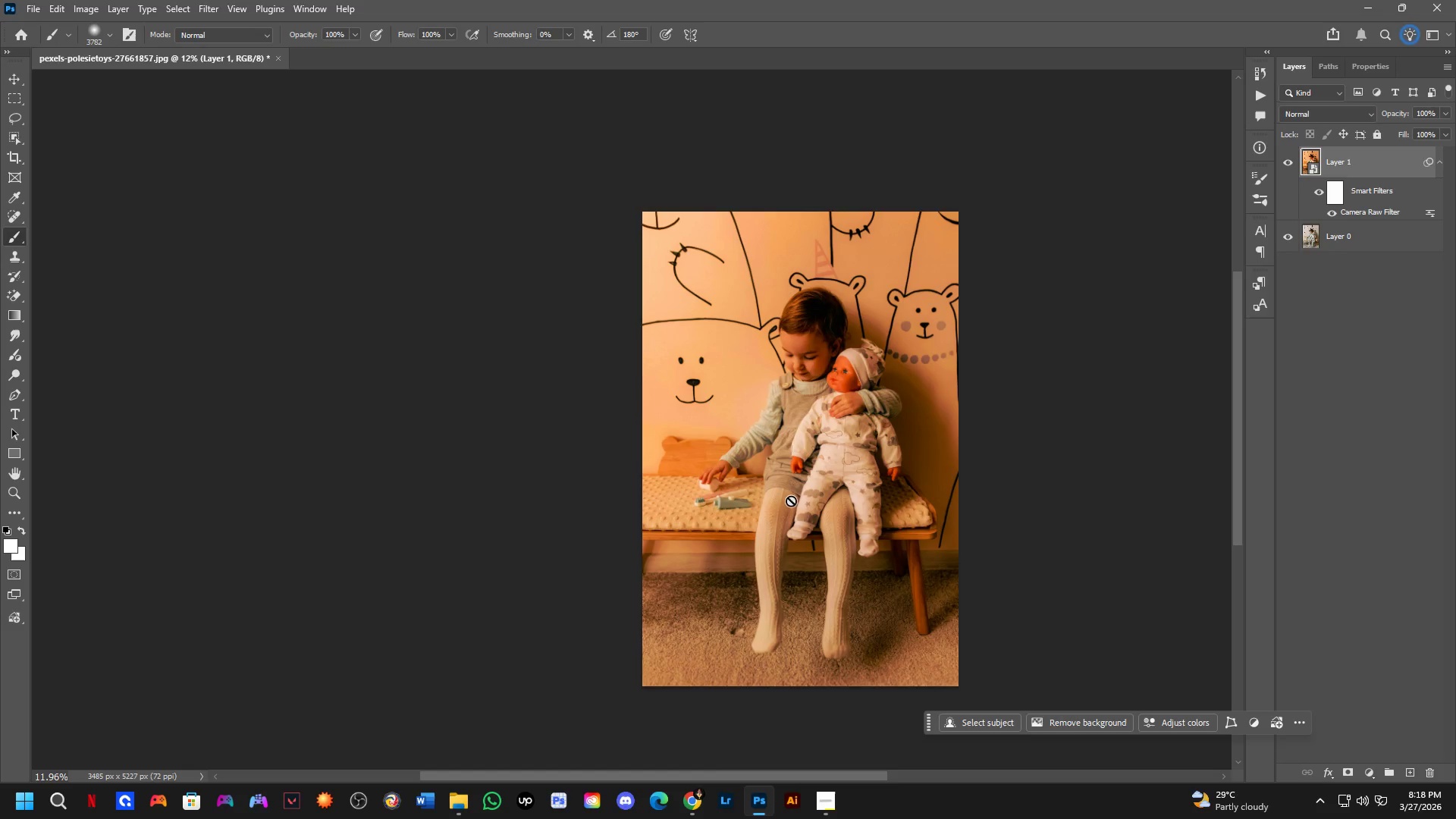 
key(Shift+ShiftLeft)
 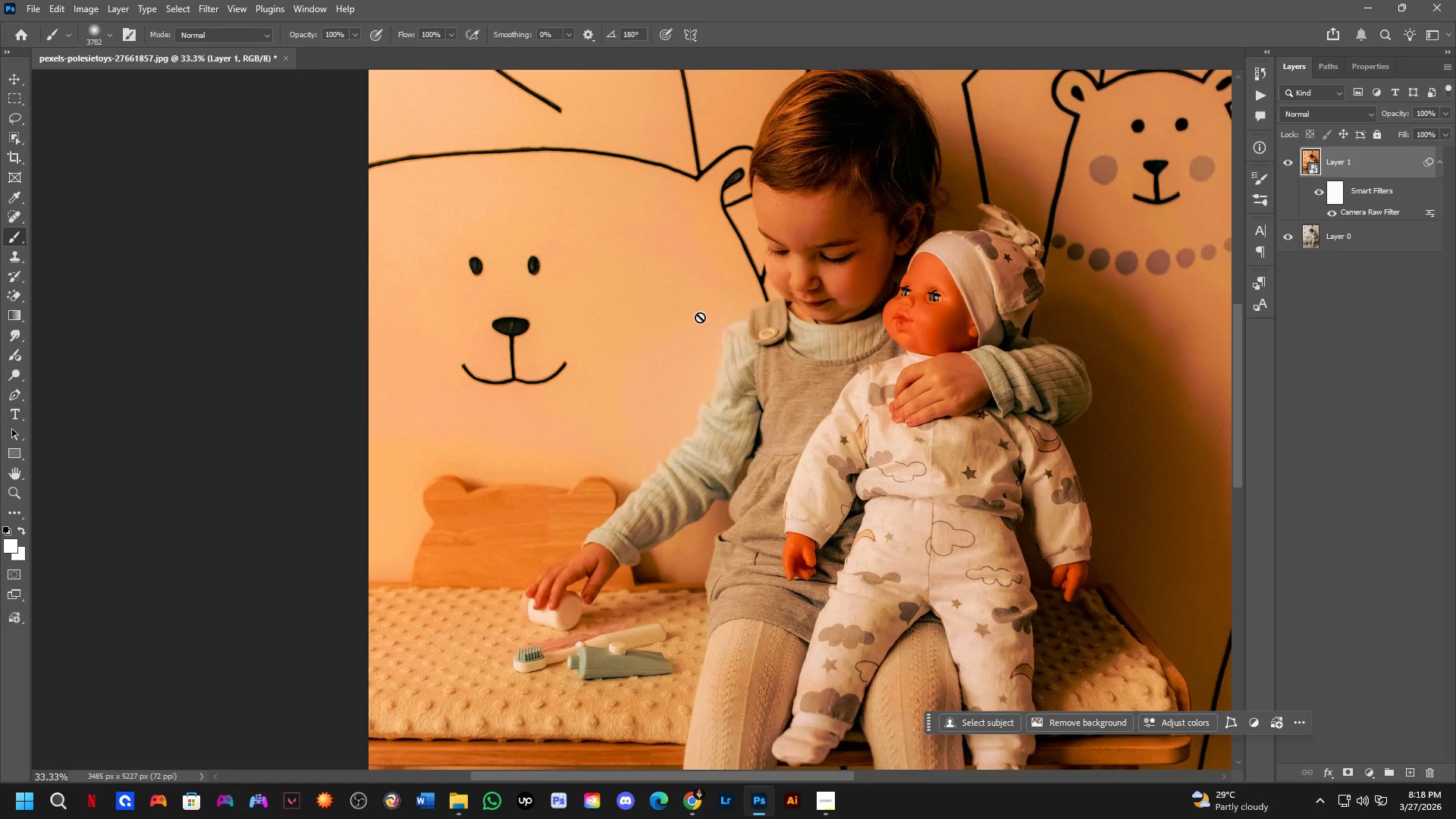 
scroll: coordinate [943, 332], scroll_direction: up, amount: 7.0
 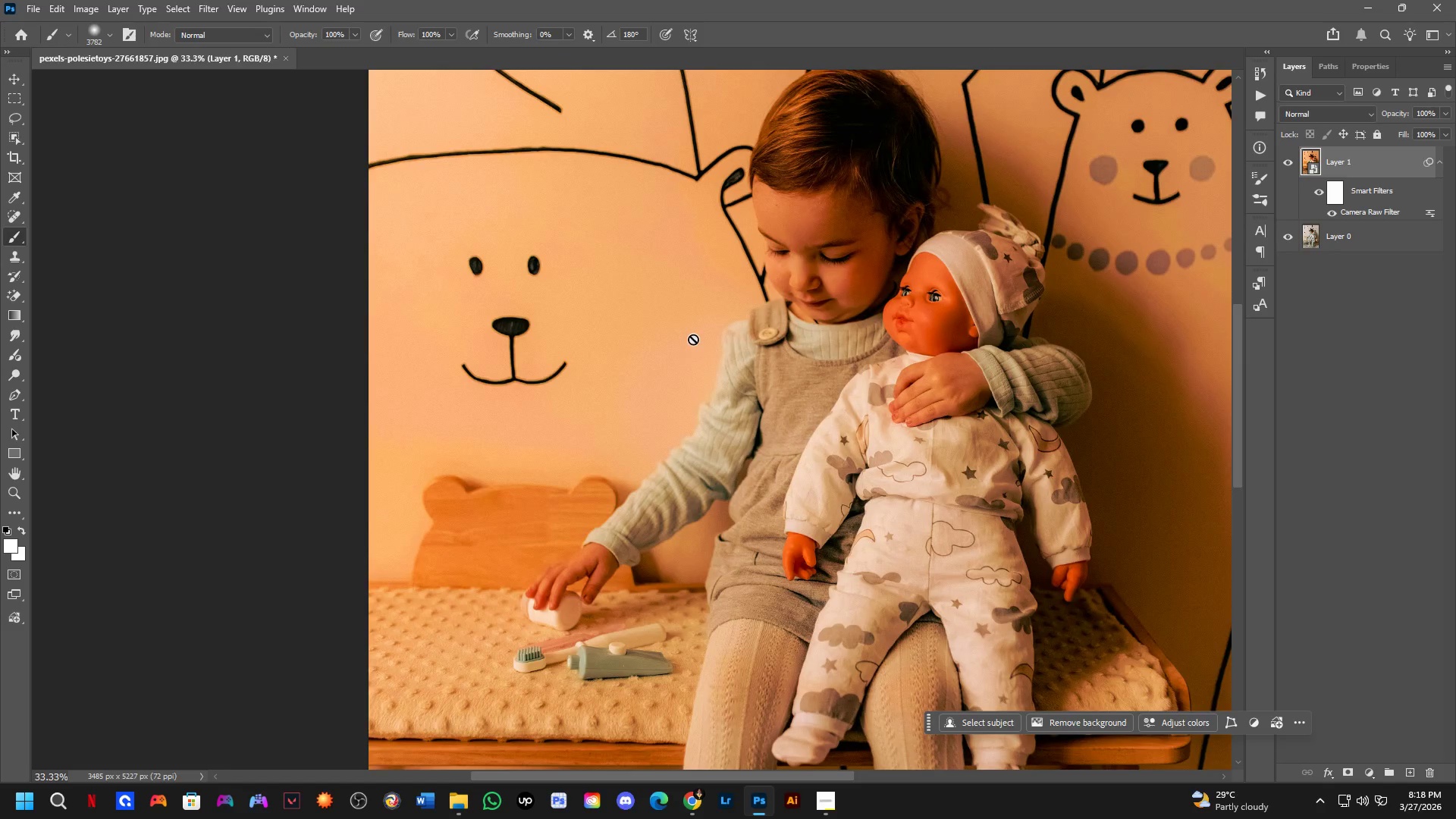 
hold_key(key=Space, duration=0.5)
 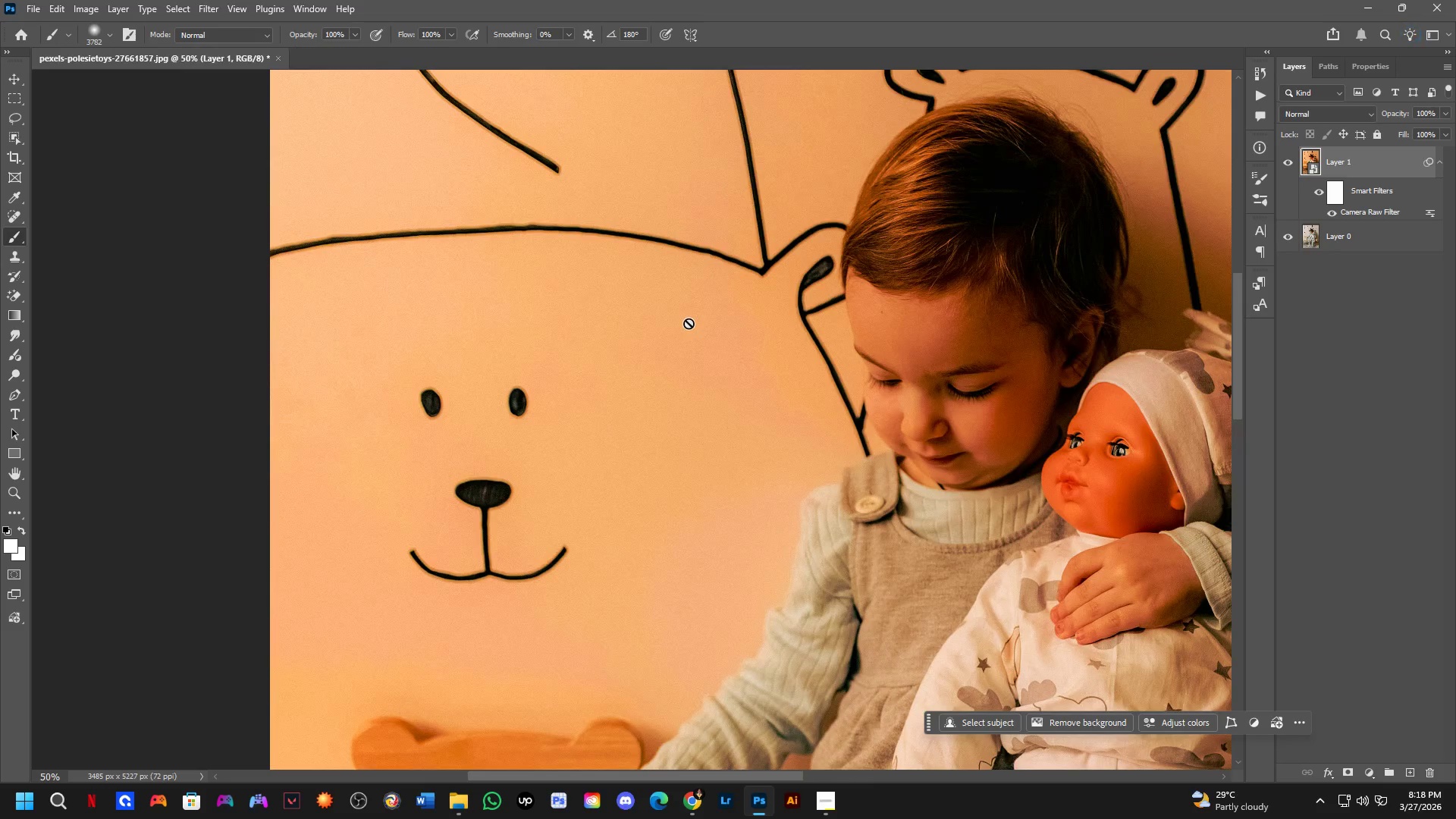 
left_click_drag(start_coordinate=[804, 265], to_coordinate=[794, 330])
 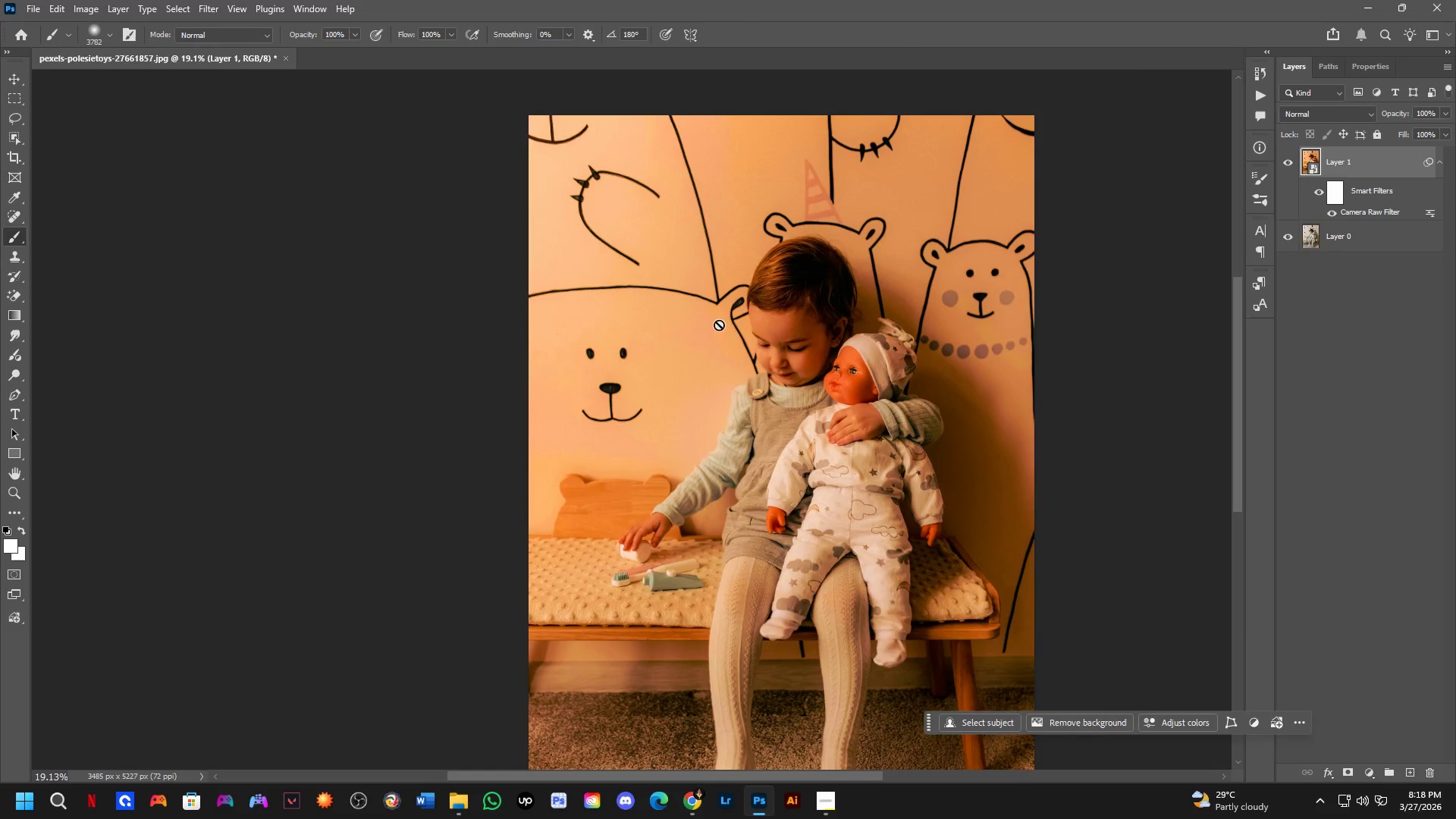 
scroll: coordinate [767, 327], scroll_direction: down, amount: 6.0
 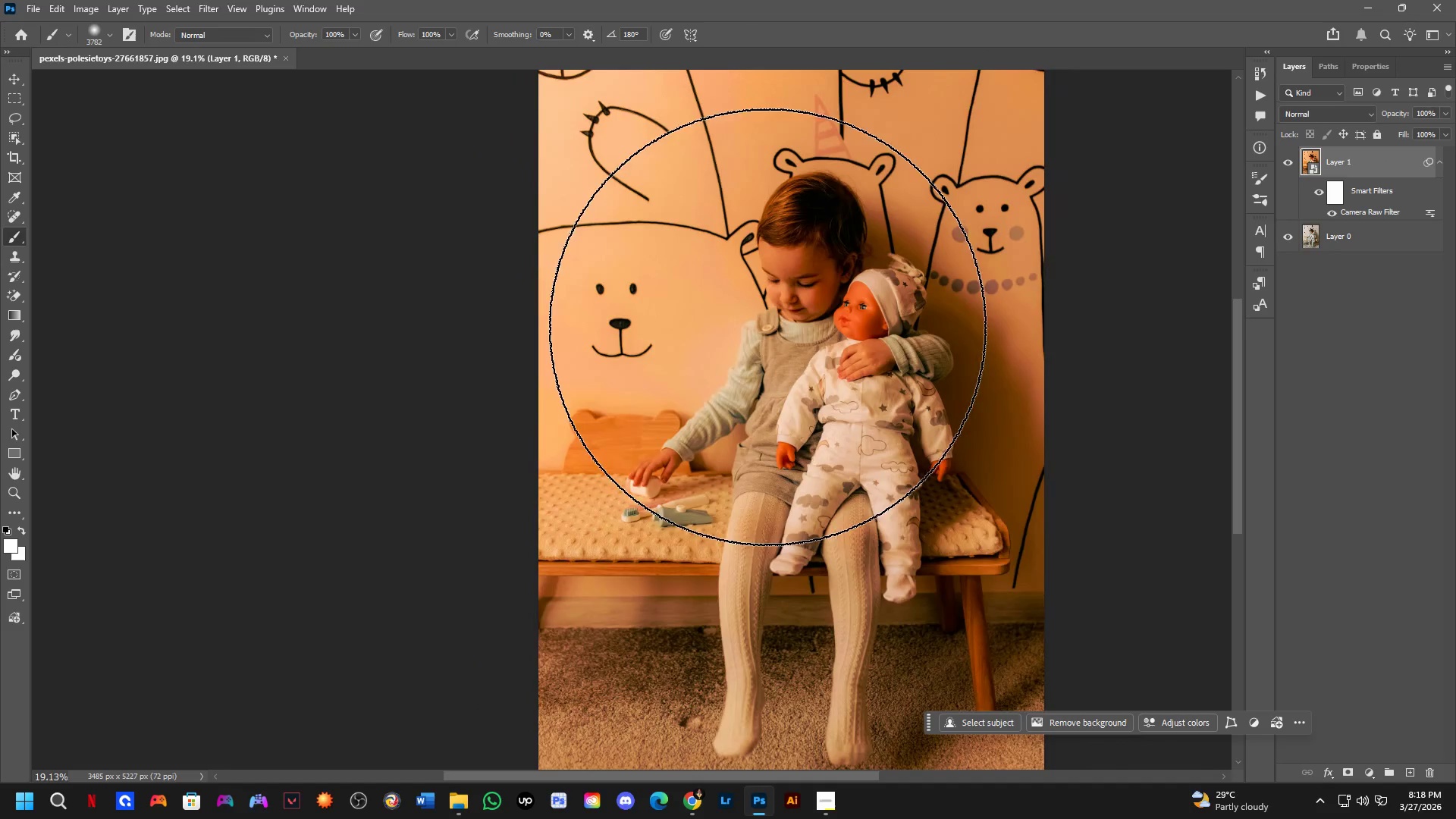 
key(Shift+ShiftLeft)
 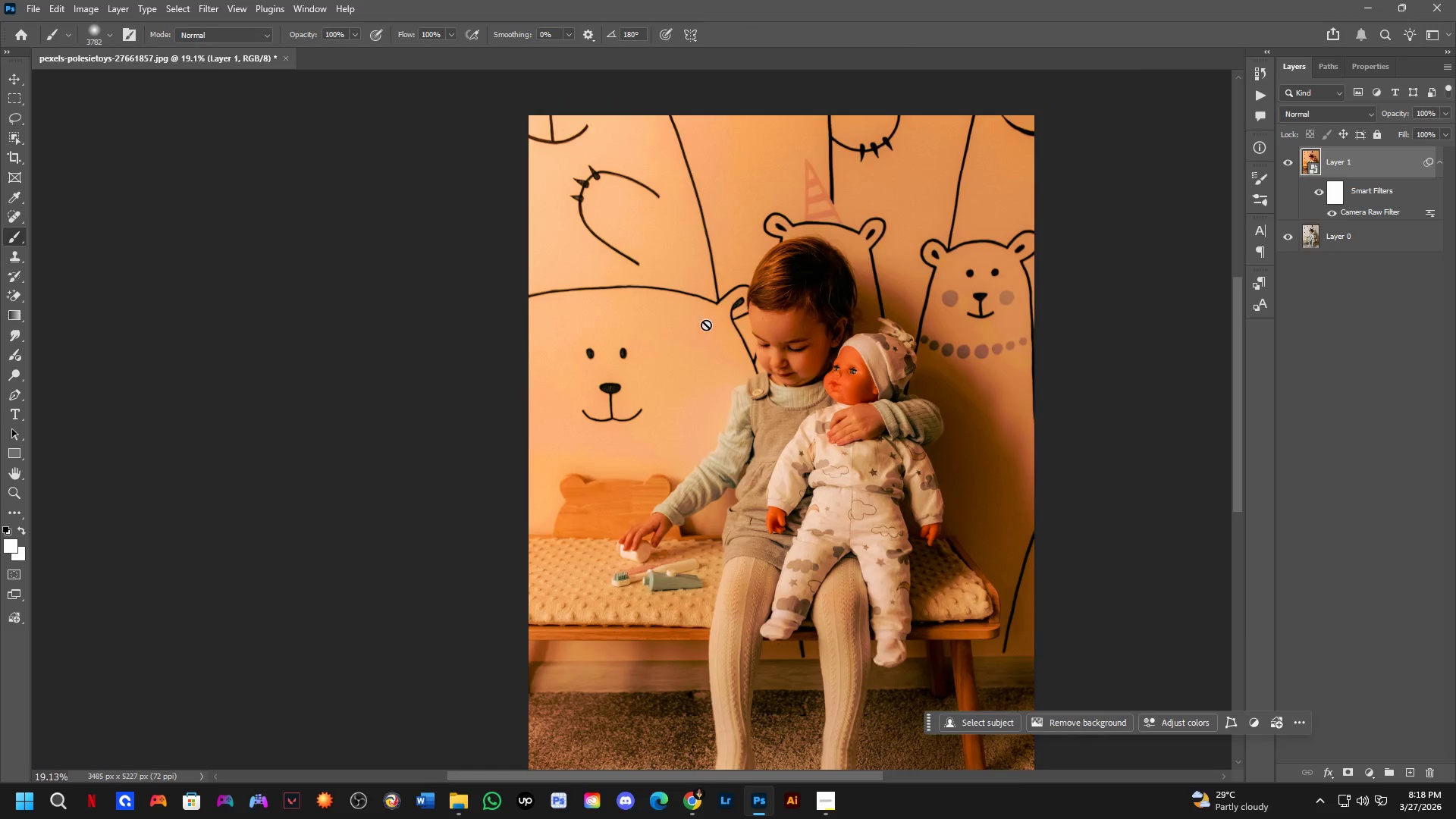 
scroll: coordinate [689, 323], scroll_direction: up, amount: 3.0
 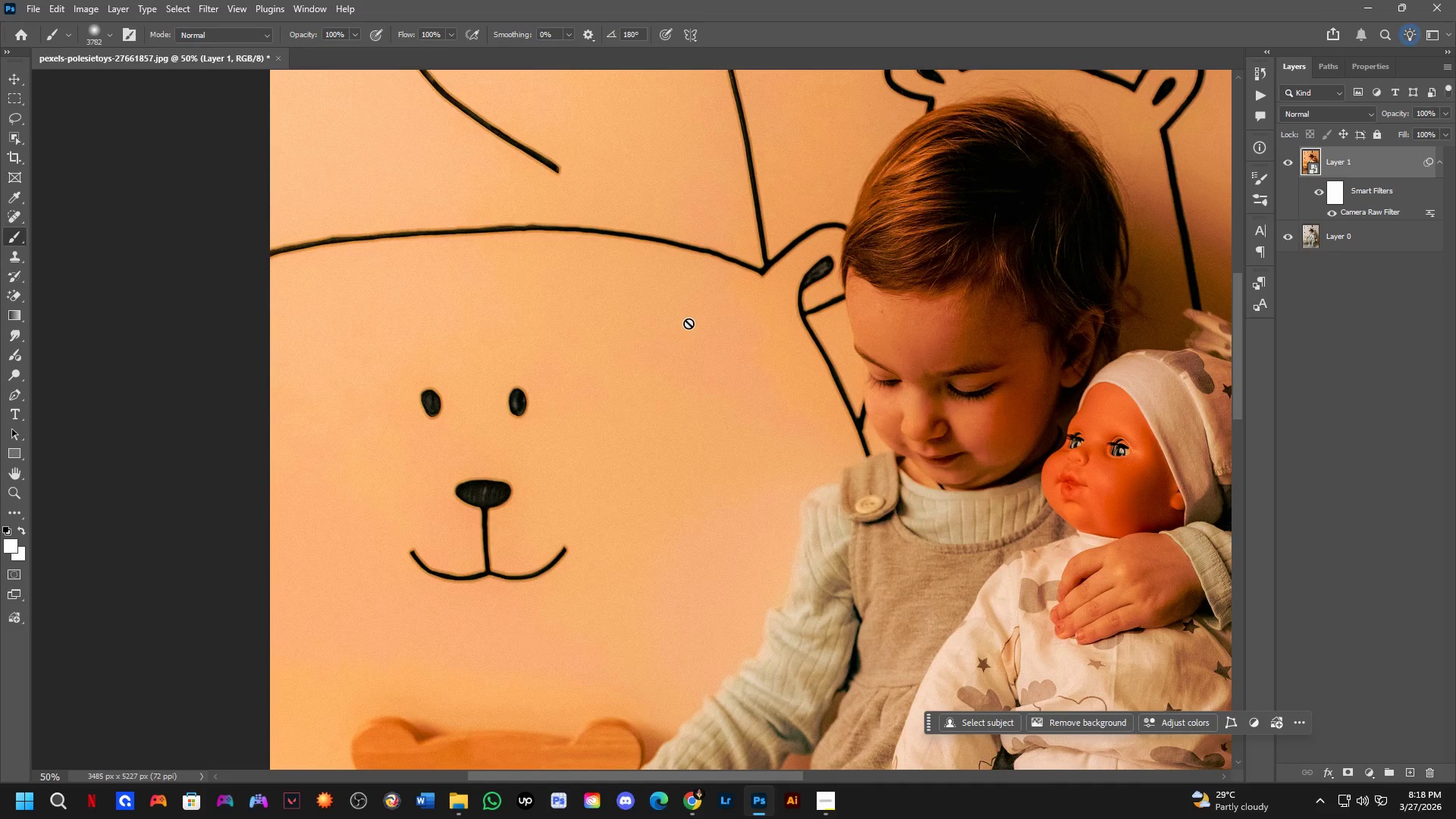 
scroll: coordinate [716, 325], scroll_direction: down, amount: 12.0
 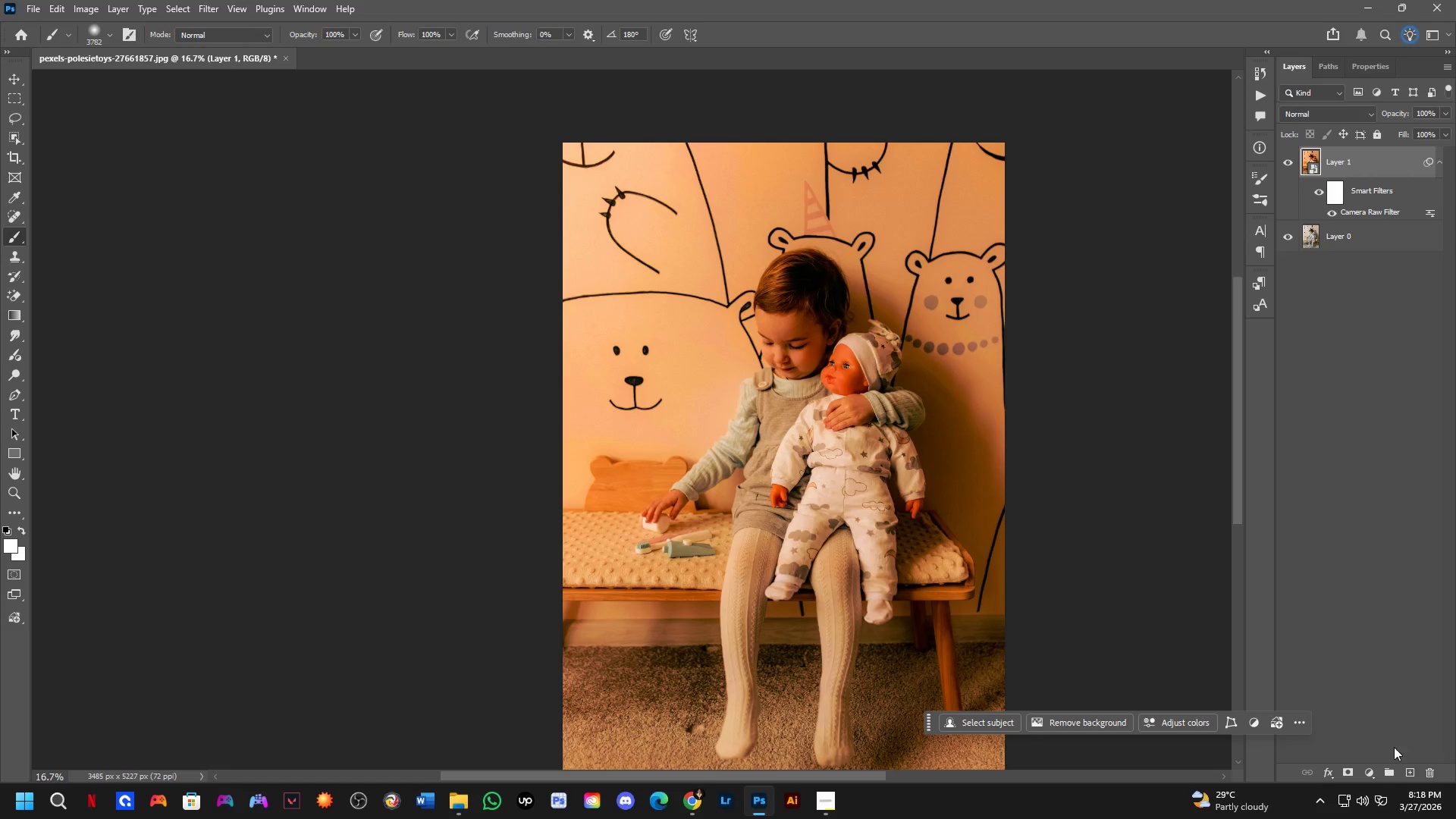 
left_click([1371, 780])
 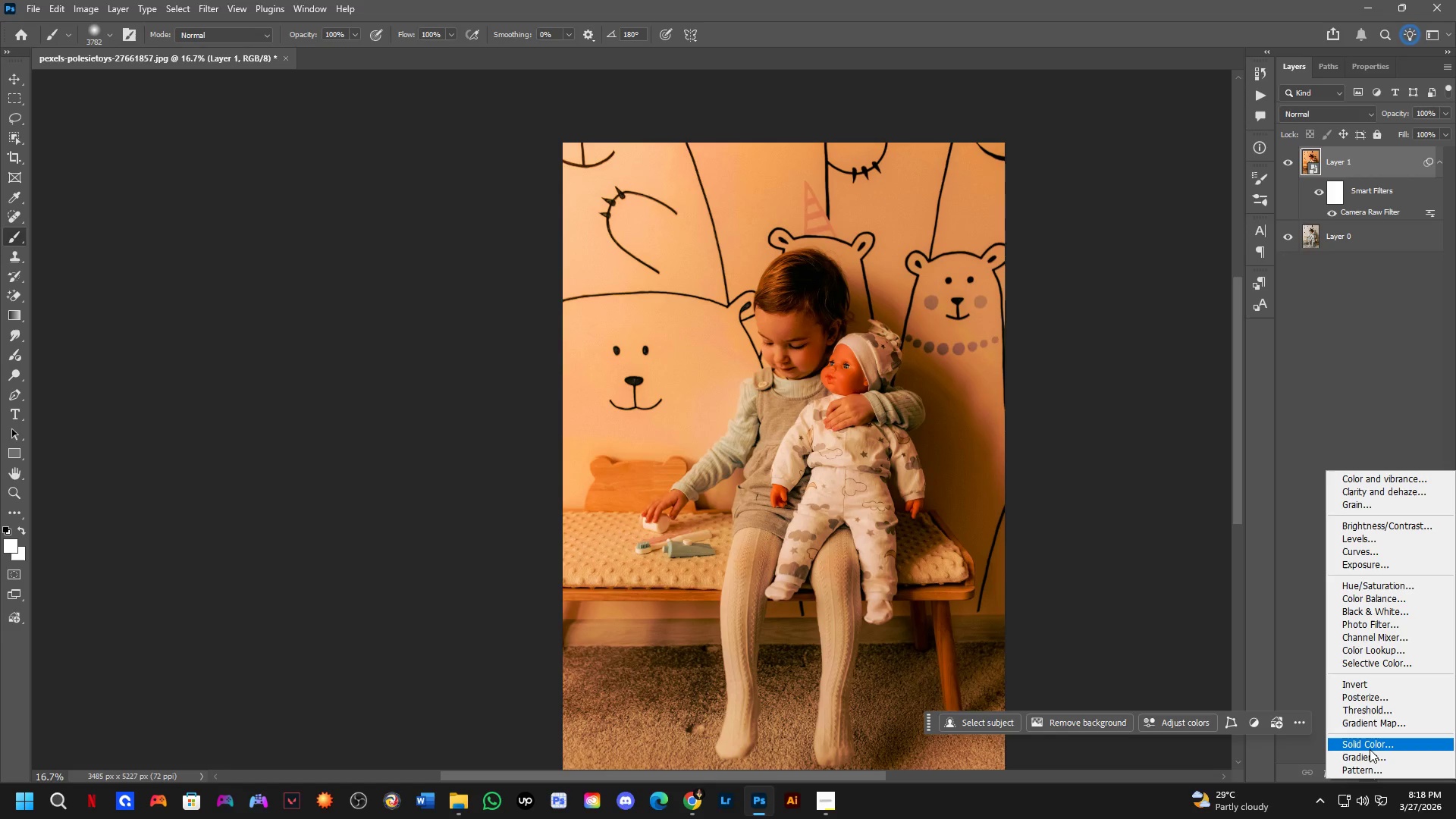 
left_click([1370, 749])
 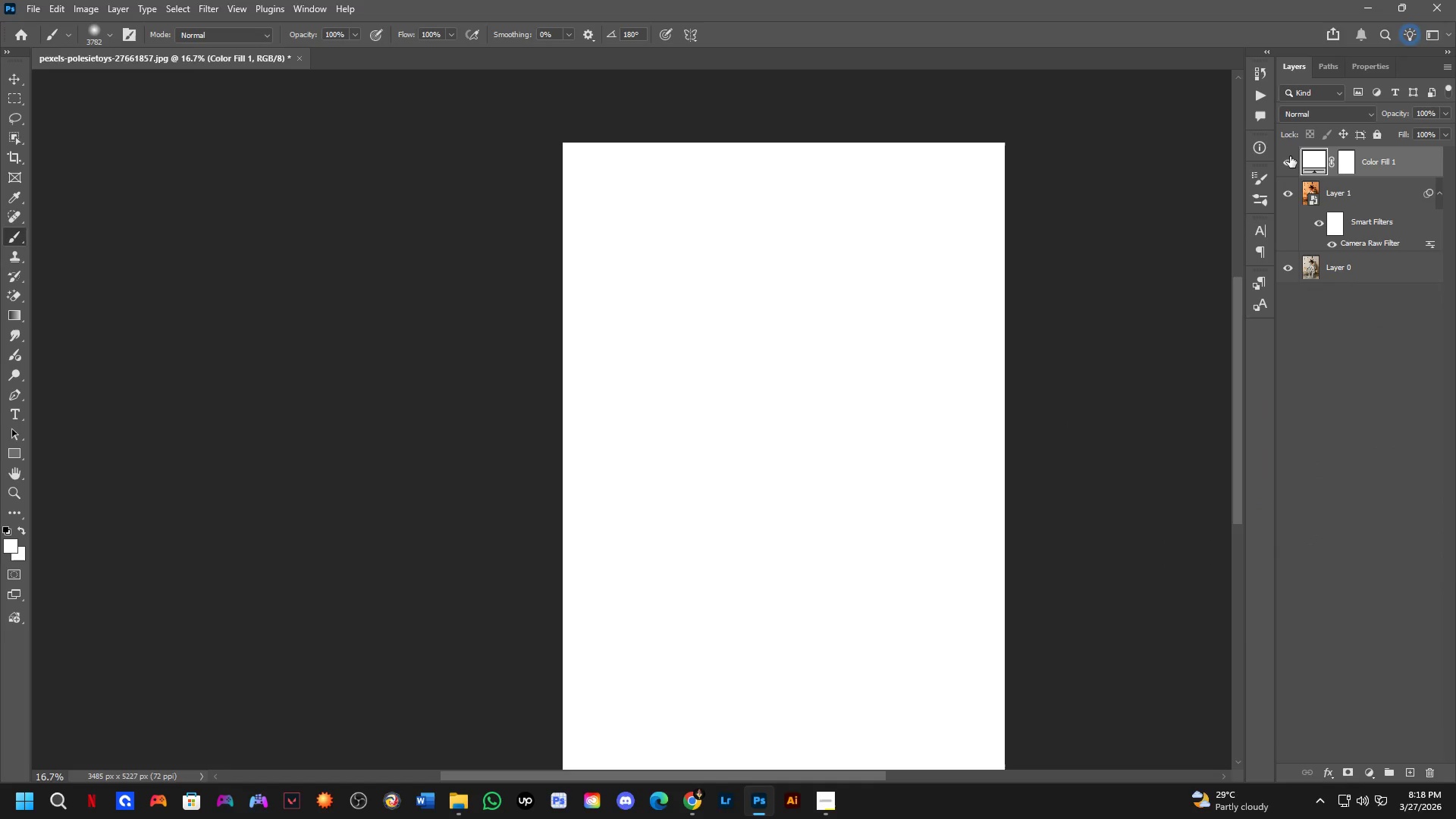 
left_click([1326, 113])
 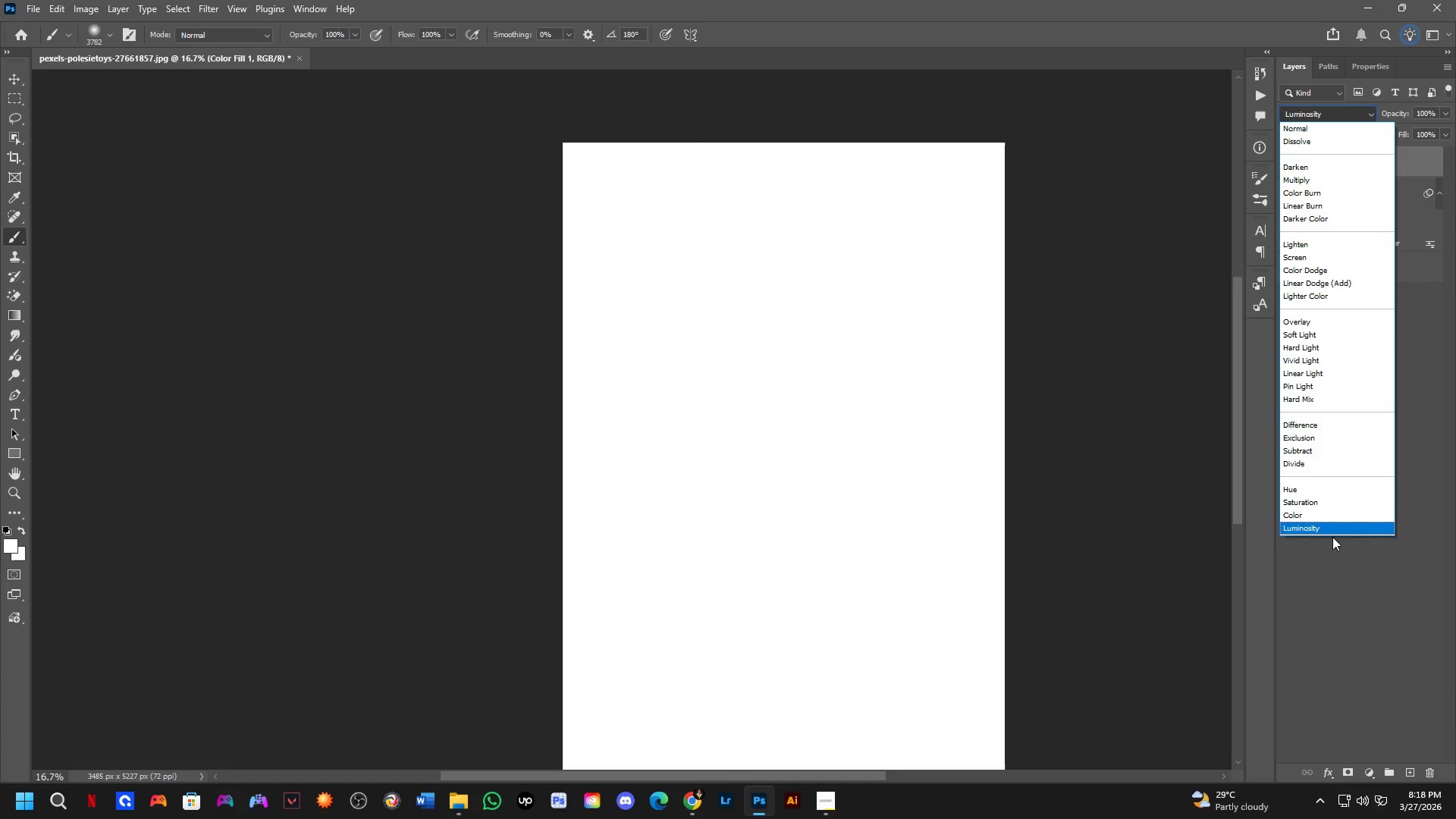 
left_click([1328, 513])
 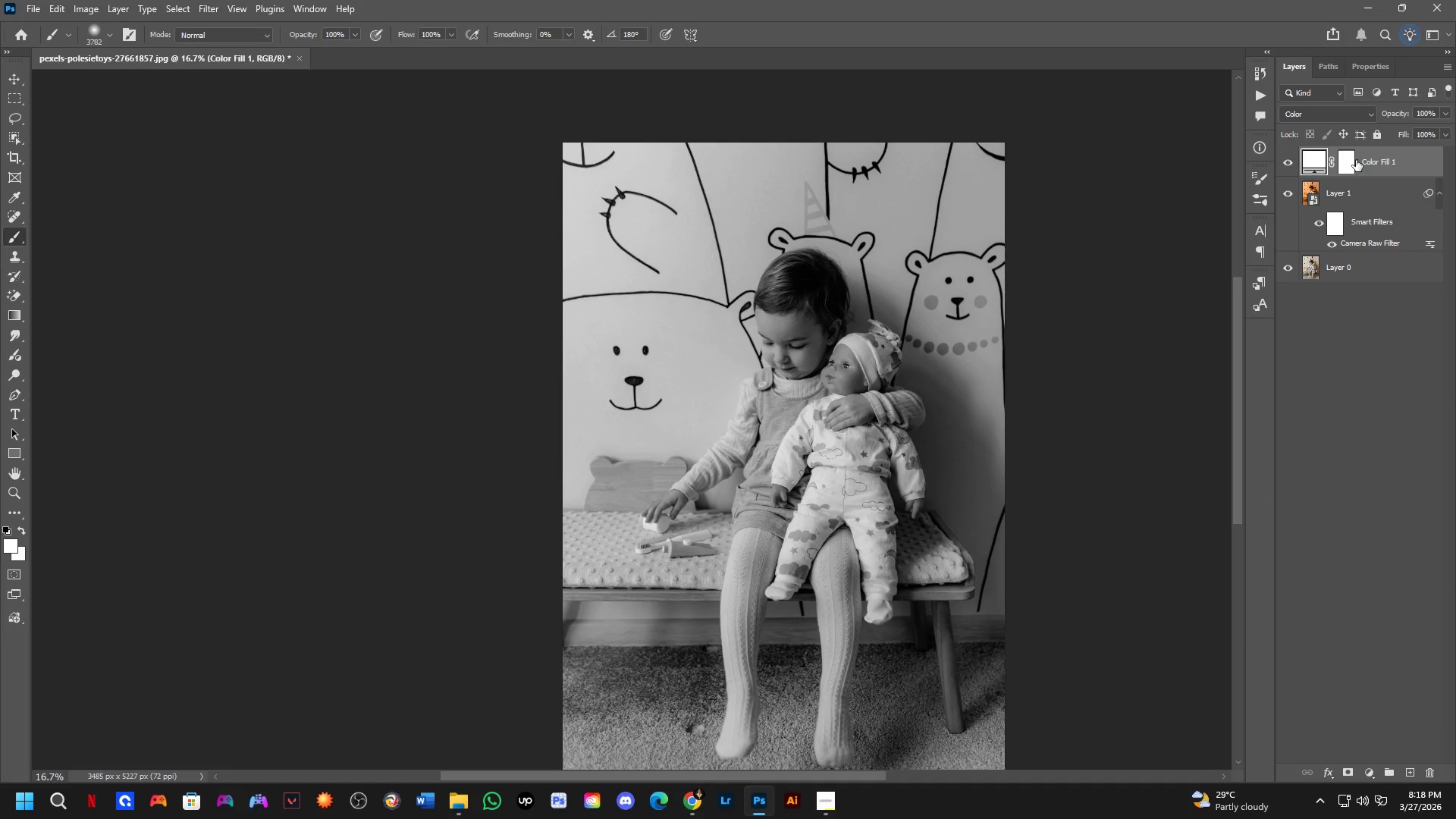 
left_click([1353, 159])
 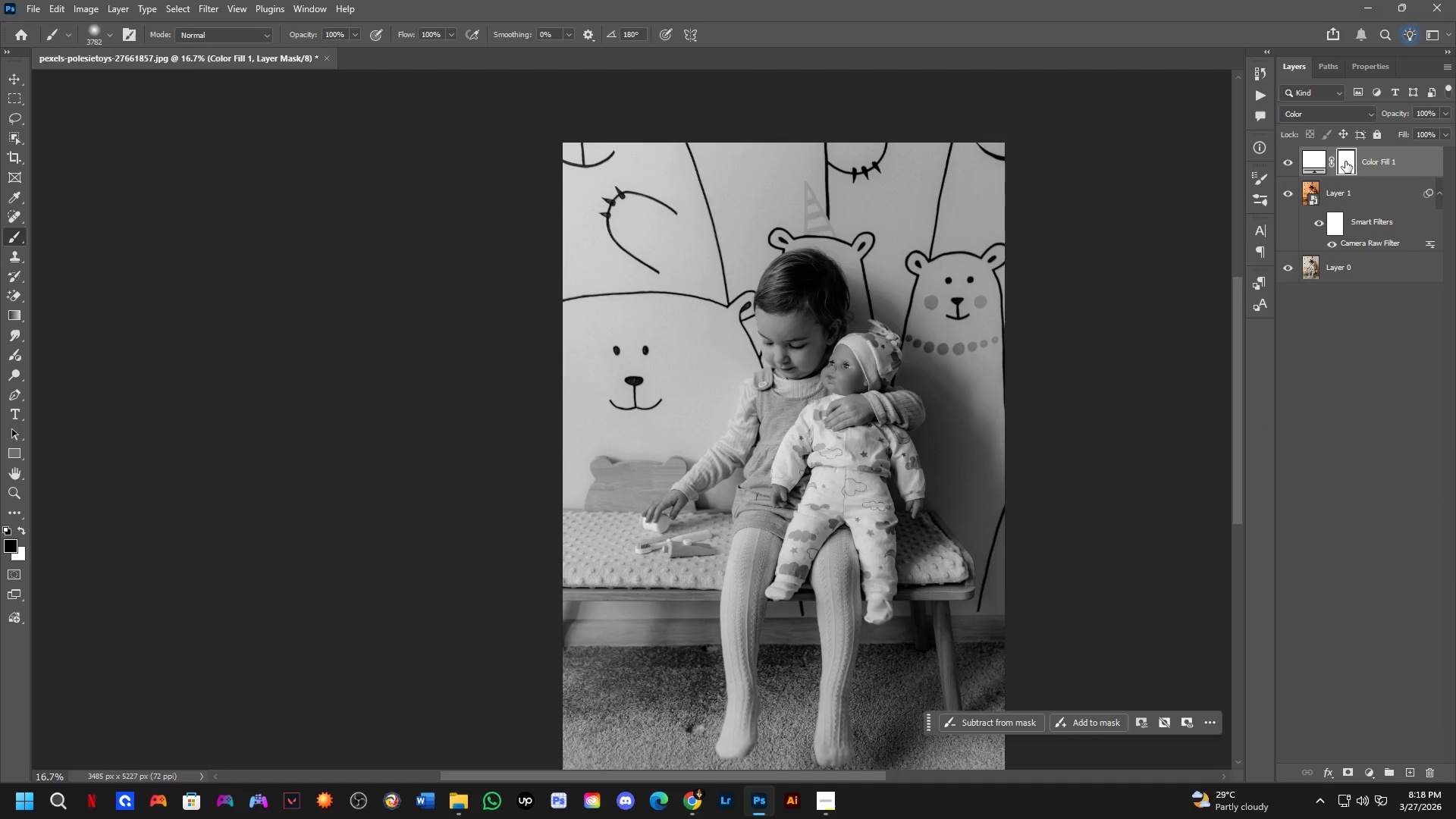 
key(Control+I)
 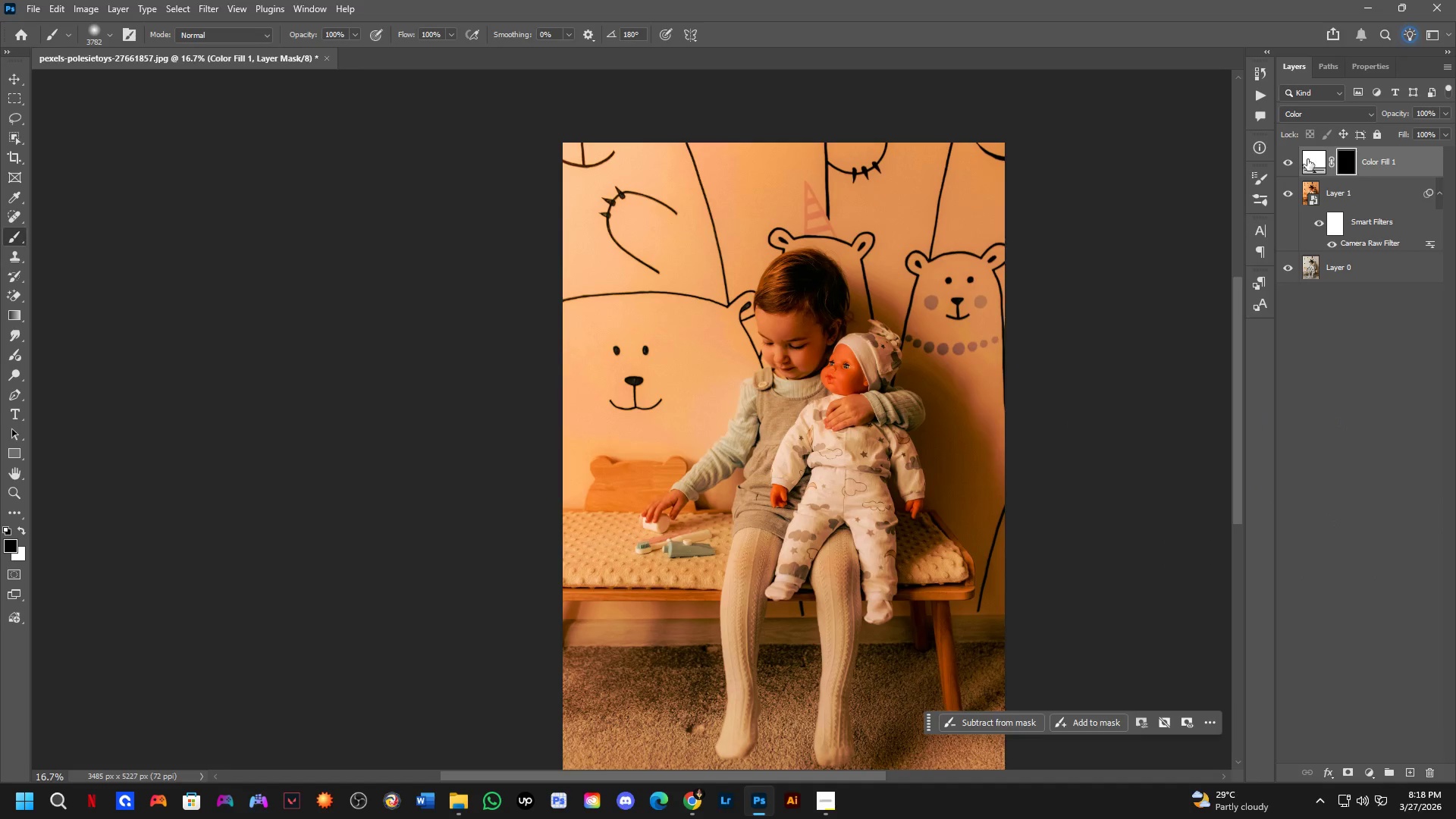 
left_click([1311, 158])
 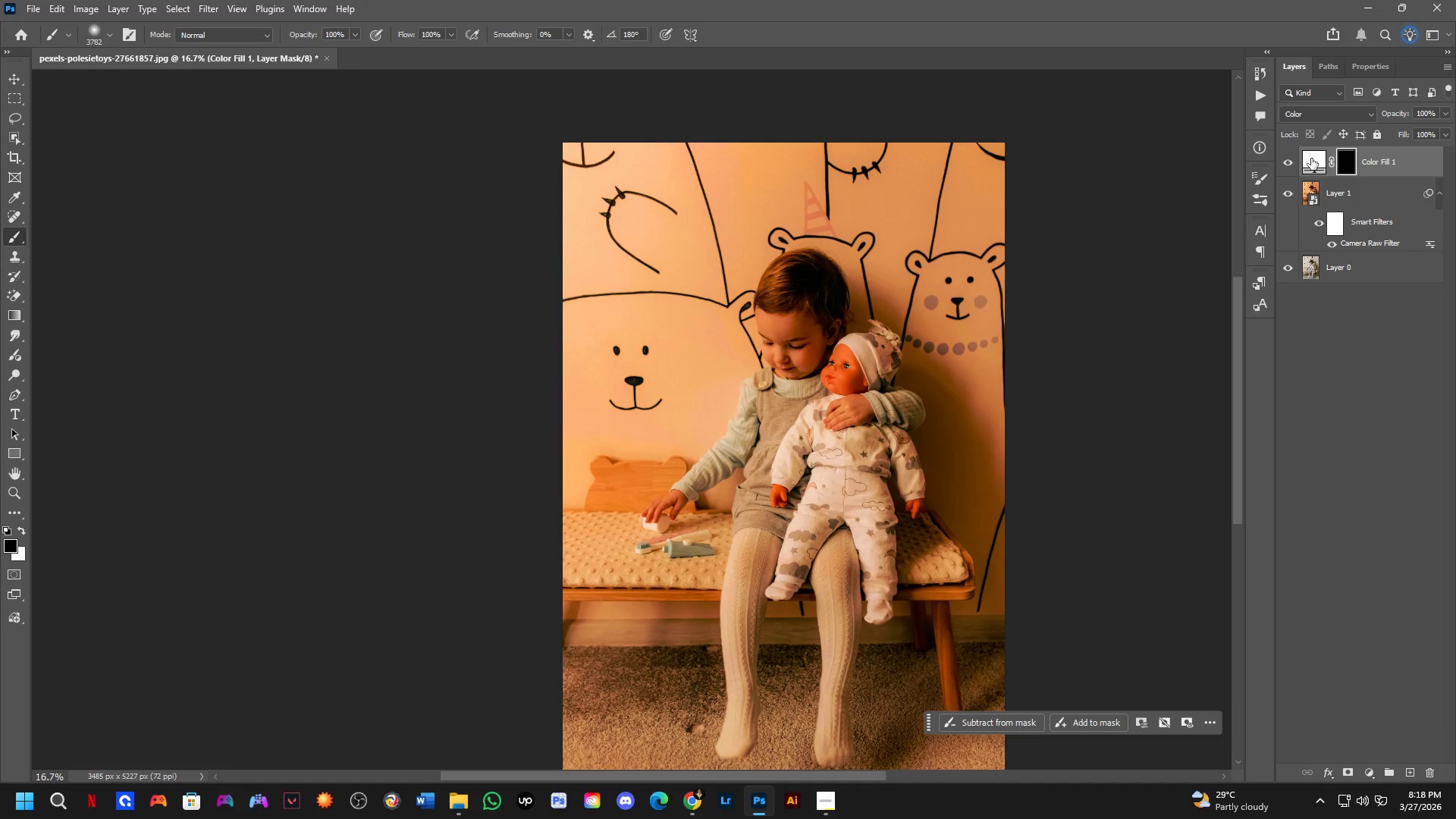 
left_click_drag(start_coordinate=[1311, 158], to_coordinate=[664, 363])
 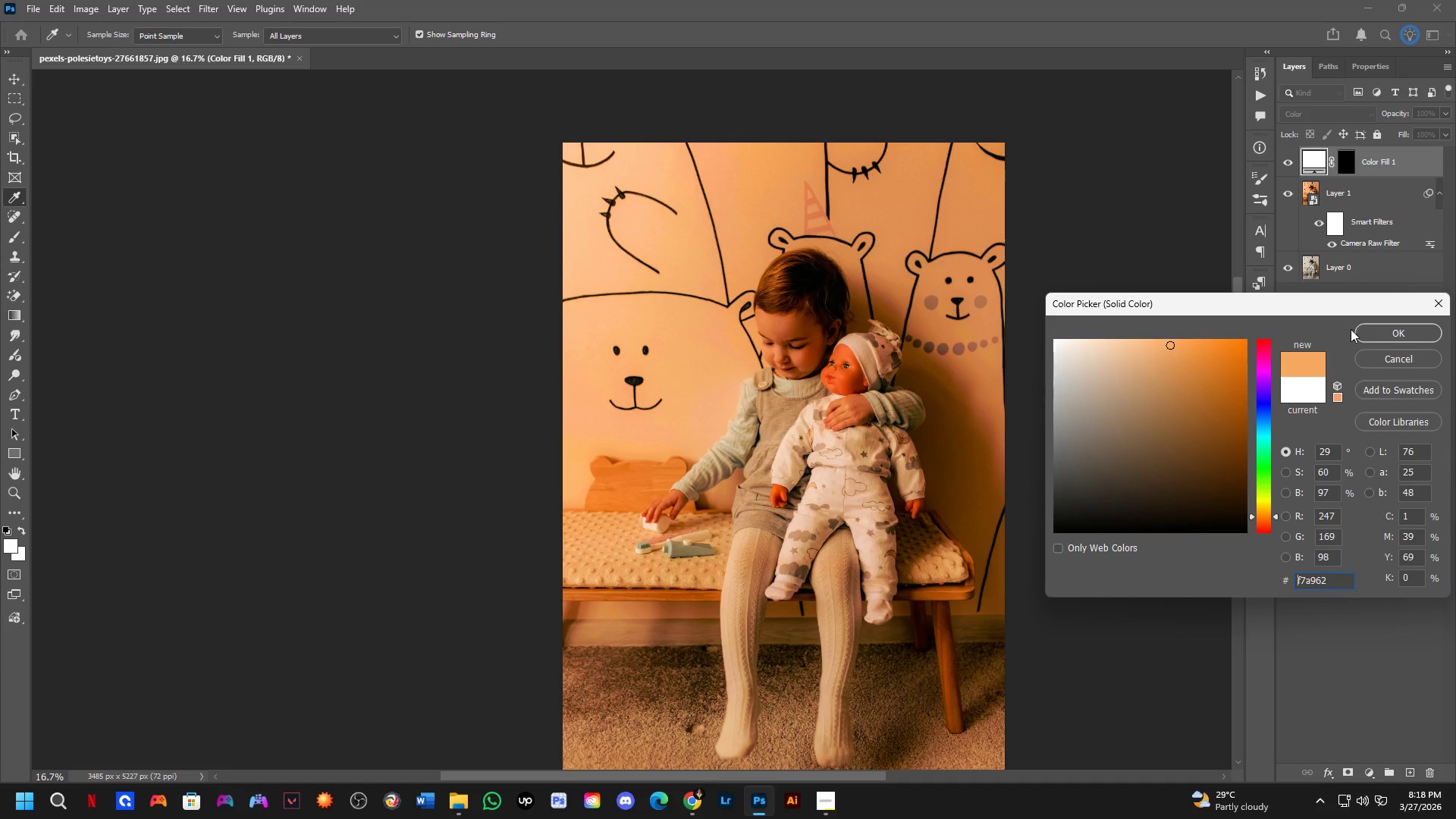 
left_click([664, 363])
 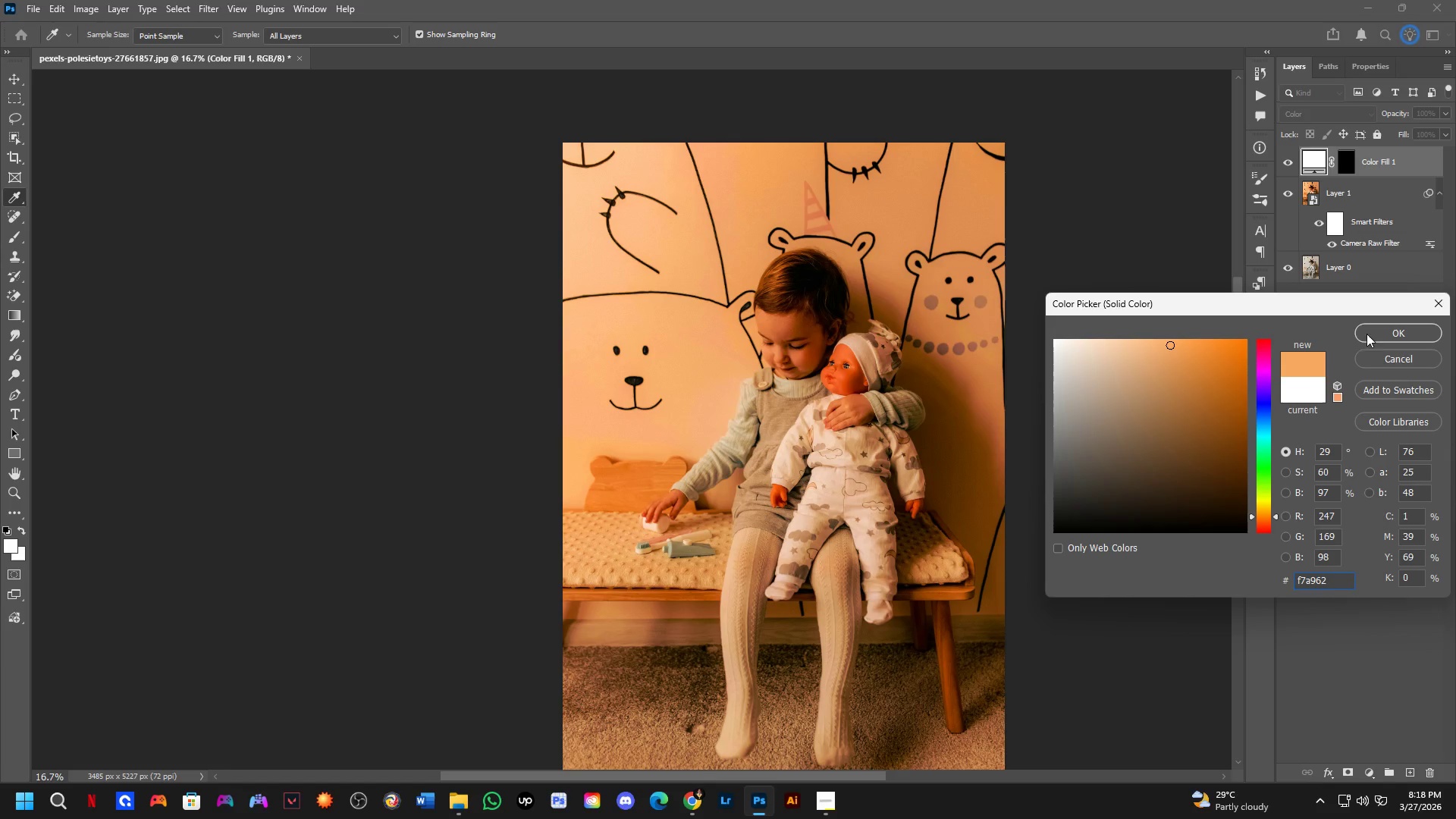 
left_click([1378, 337])
 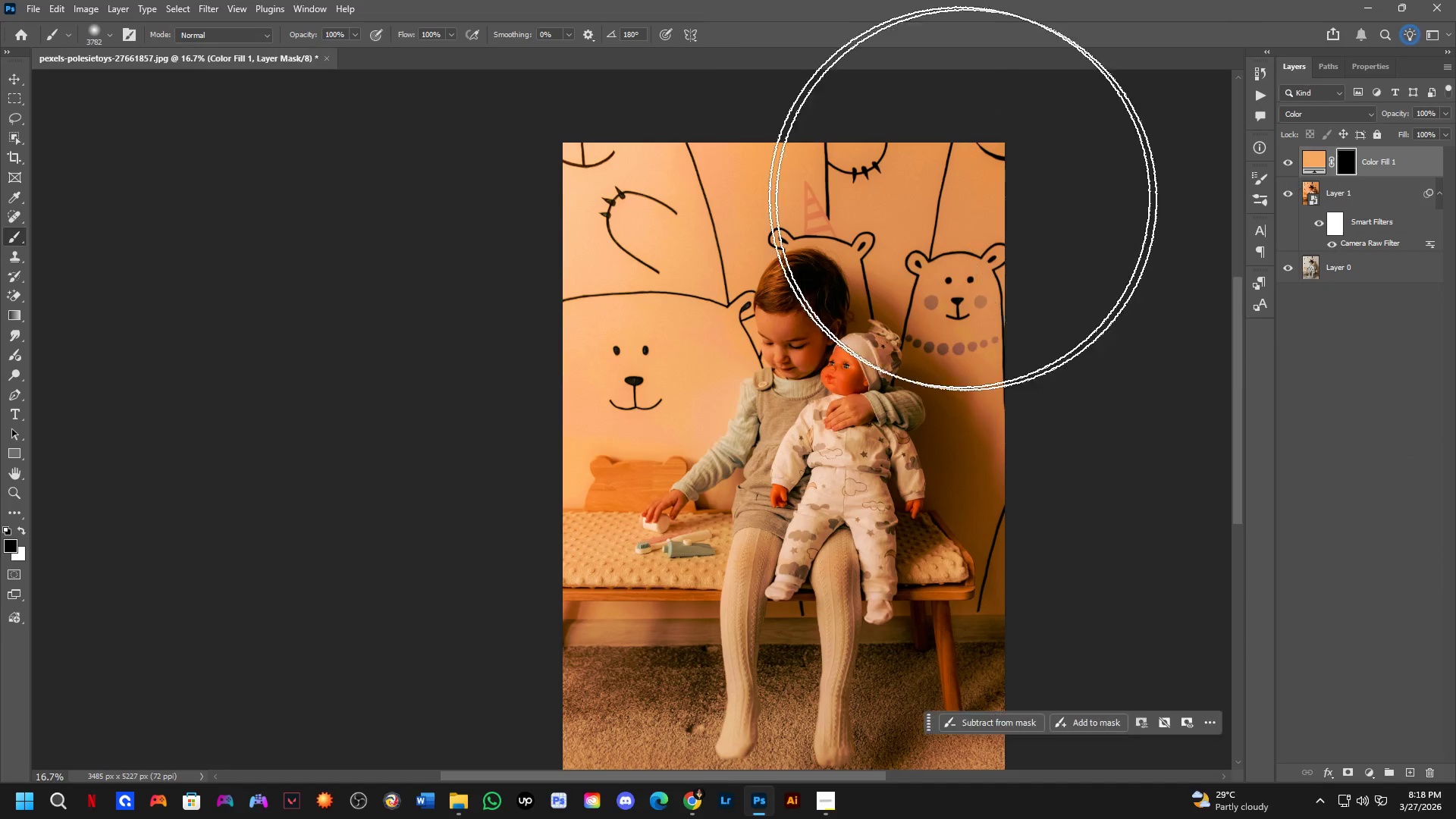 
hold_key(key=AltLeft, duration=0.38)
 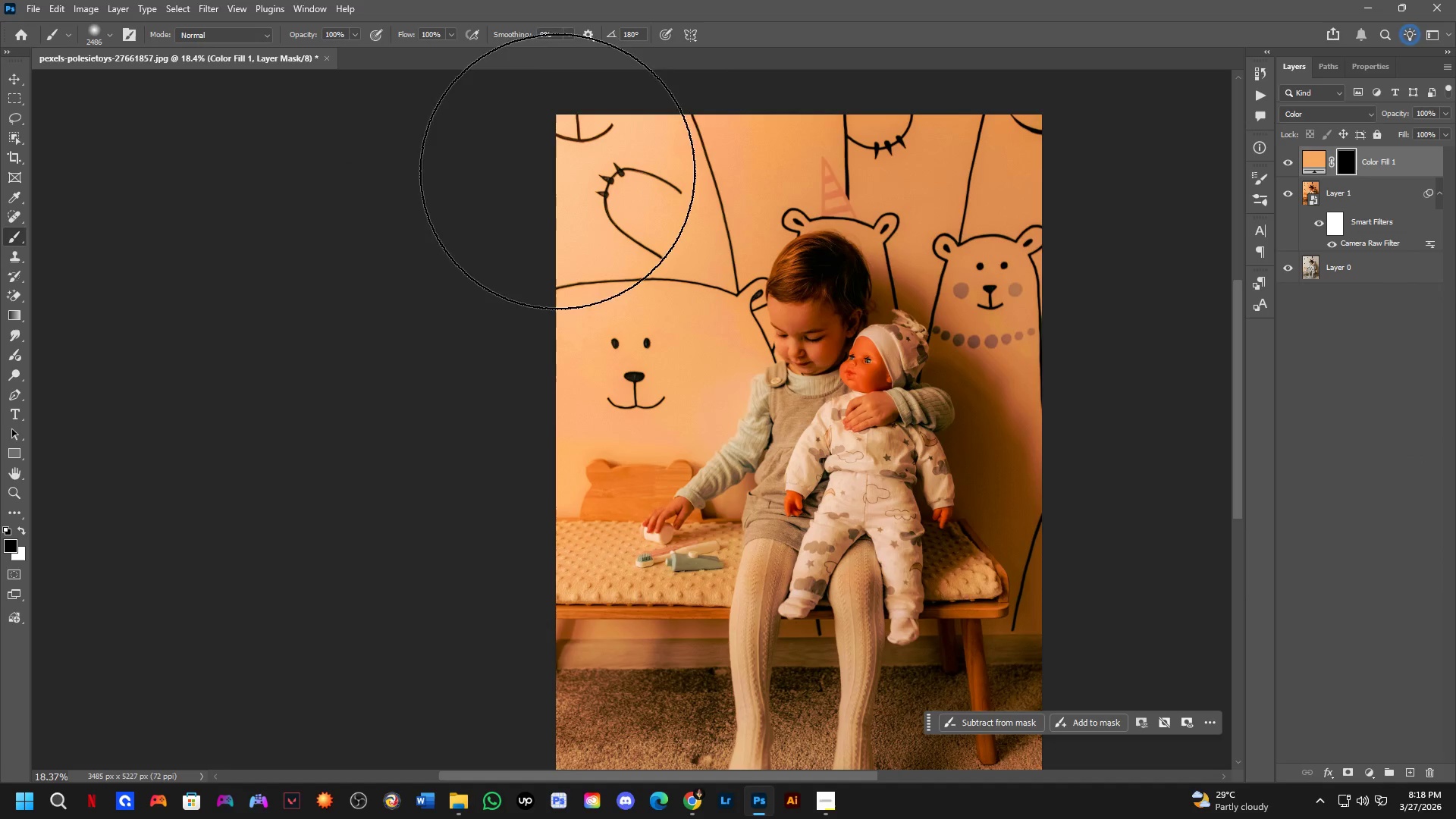 
scroll: coordinate [457, 306], scroll_direction: up, amount: 1.0
 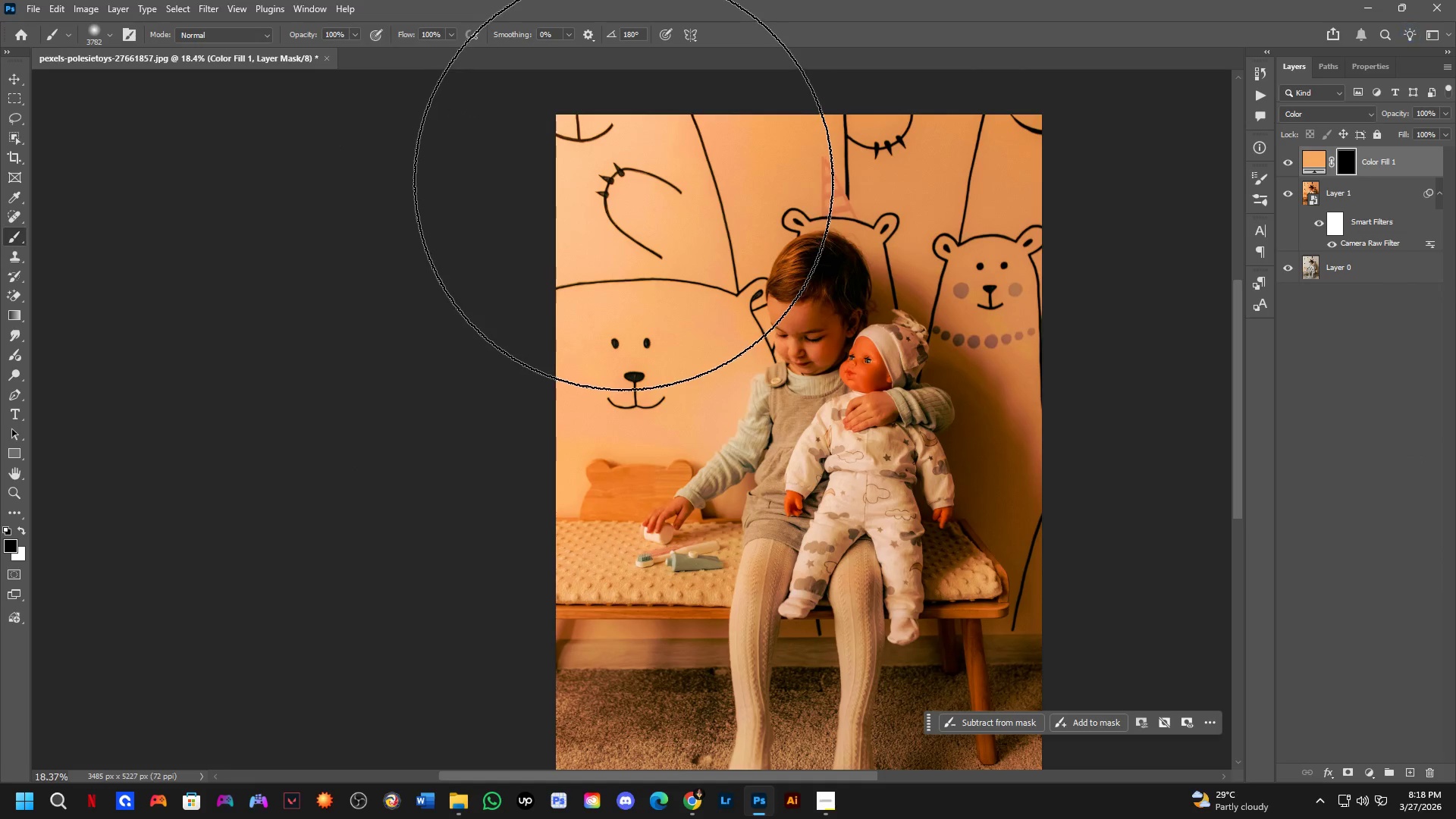 
left_click_drag(start_coordinate=[563, 167], to_coordinate=[567, 164])
 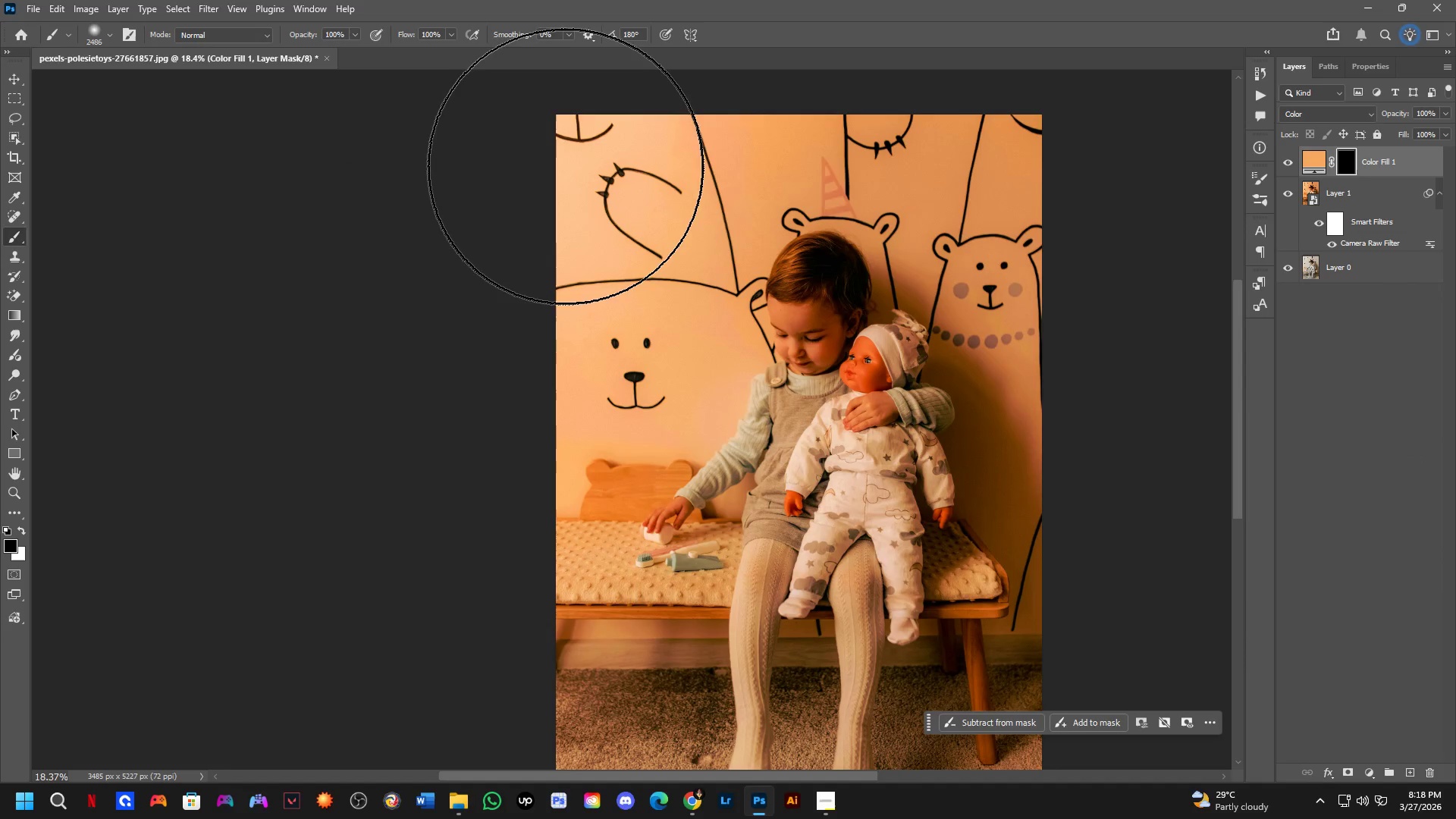 
key(X)
 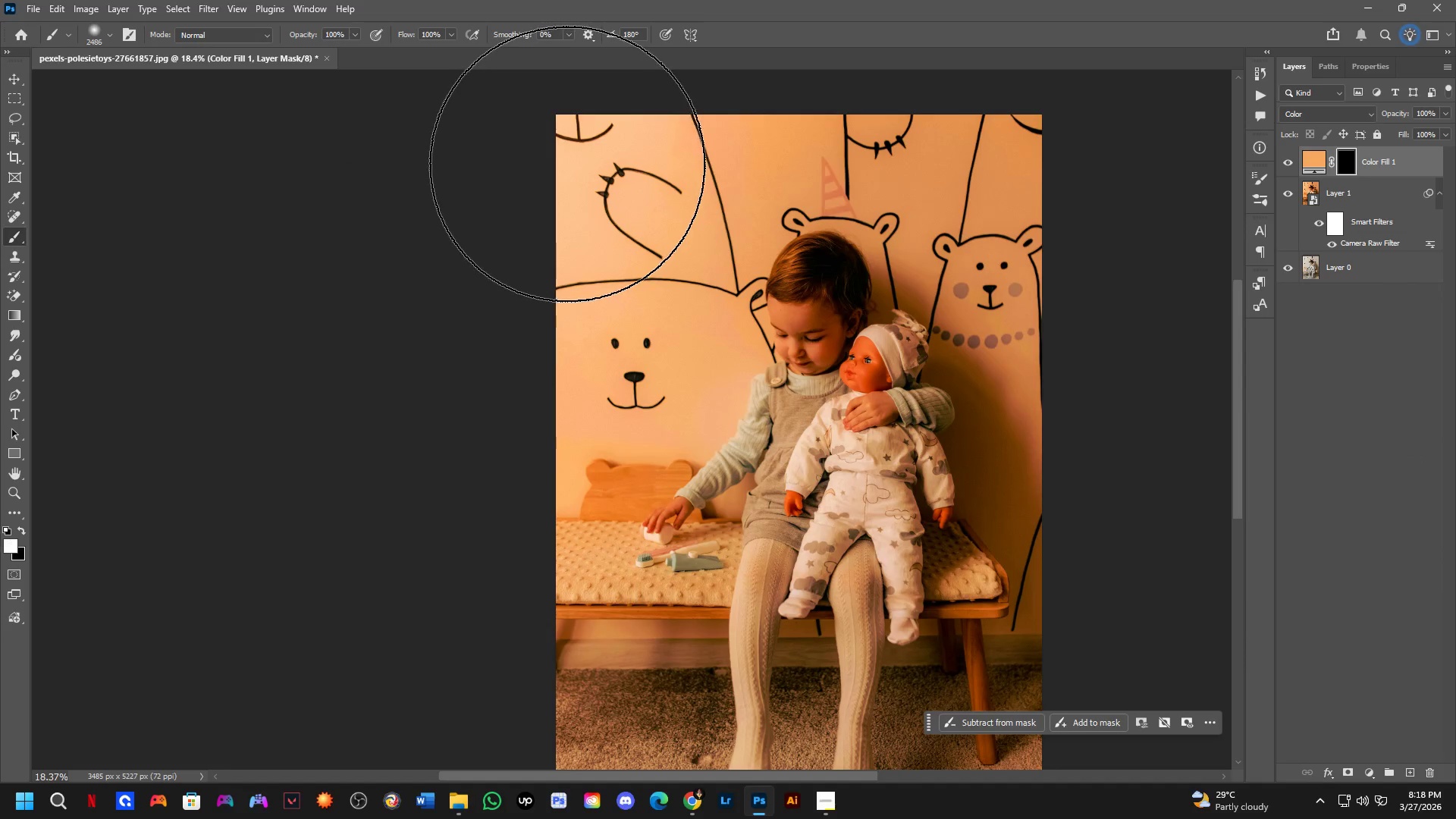 
left_click_drag(start_coordinate=[567, 164], to_coordinate=[603, 148])
 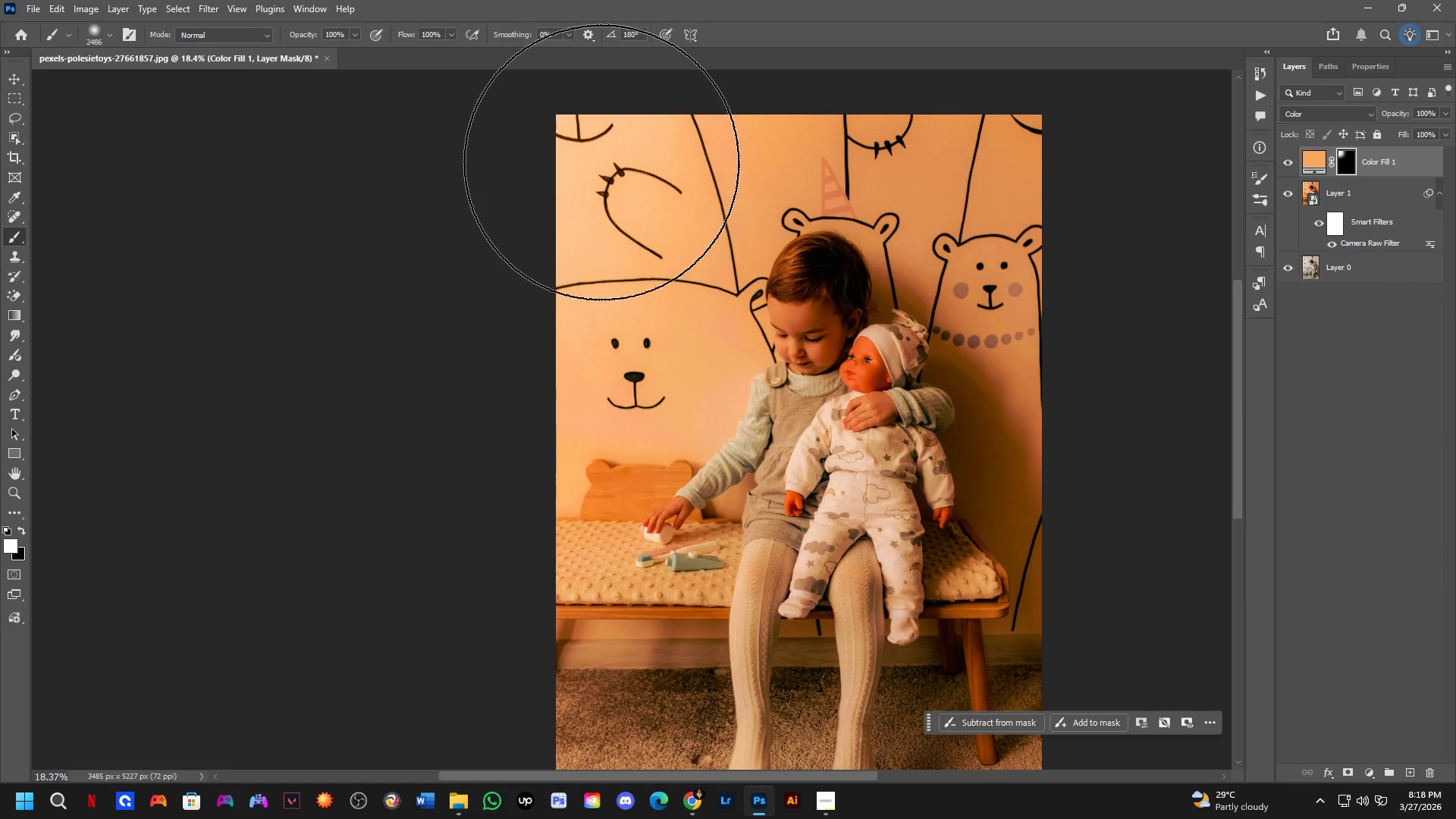 
hold_key(key=AltLeft, duration=0.42)
 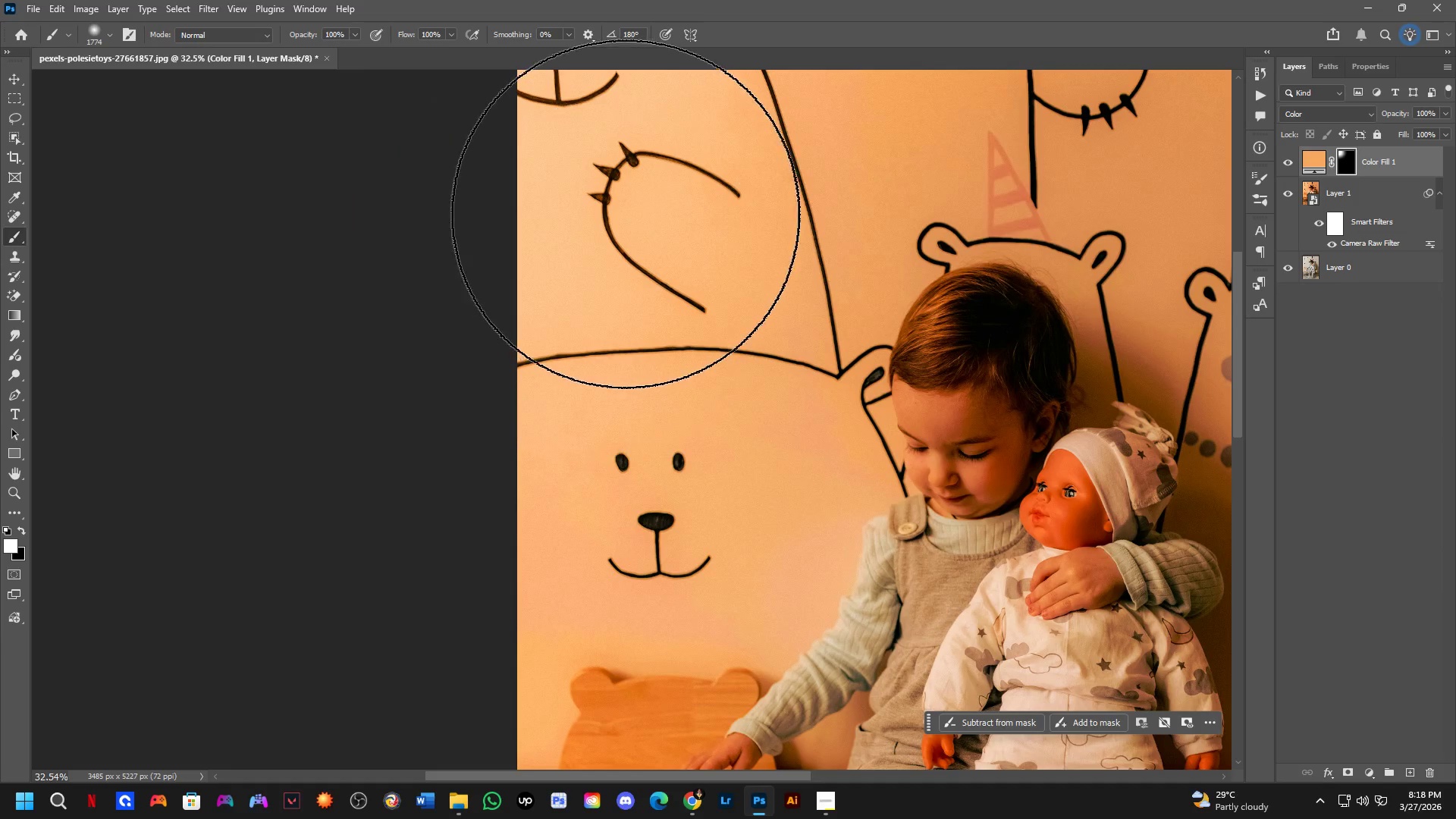 
scroll: coordinate [613, 198], scroll_direction: up, amount: 6.0
 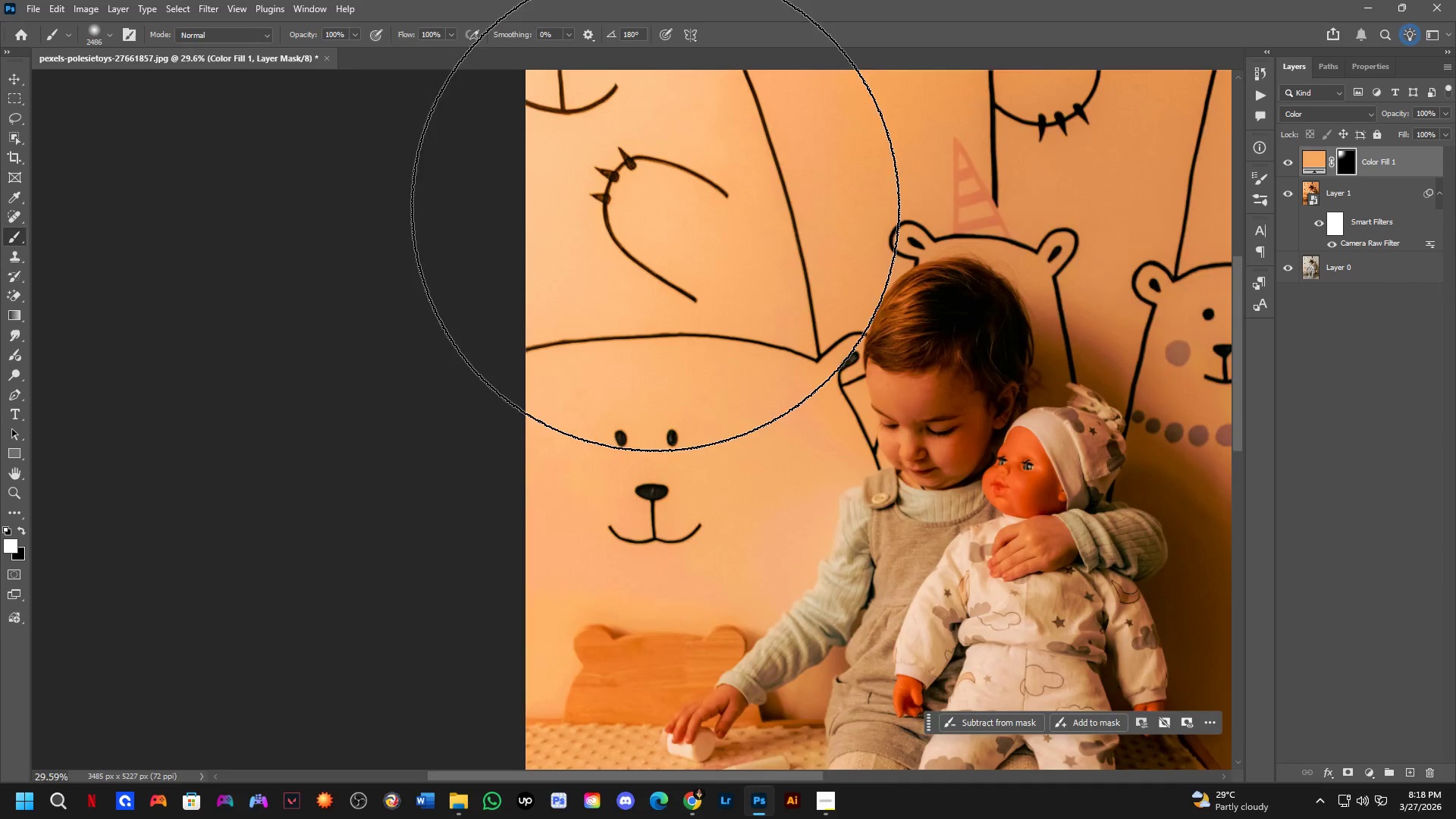 
left_click_drag(start_coordinate=[621, 219], to_coordinate=[655, 337])
 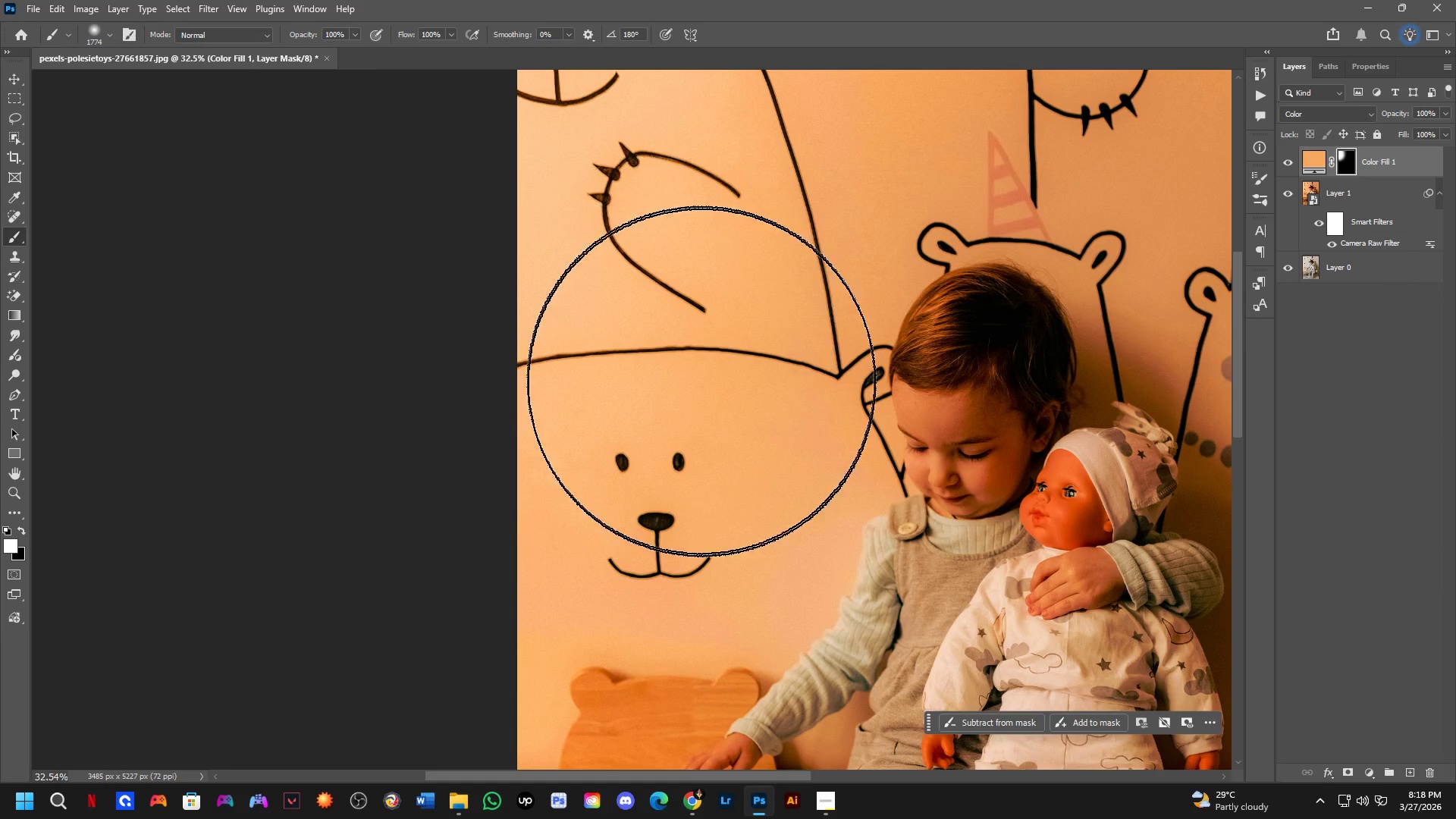 
hold_key(key=AltLeft, duration=0.34)
 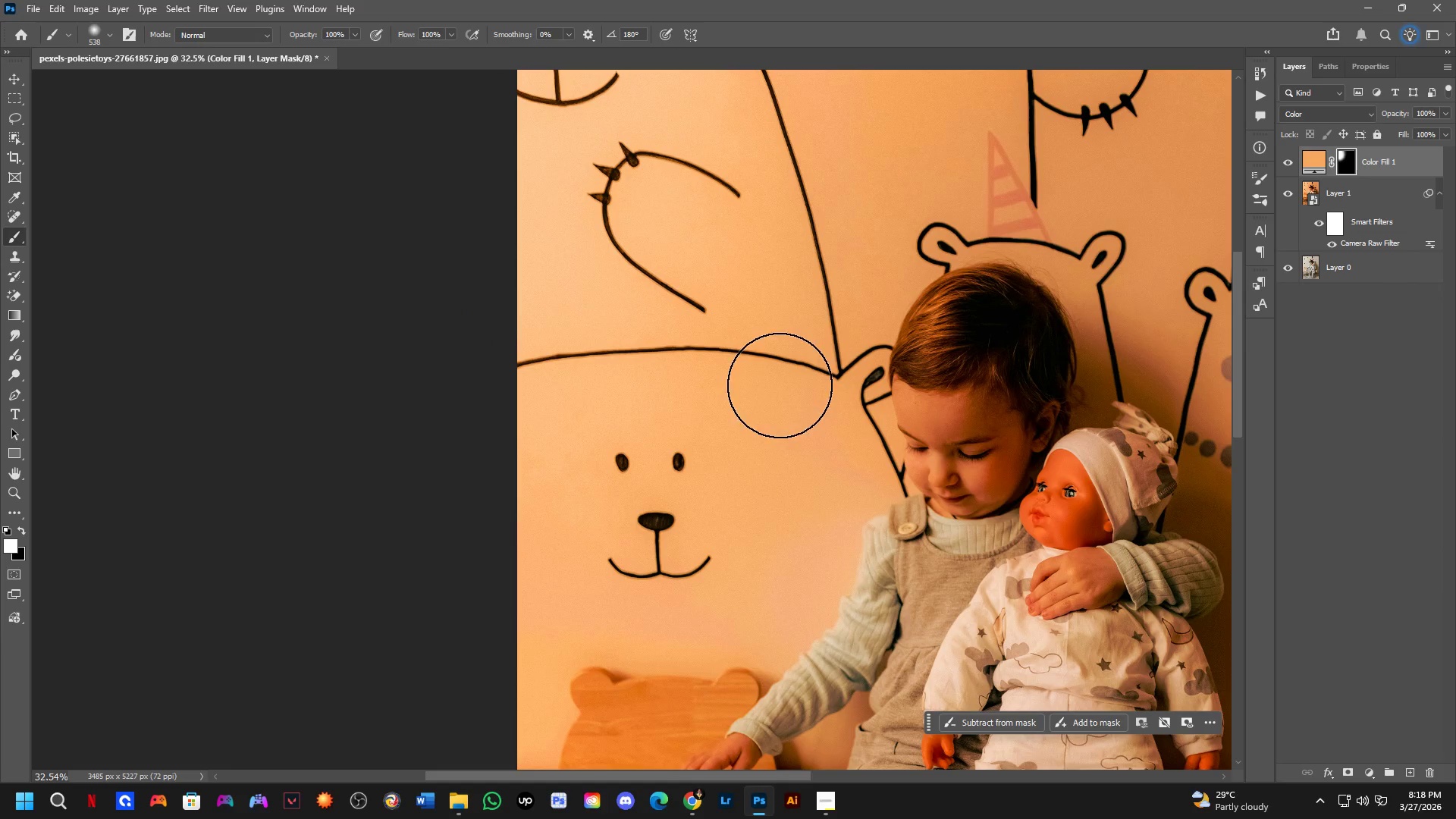 
left_click_drag(start_coordinate=[808, 387], to_coordinate=[792, 510])
 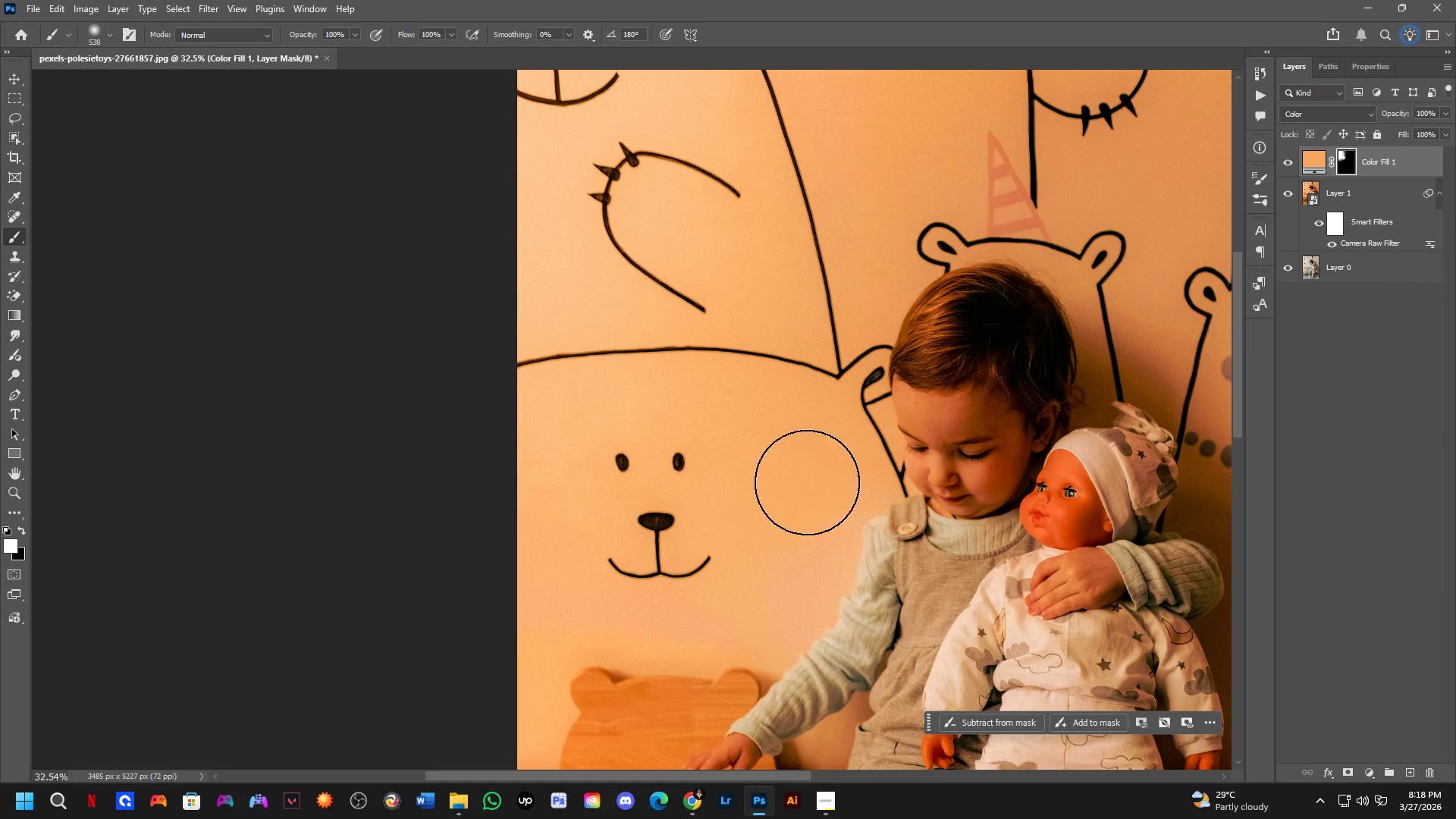 
left_click_drag(start_coordinate=[815, 453], to_coordinate=[609, 586])
 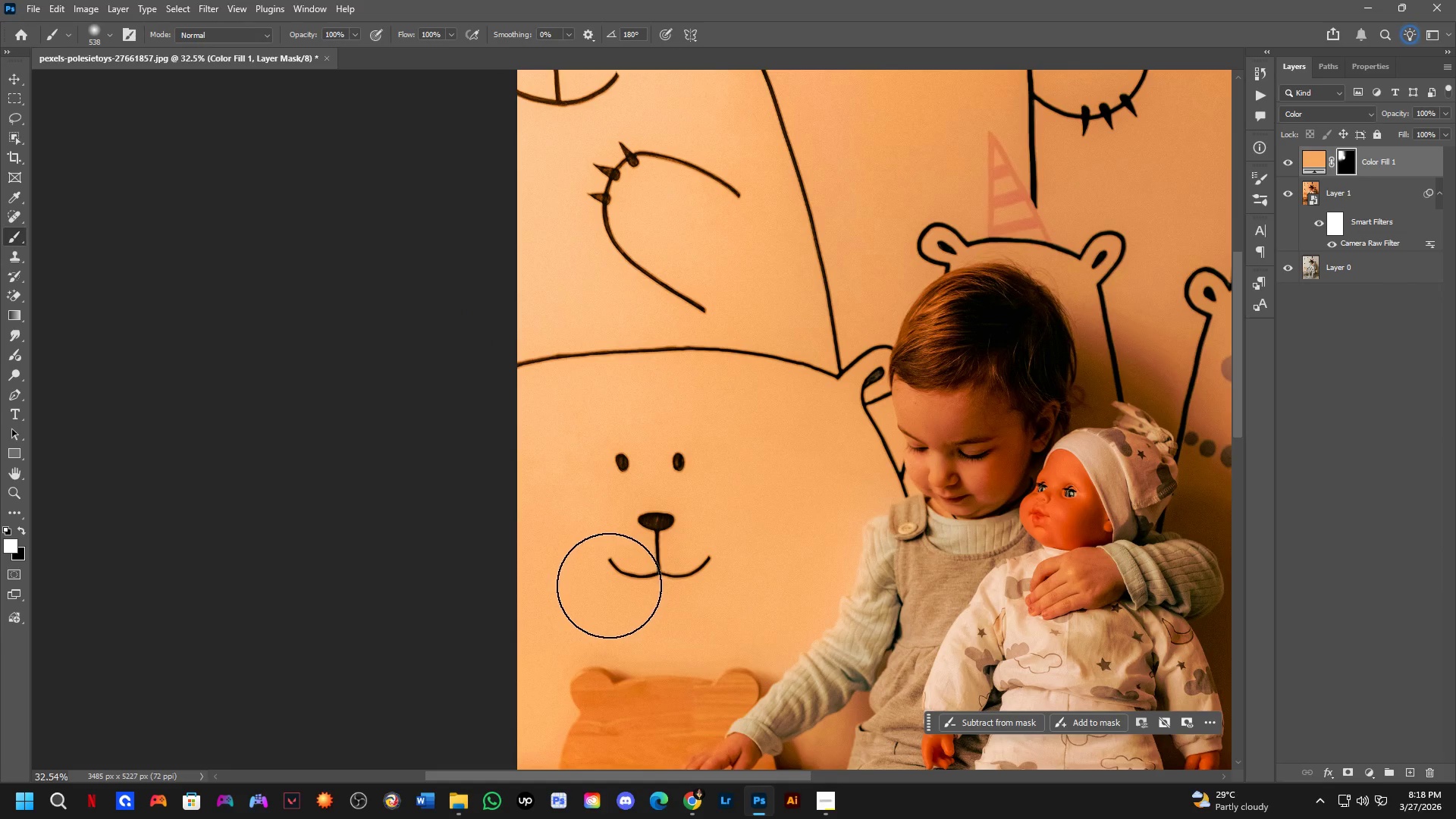 
key(Alt+AltLeft)
 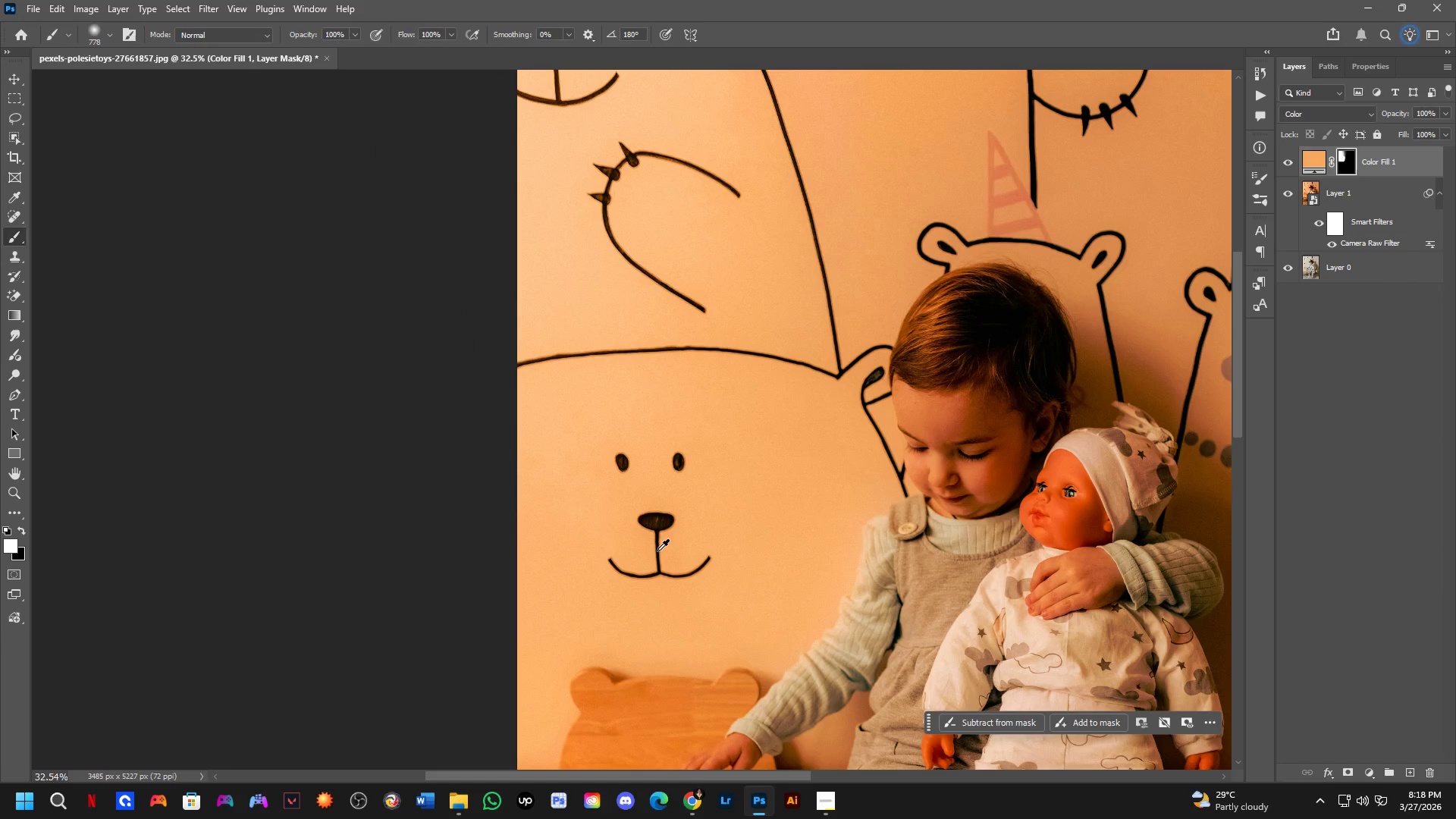 
left_click_drag(start_coordinate=[675, 509], to_coordinate=[596, 395])
 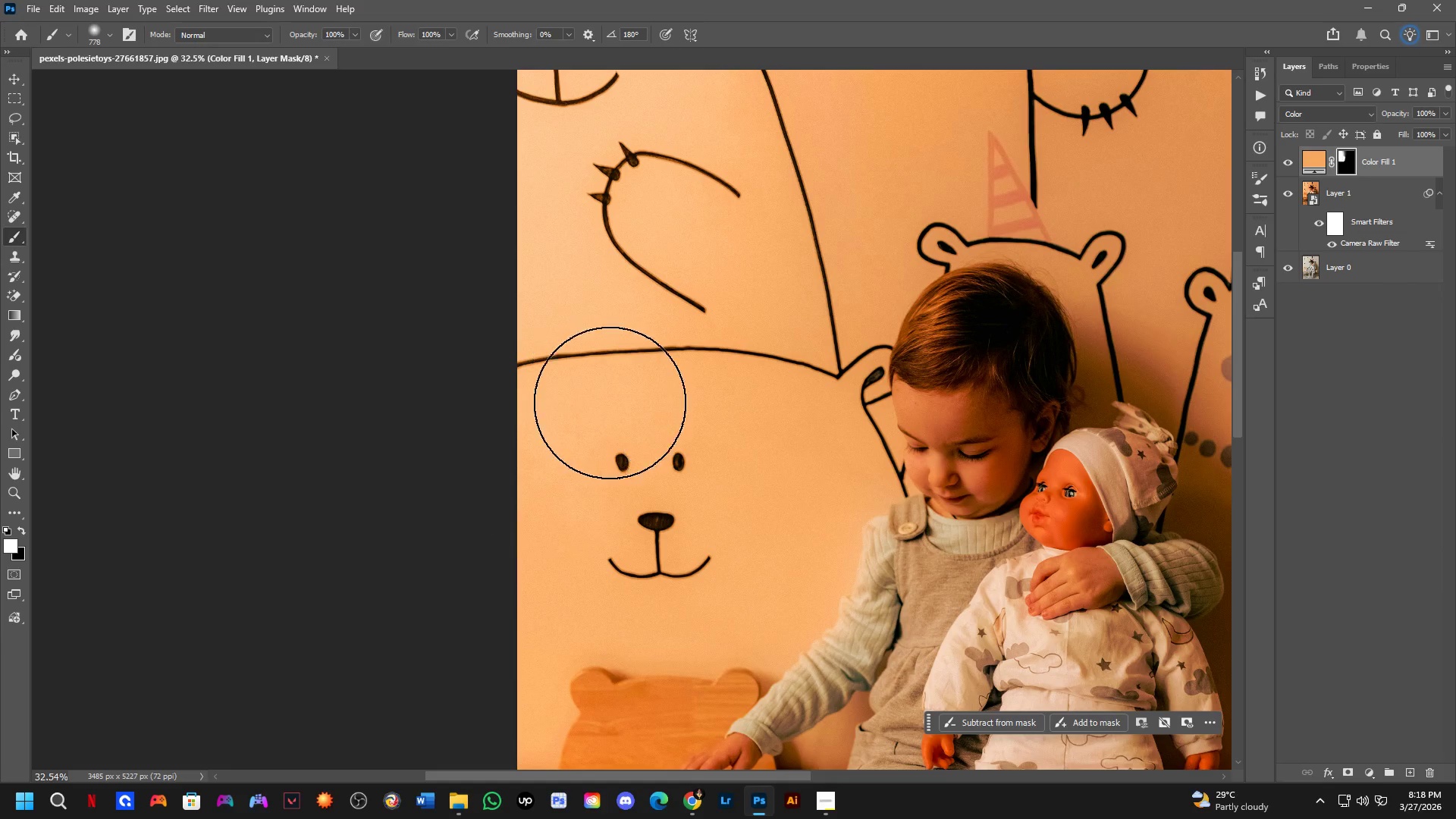 
key(Alt+AltLeft)
 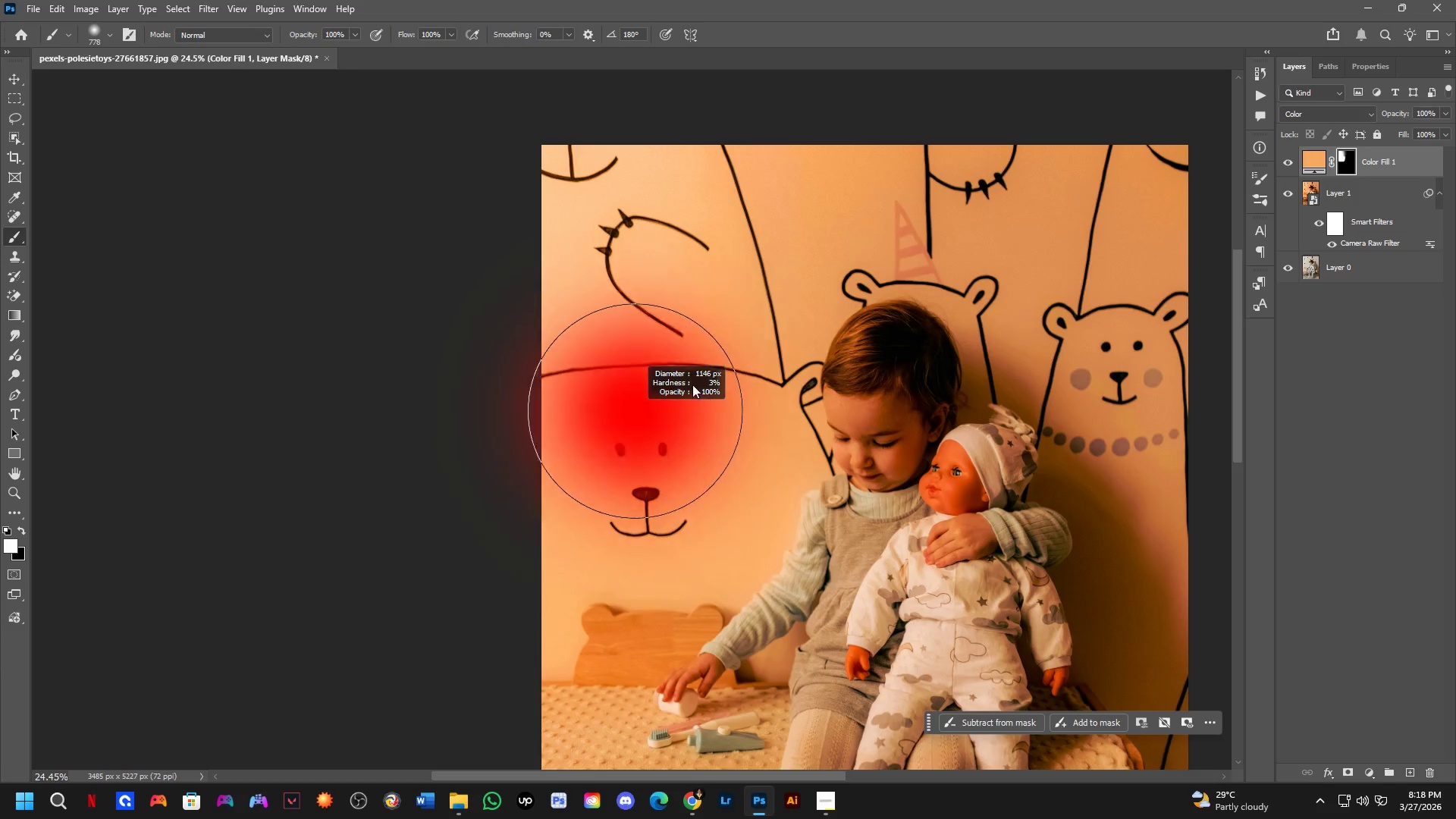 
scroll: coordinate [618, 410], scroll_direction: down, amount: 3.0
 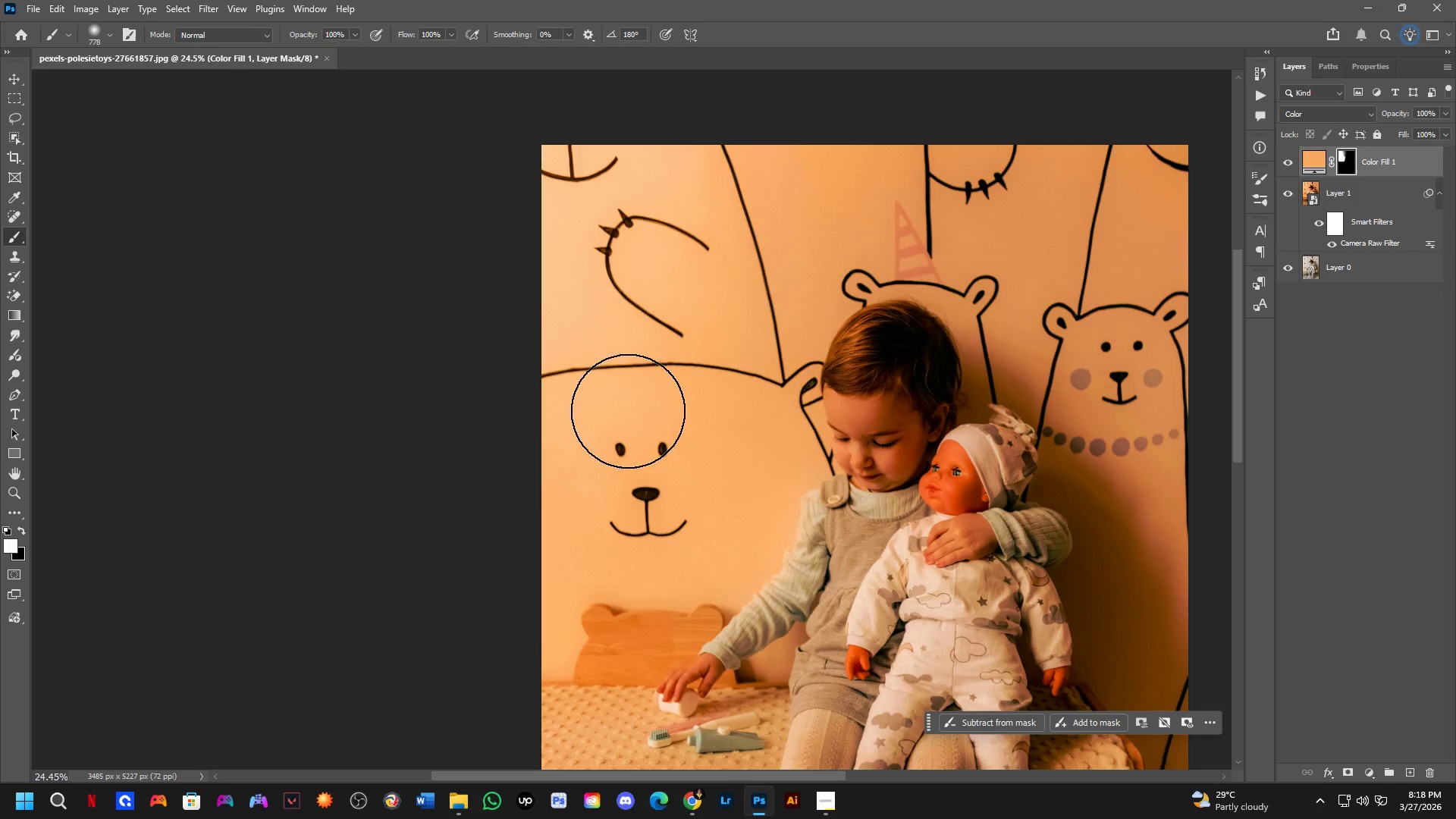 
left_click_drag(start_coordinate=[684, 269], to_coordinate=[645, 212])
 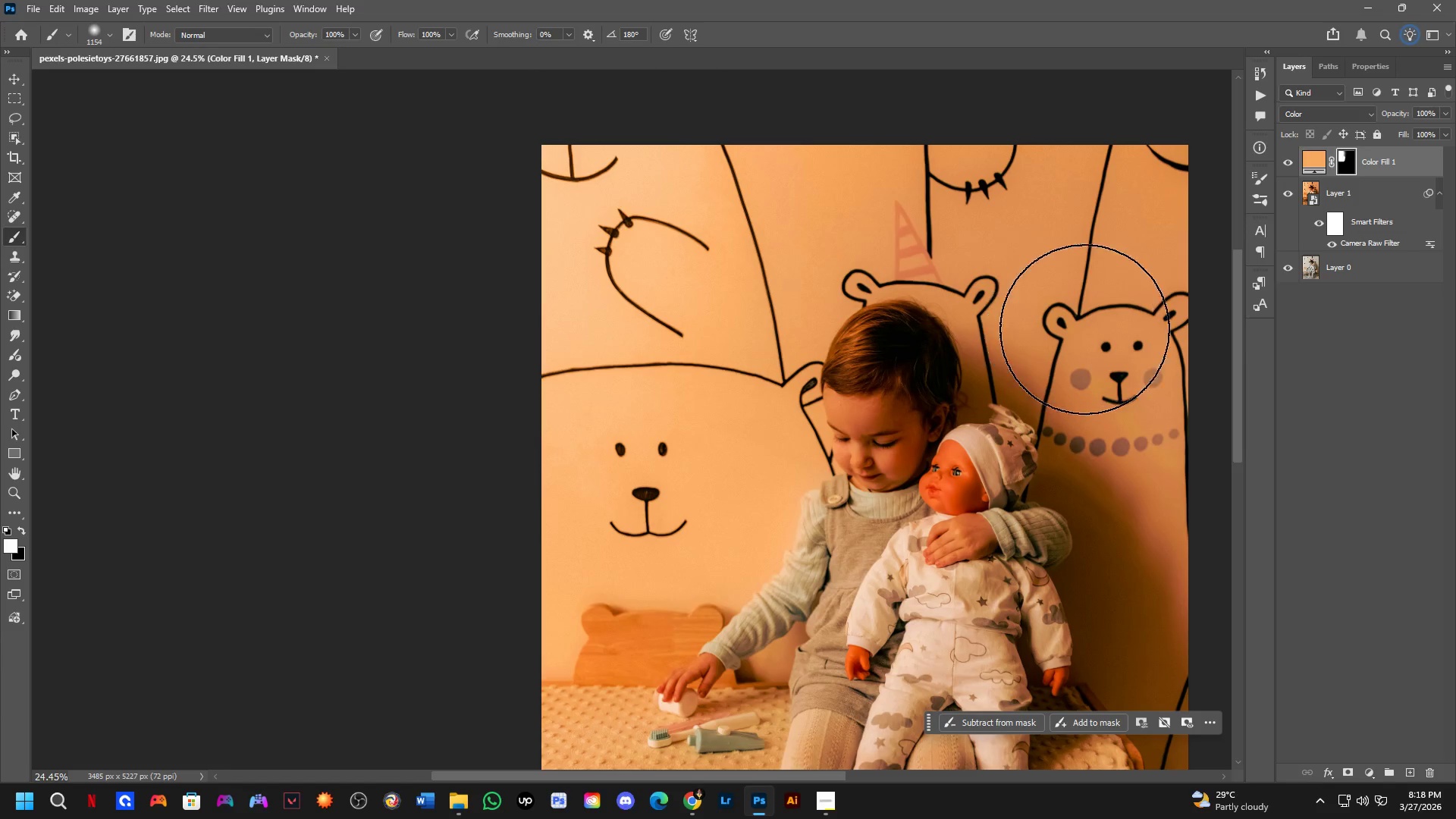 
left_click_drag(start_coordinate=[1084, 327], to_coordinate=[1133, 383])
 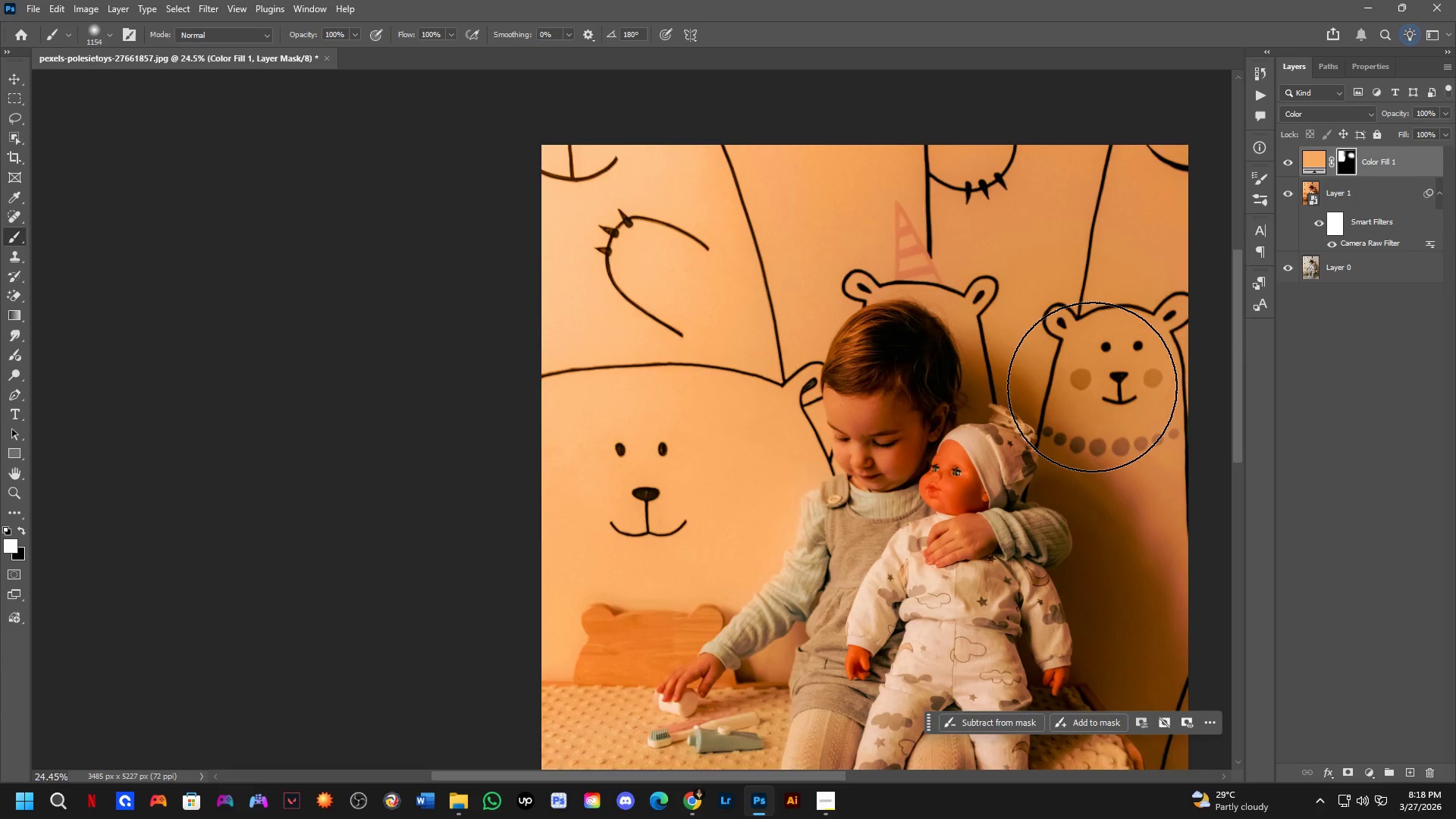 
left_click_drag(start_coordinate=[1125, 432], to_coordinate=[1228, 617])
 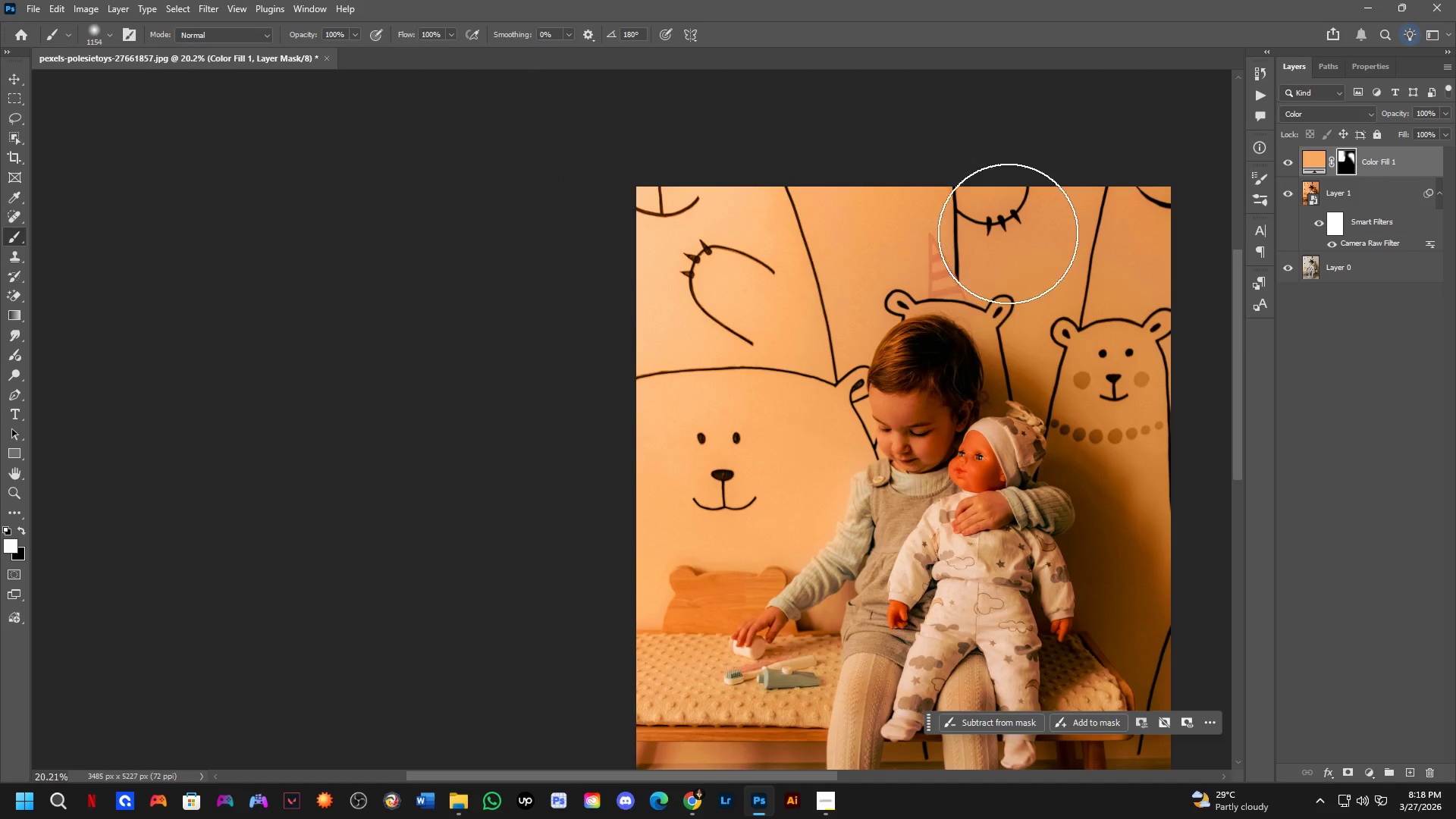 
scroll: coordinate [1087, 385], scroll_direction: down, amount: 2.0
 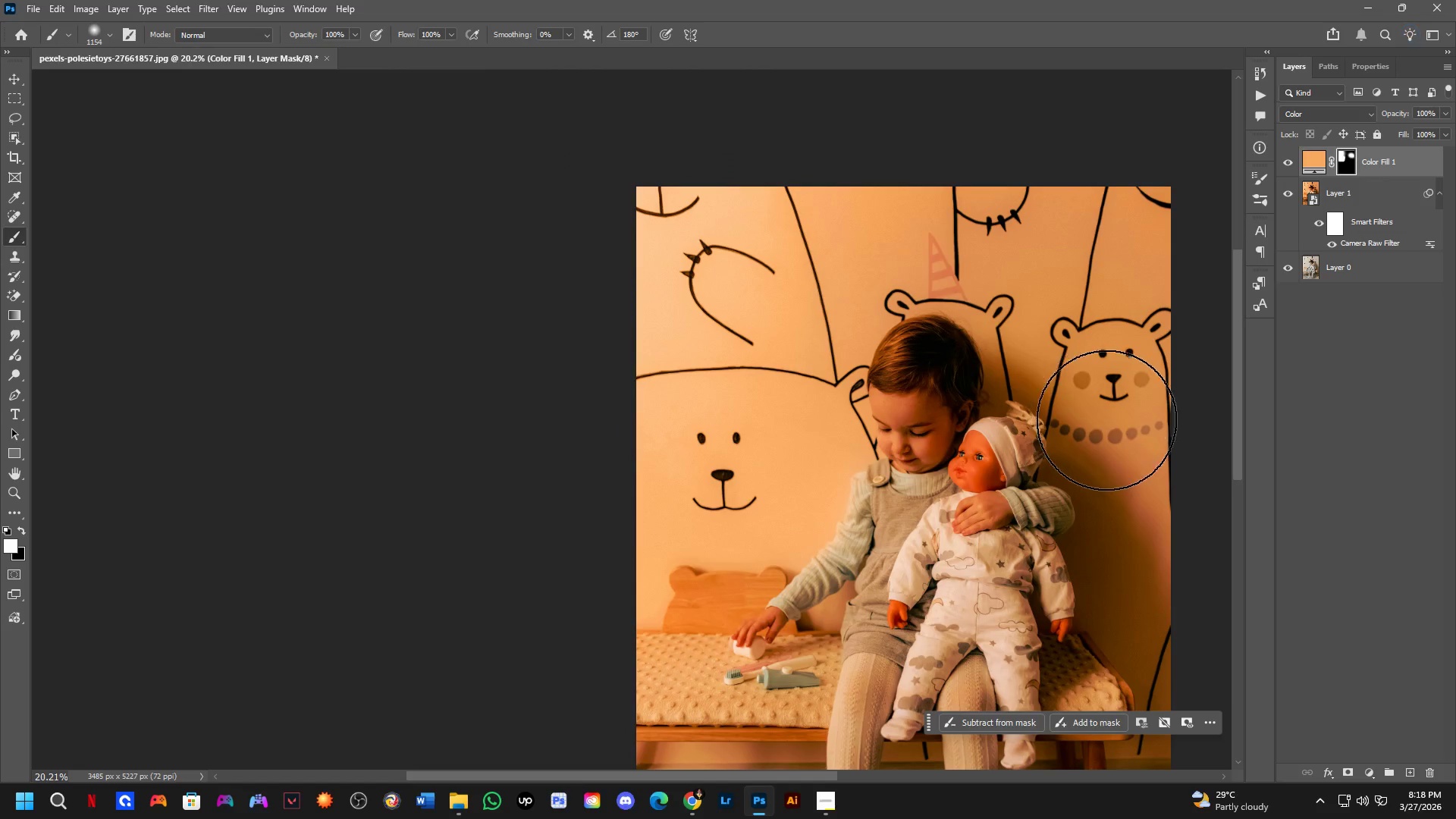 
hold_key(key=AltLeft, duration=0.39)
 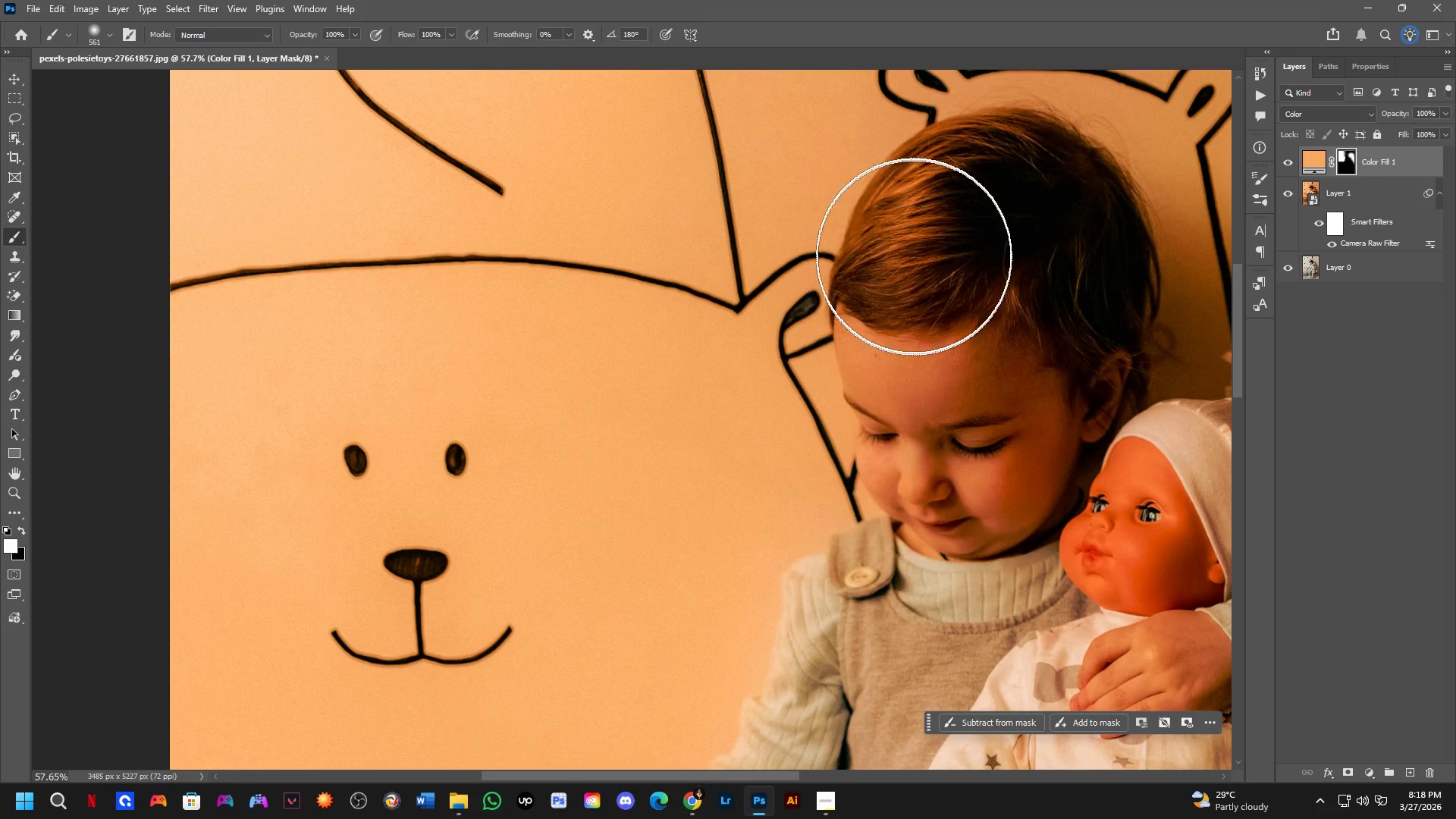 
scroll: coordinate [1038, 313], scroll_direction: up, amount: 11.0
 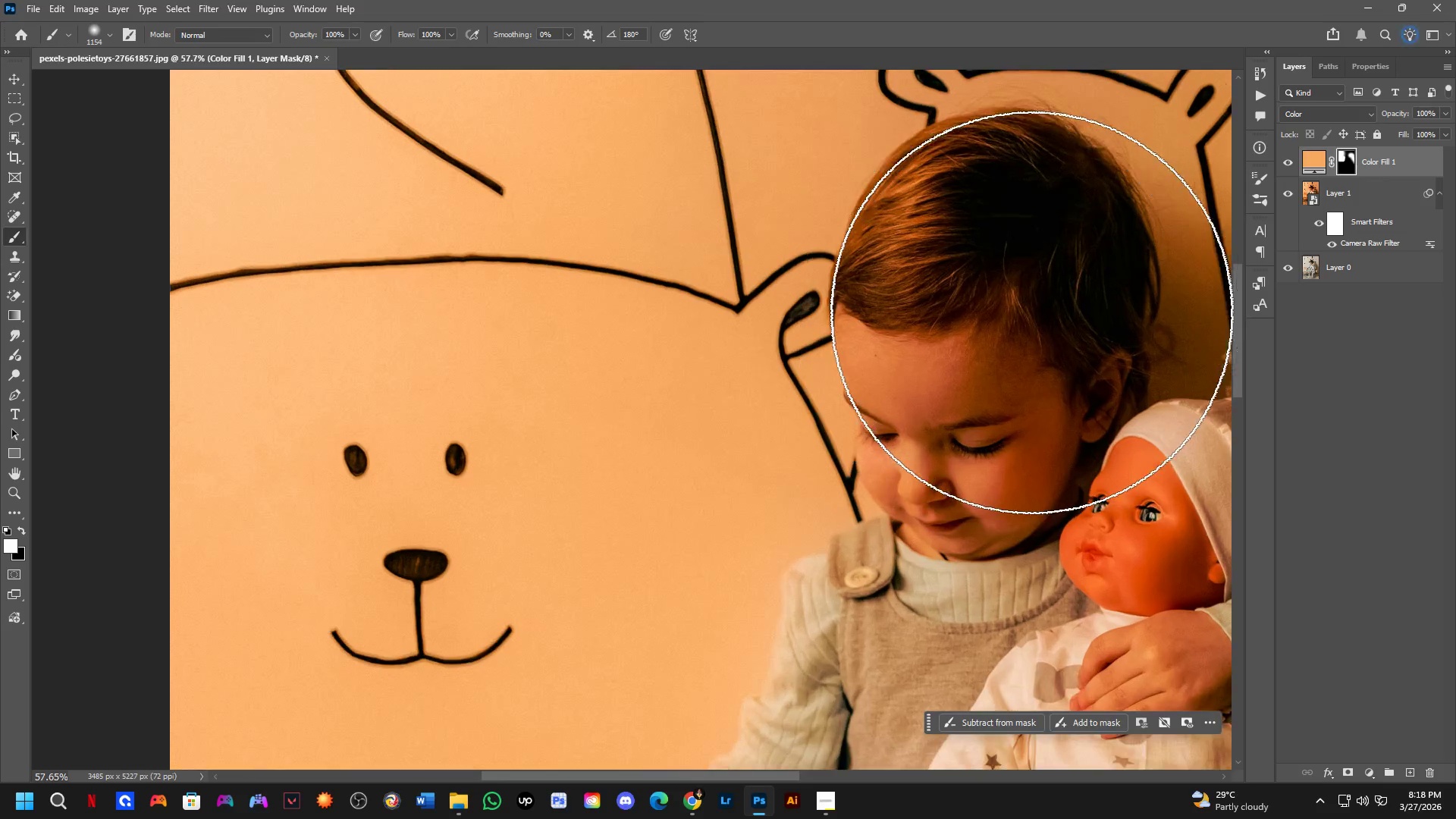 
left_click_drag(start_coordinate=[915, 226], to_coordinate=[977, 193])
 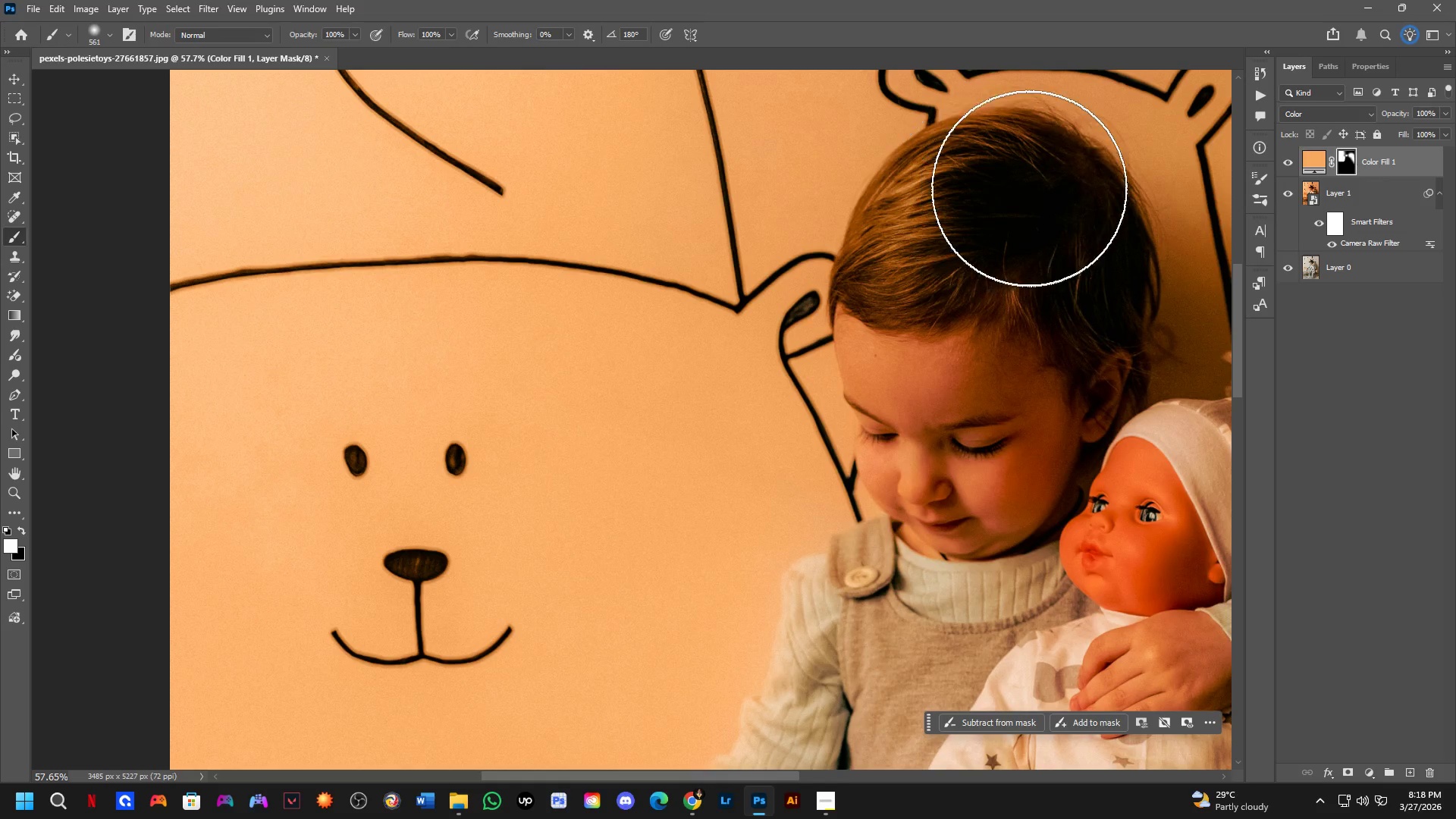 
hold_key(key=Space, duration=0.47)
 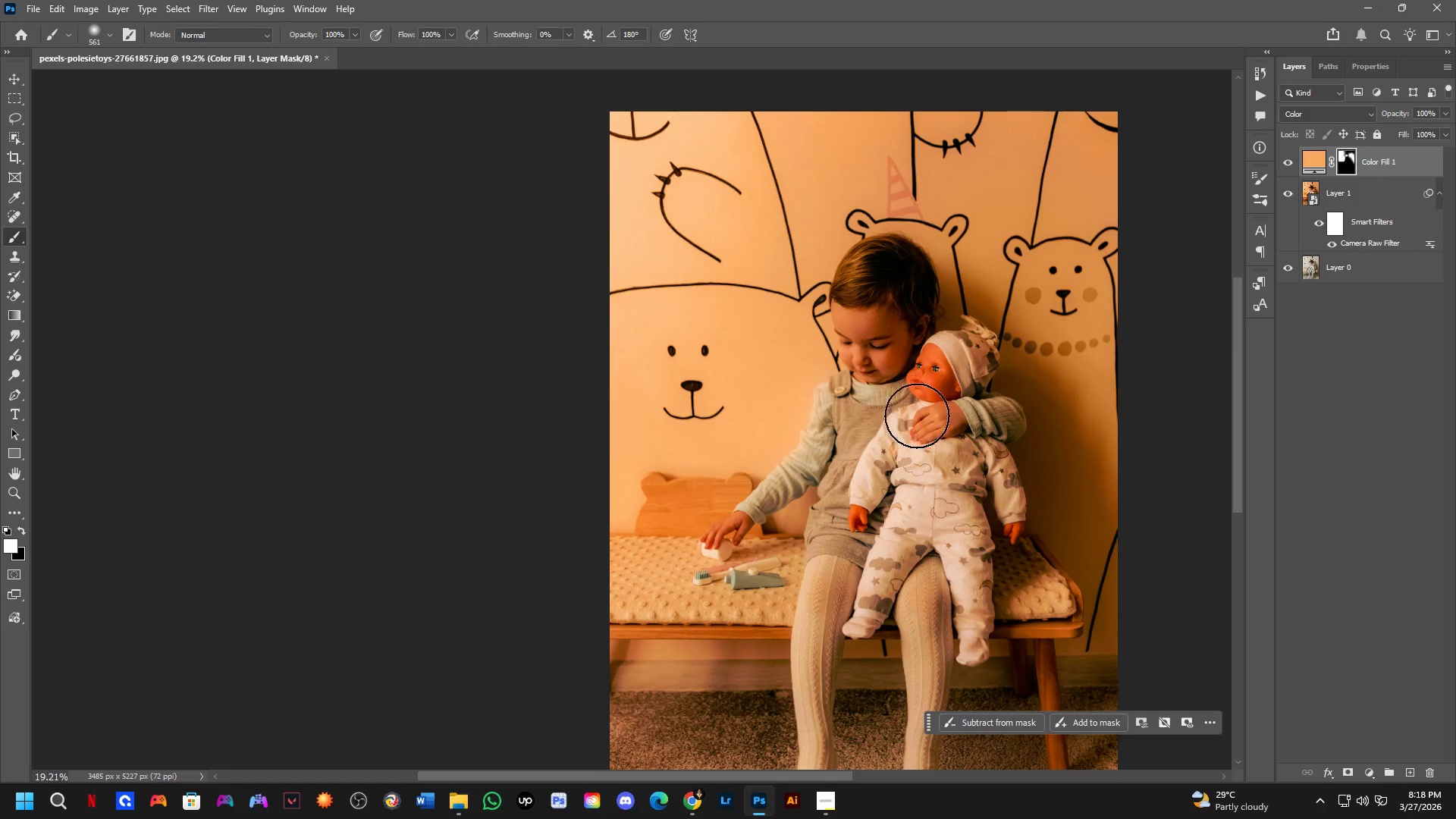 
left_click_drag(start_coordinate=[1052, 411], to_coordinate=[950, 416])
 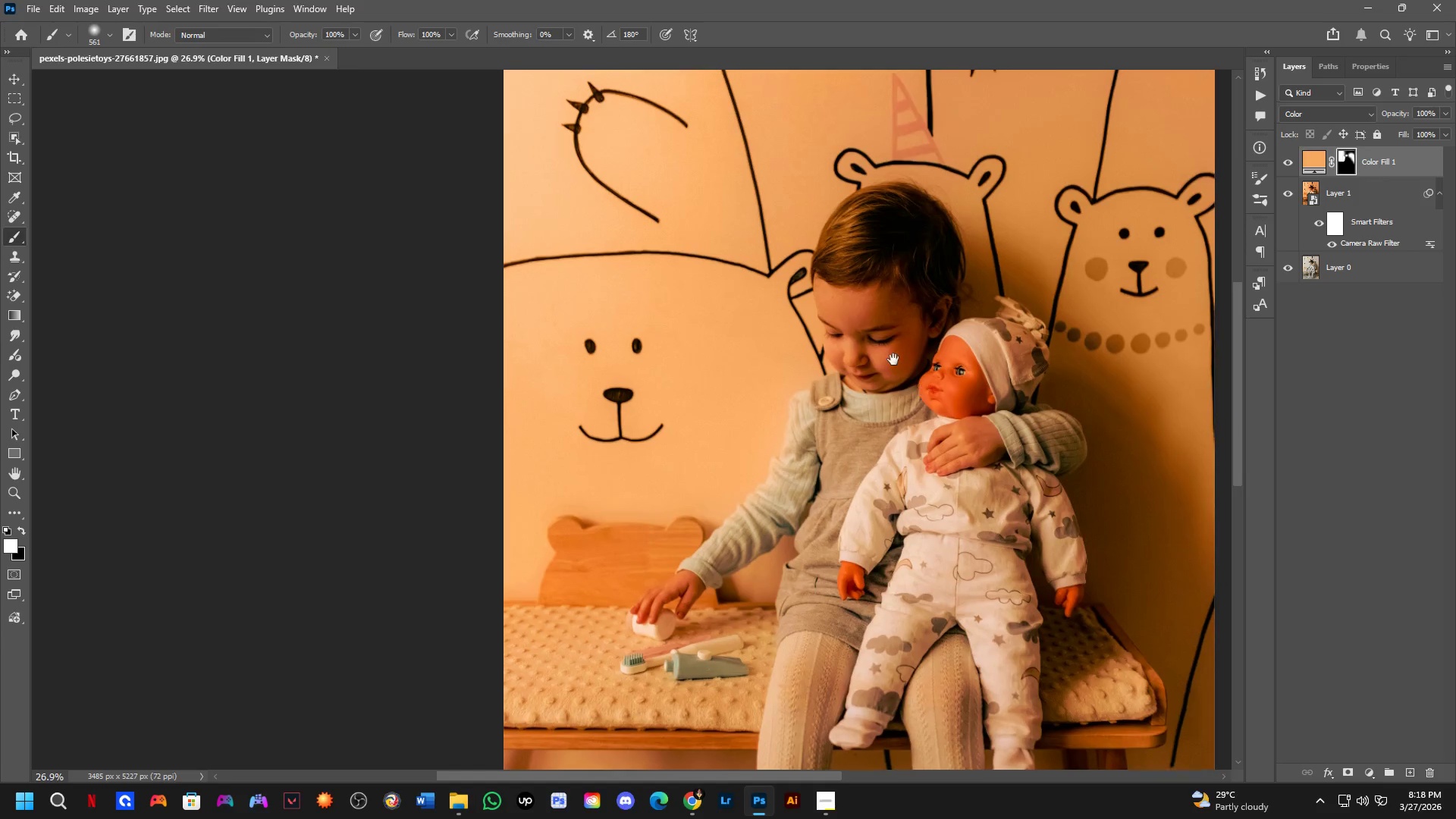 
scroll: coordinate [996, 291], scroll_direction: down, amount: 8.0
 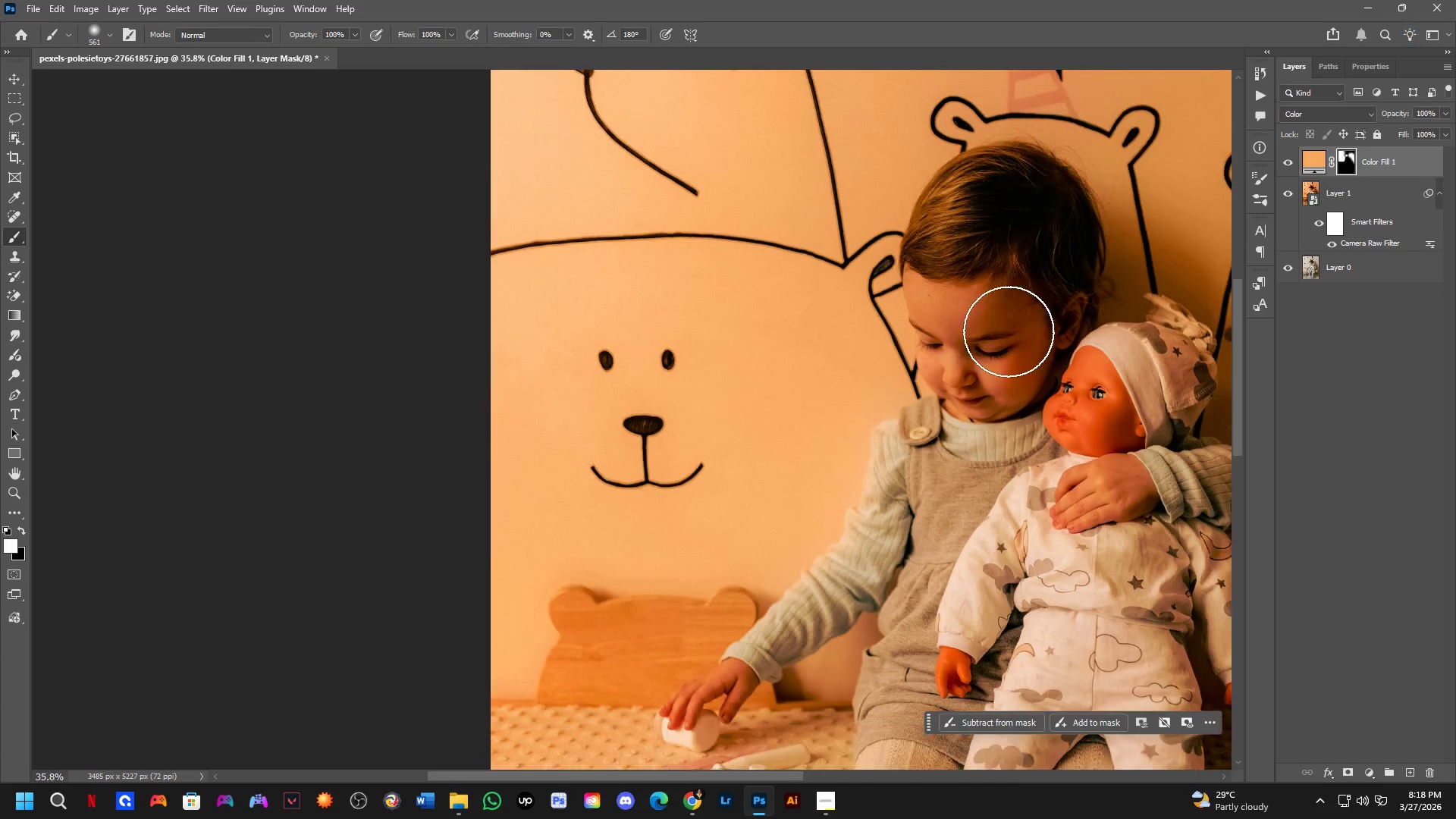 
key(Control+ControlLeft)
 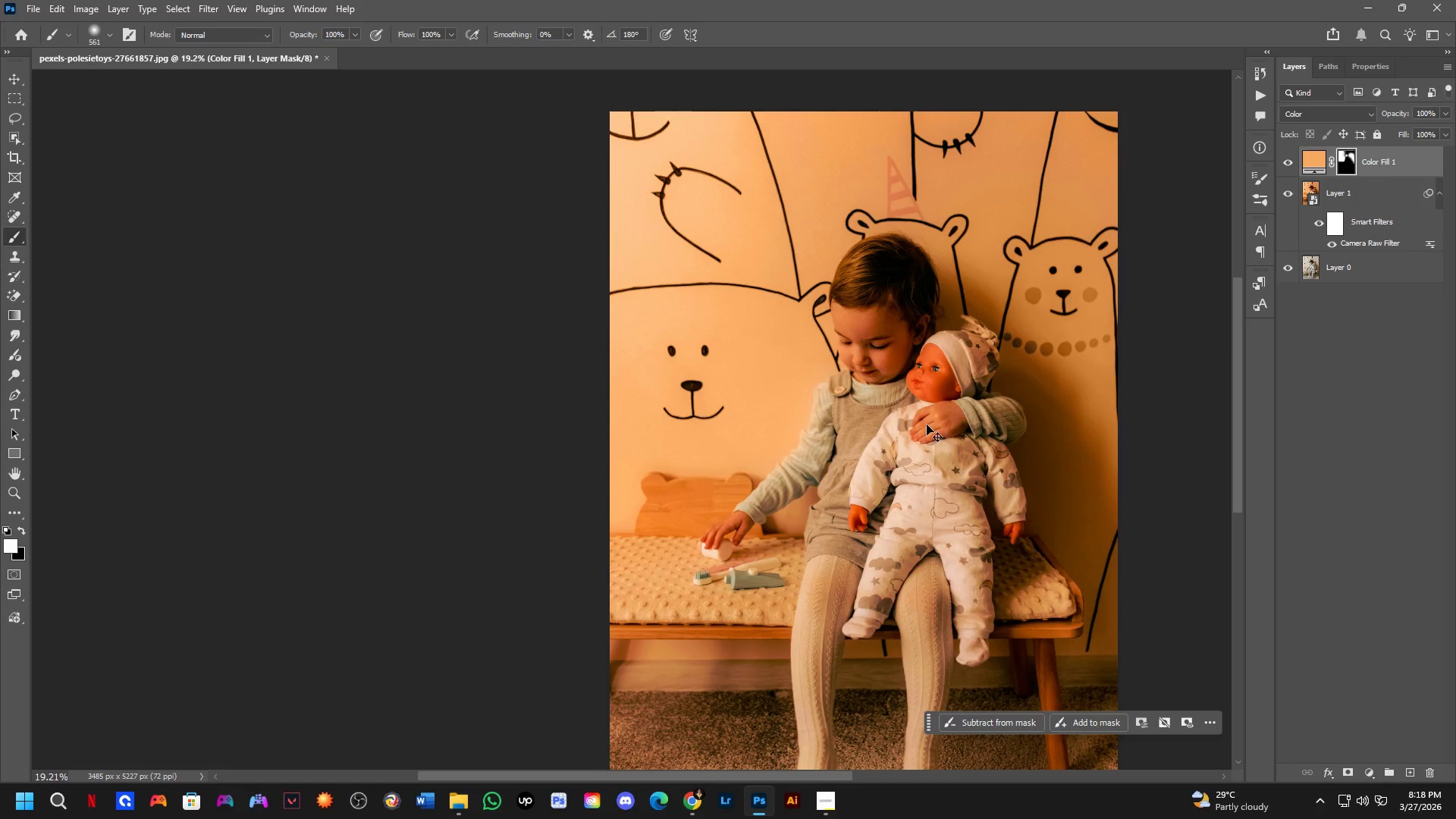 
scroll: coordinate [890, 359], scroll_direction: down, amount: 4.0
 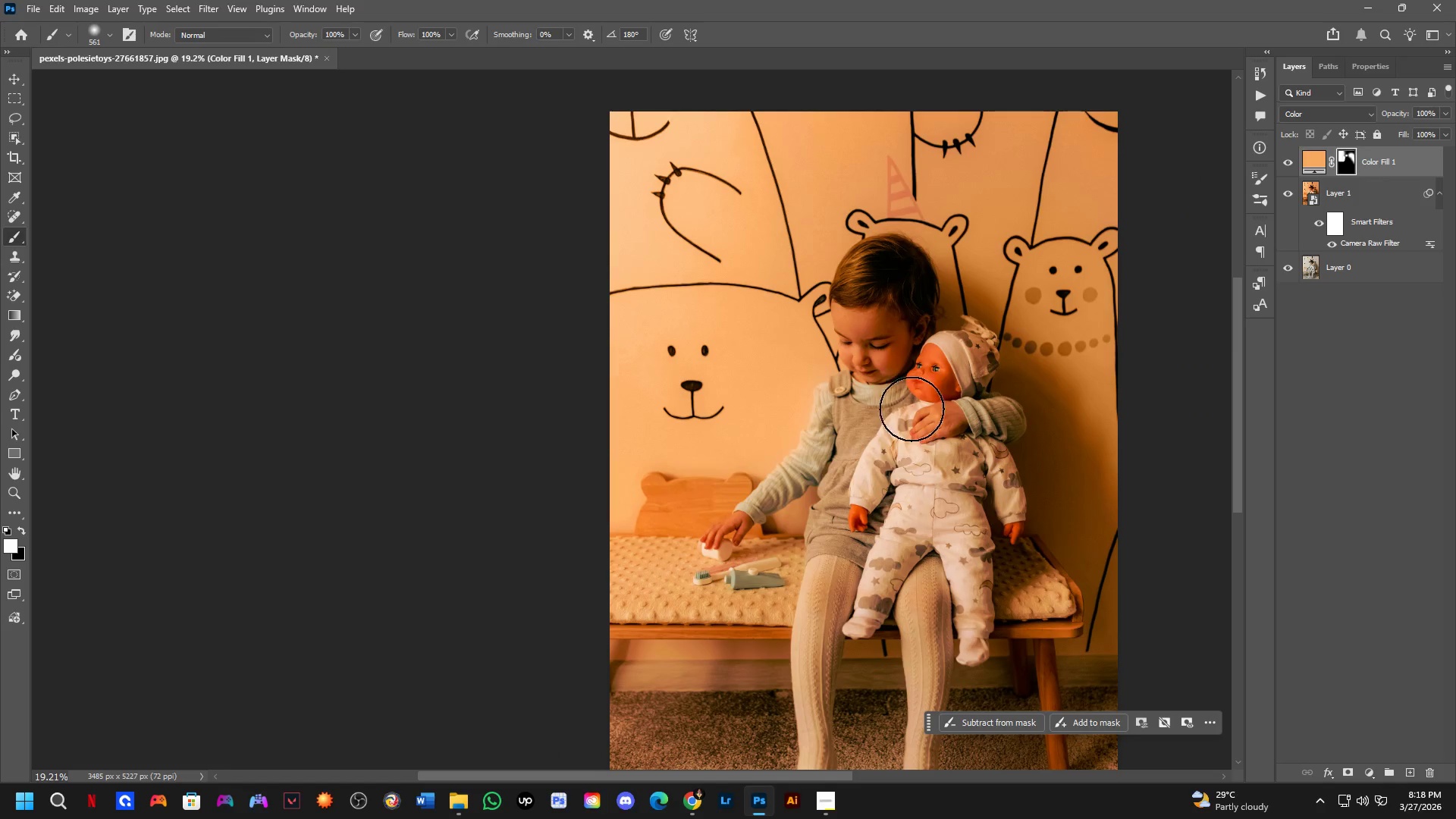 
key(Control+Z)
 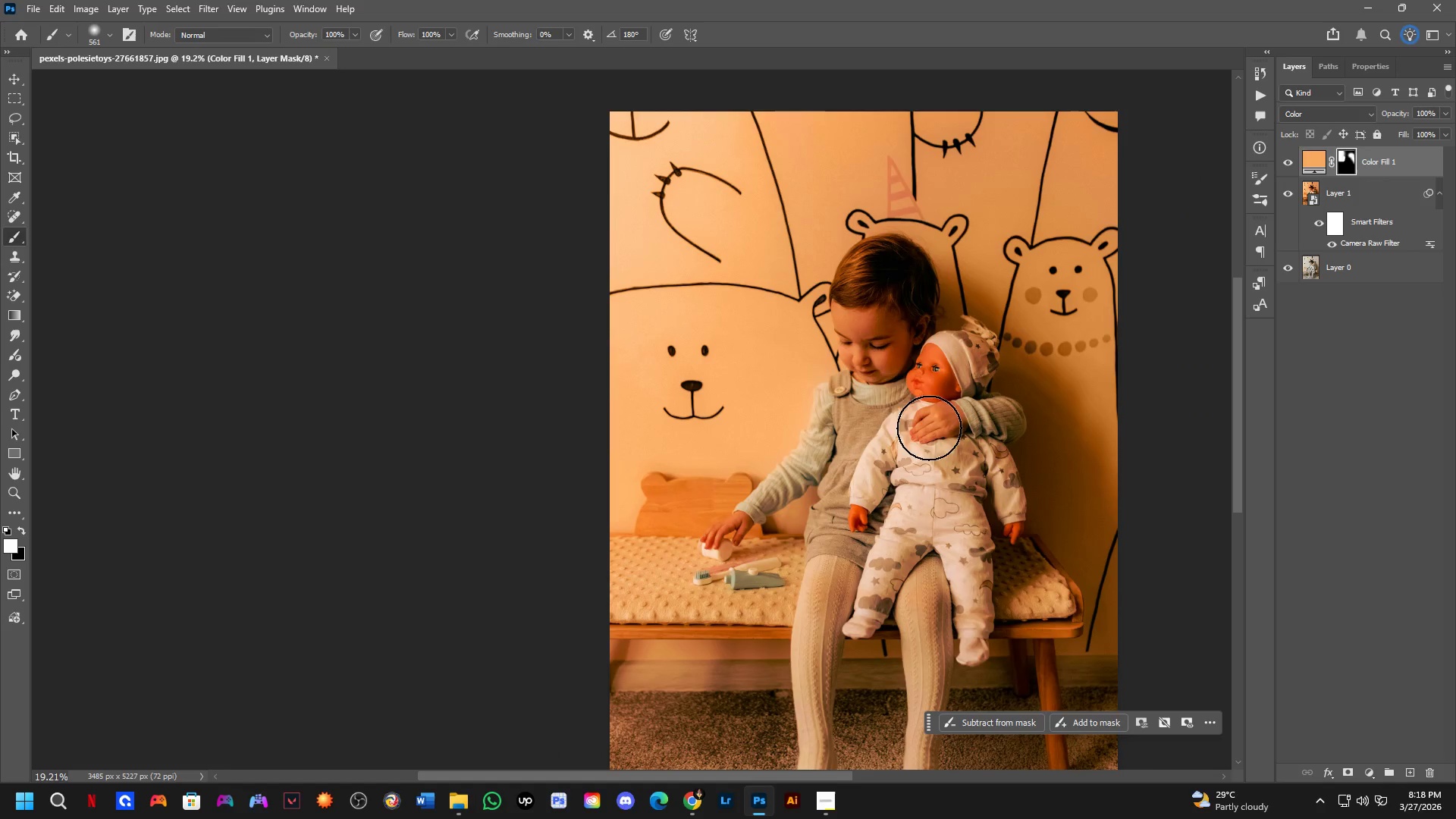 
key(Alt+AltLeft)
 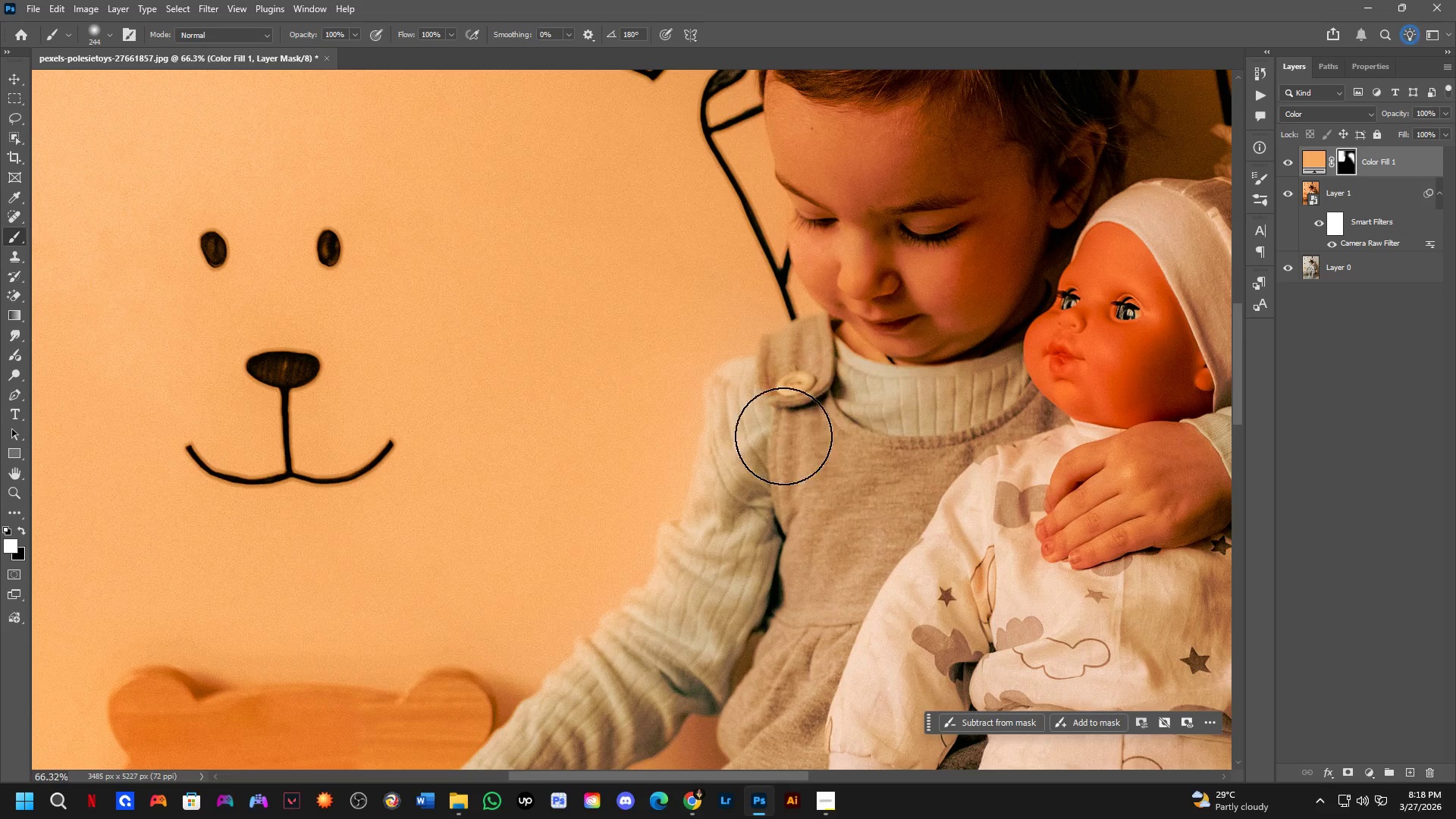 
scroll: coordinate [852, 440], scroll_direction: up, amount: 13.0
 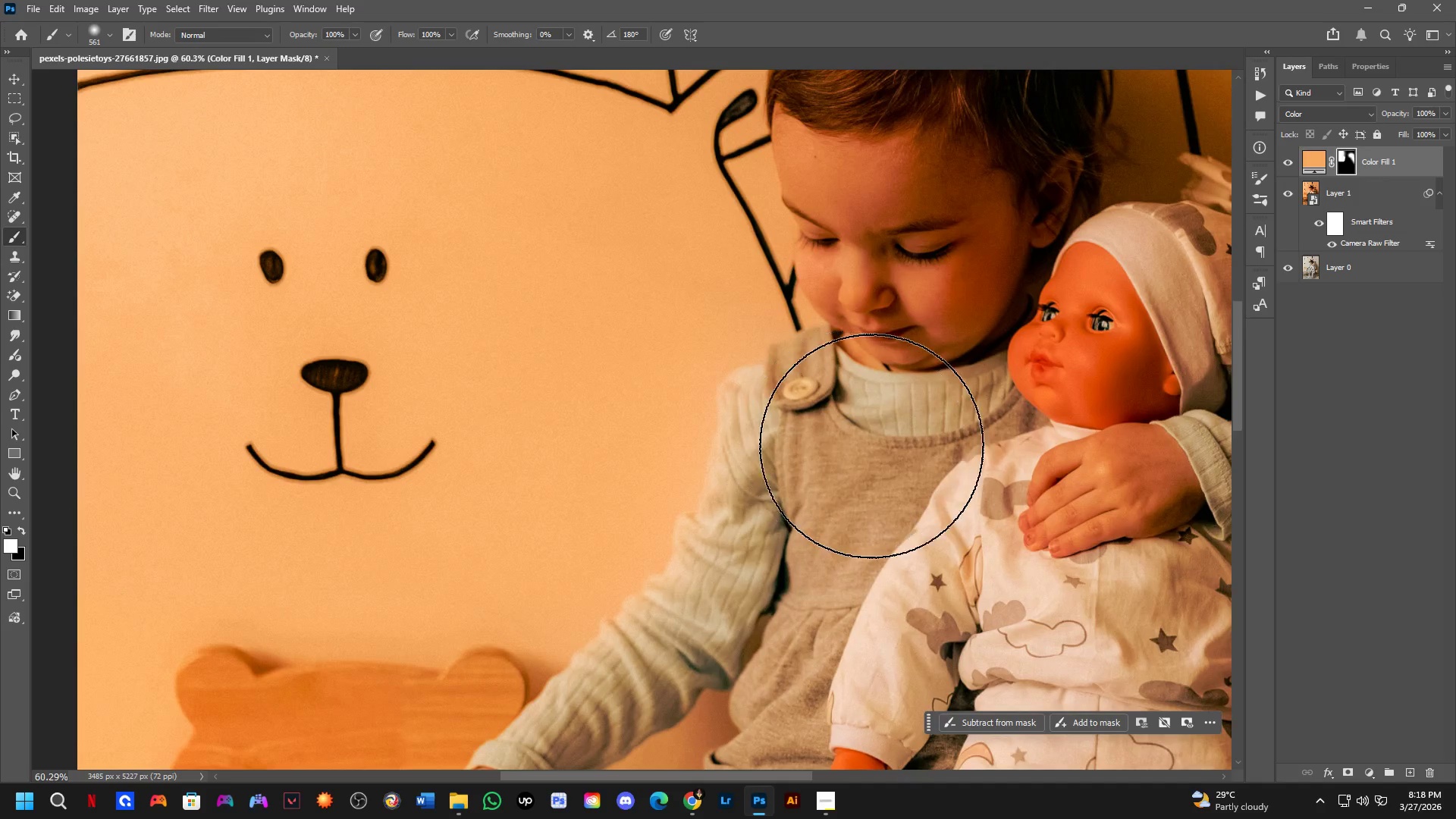 
left_click_drag(start_coordinate=[779, 425], to_coordinate=[798, 509])
 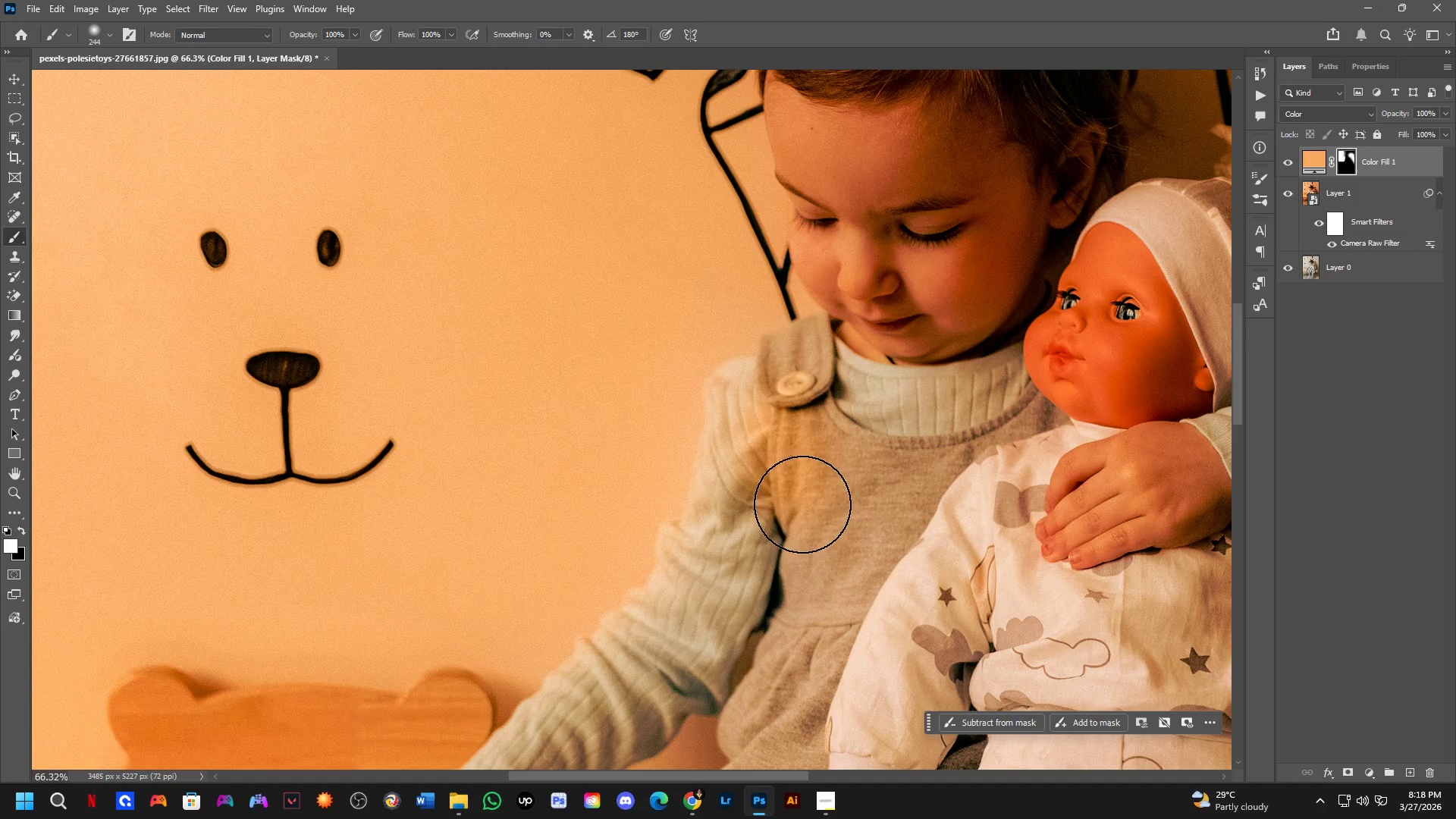 
key(Control+ControlLeft)
 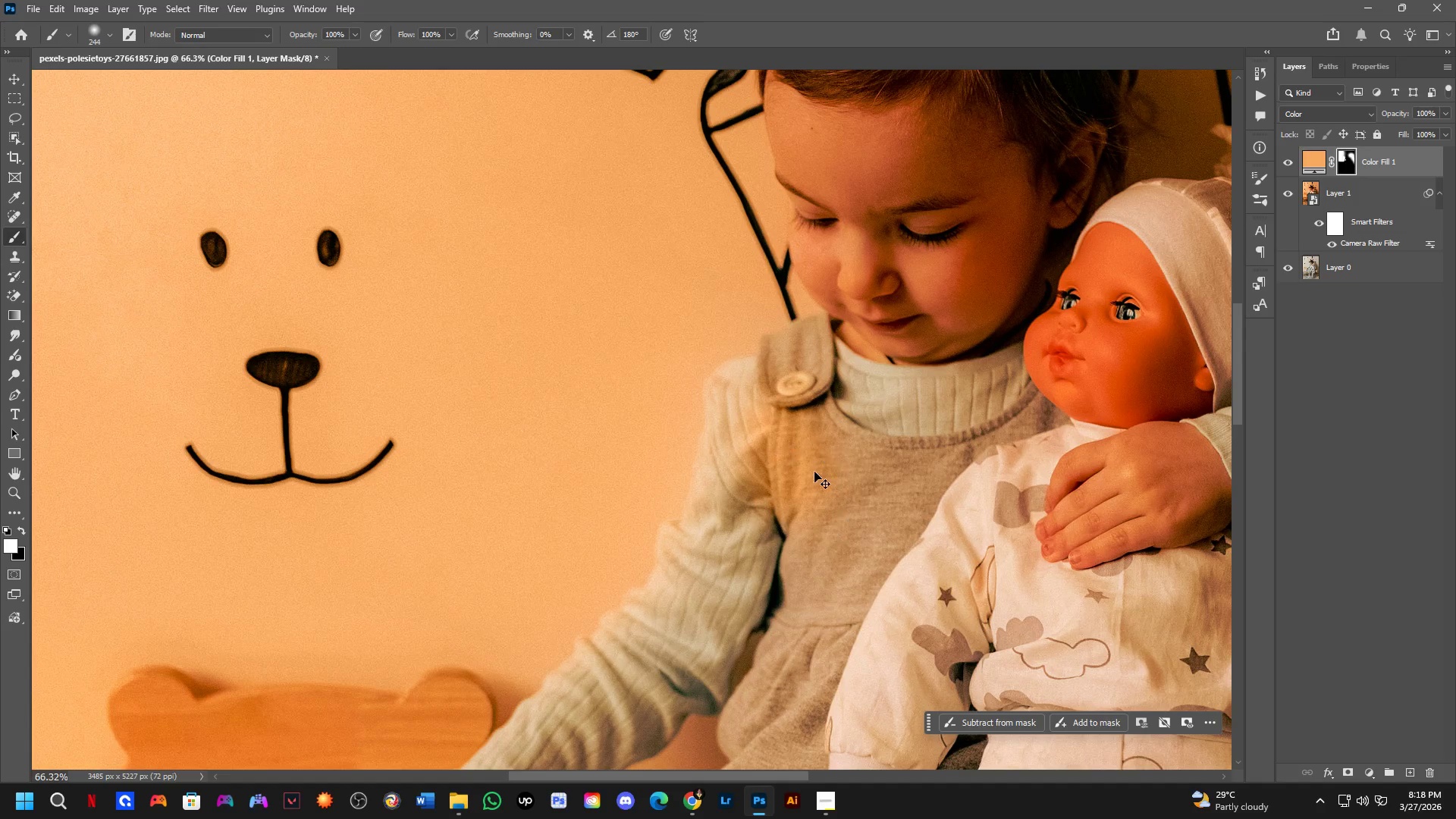 
key(Control+Z)
 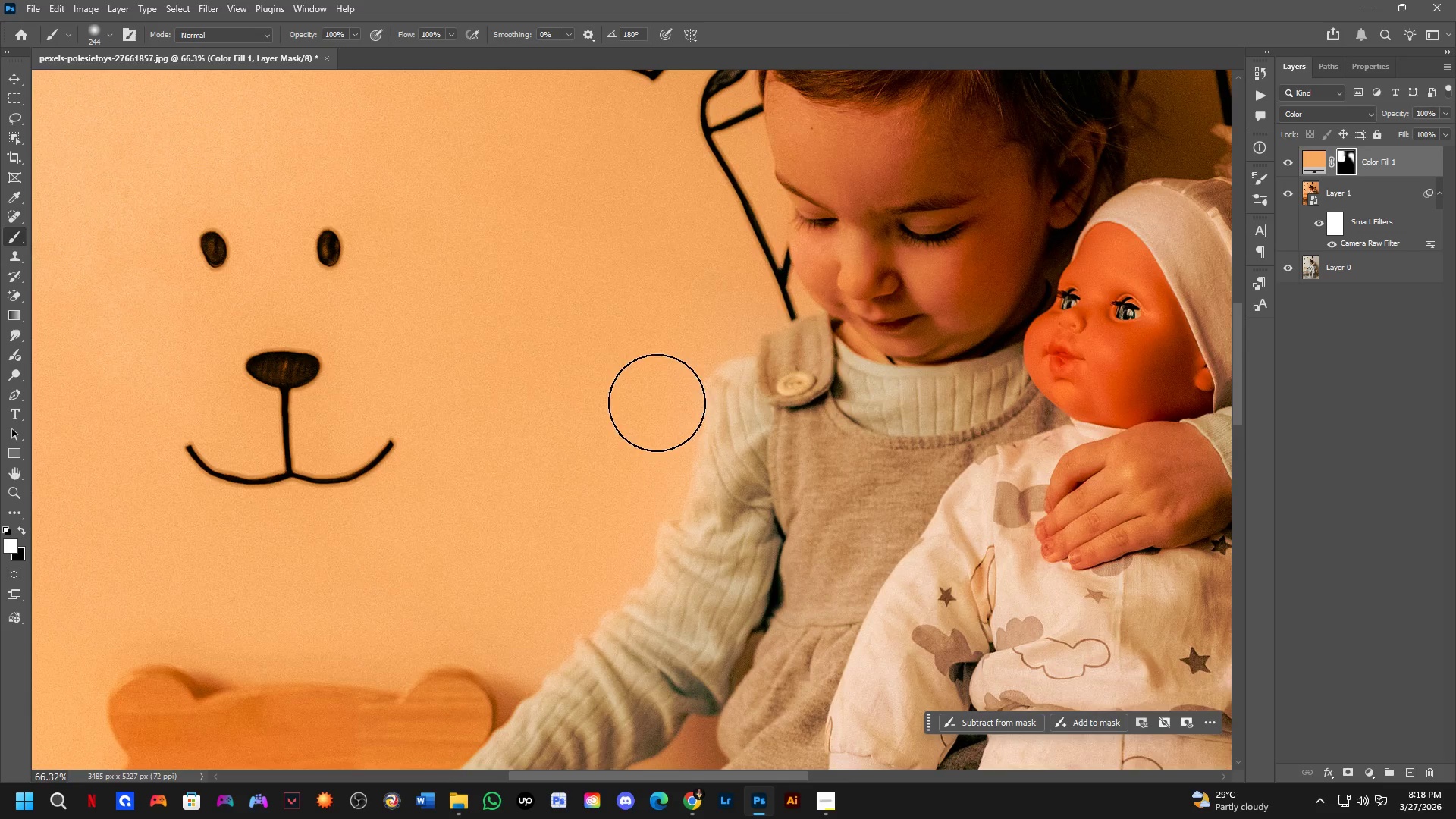 
hold_key(key=AltLeft, duration=0.31)
 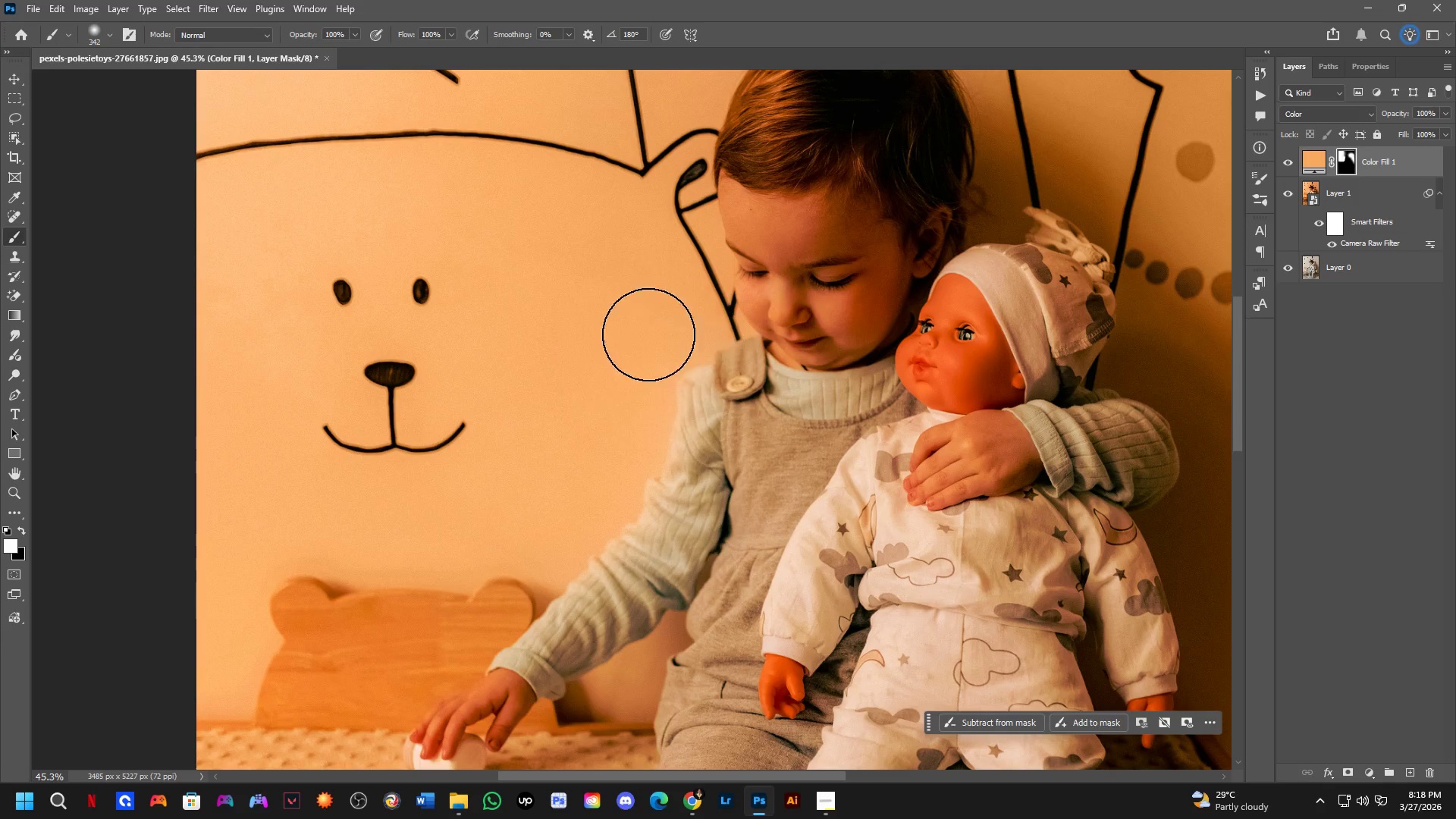 
scroll: coordinate [620, 384], scroll_direction: down, amount: 4.0
 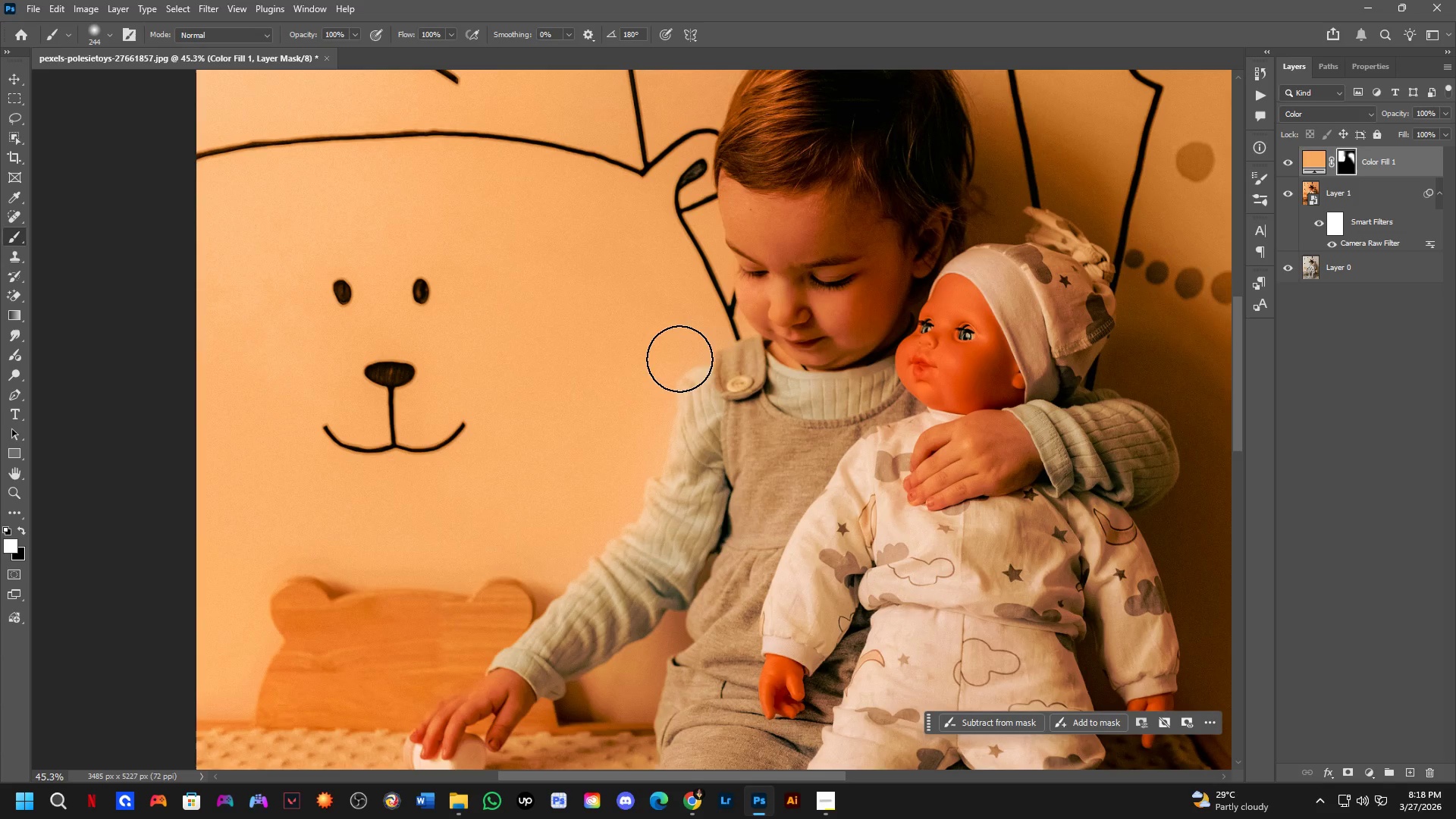 
left_click_drag(start_coordinate=[648, 336], to_coordinate=[465, 628])
 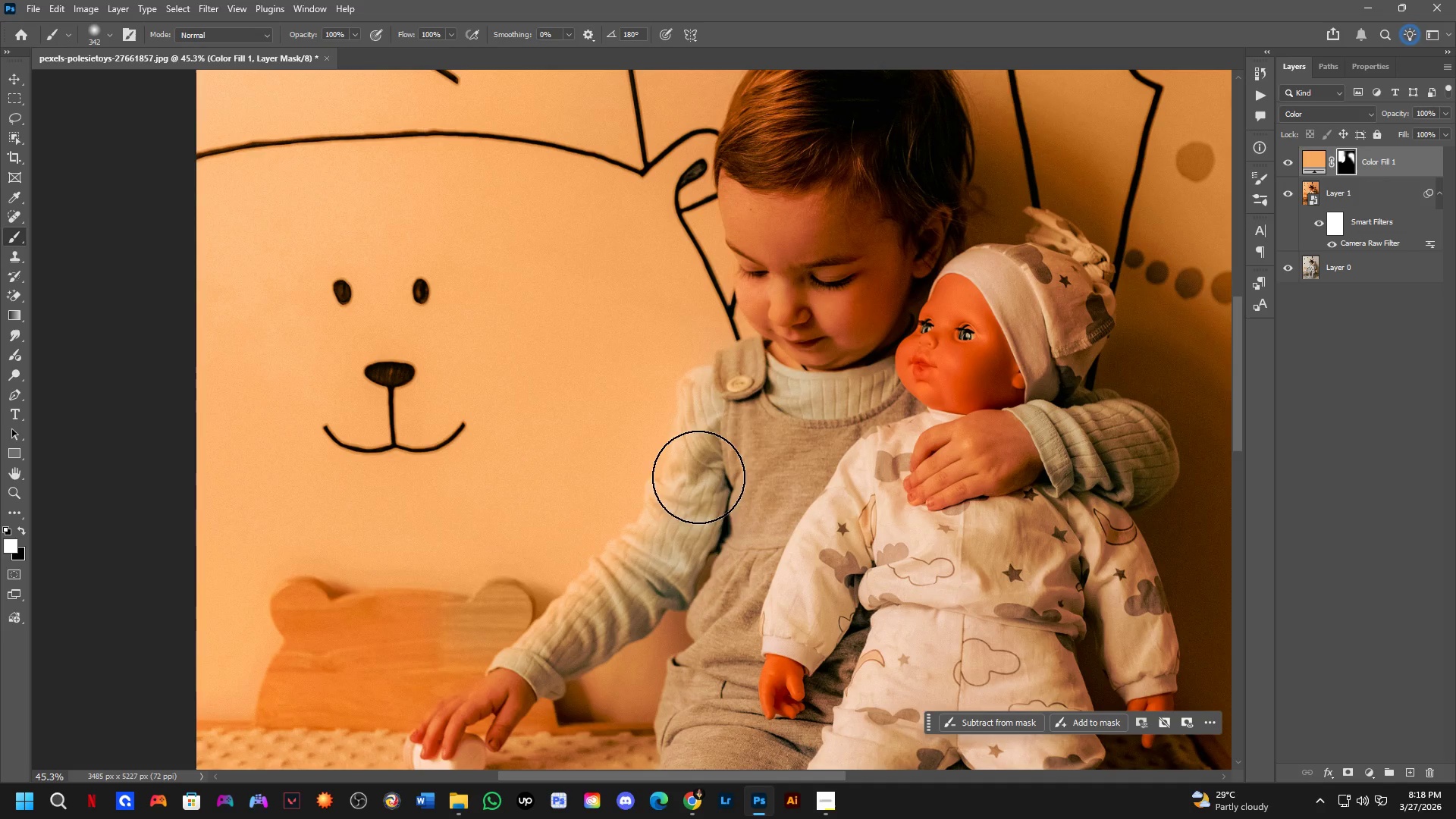 
key(X)
 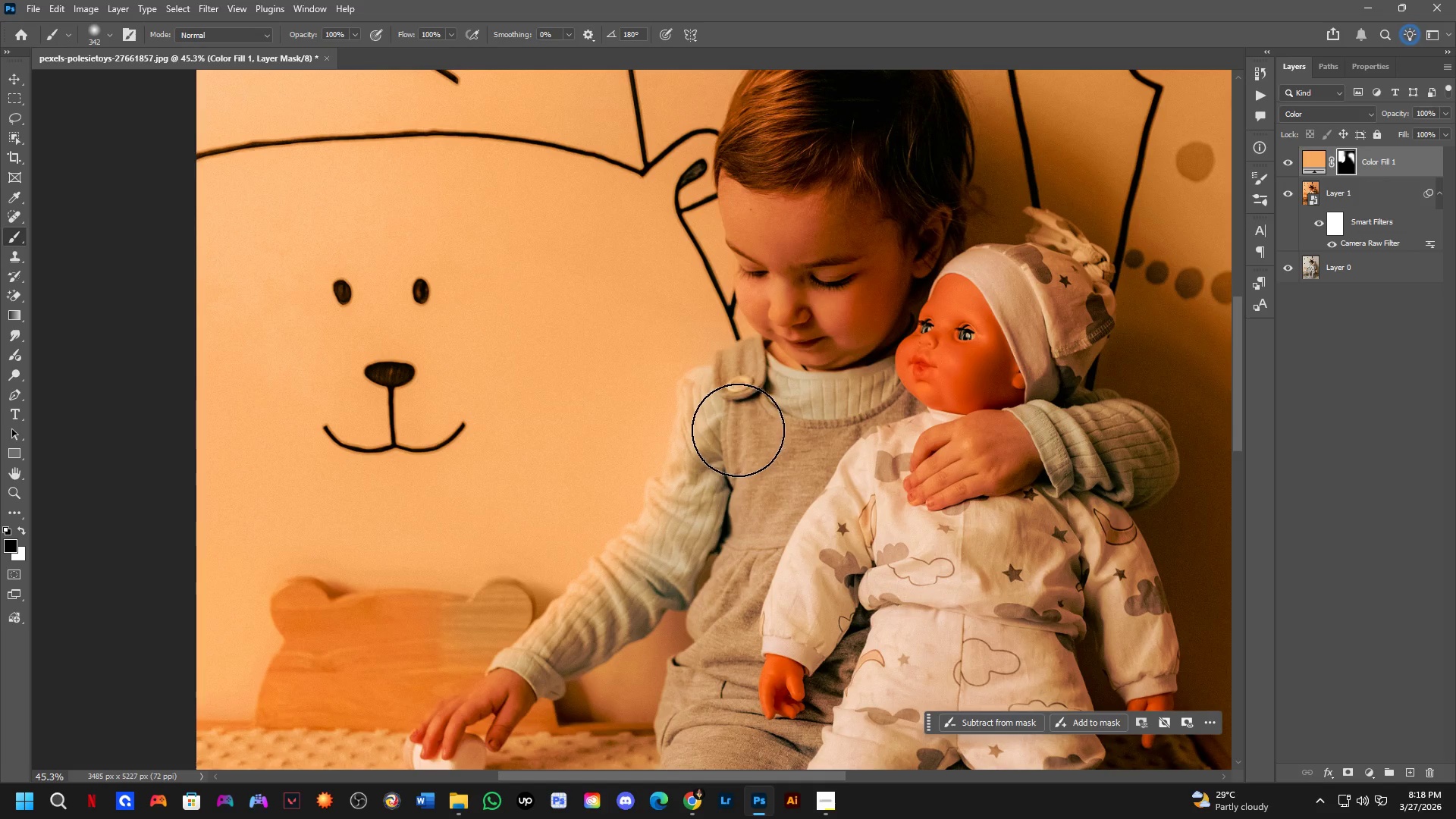 
left_click_drag(start_coordinate=[733, 433], to_coordinate=[566, 662])
 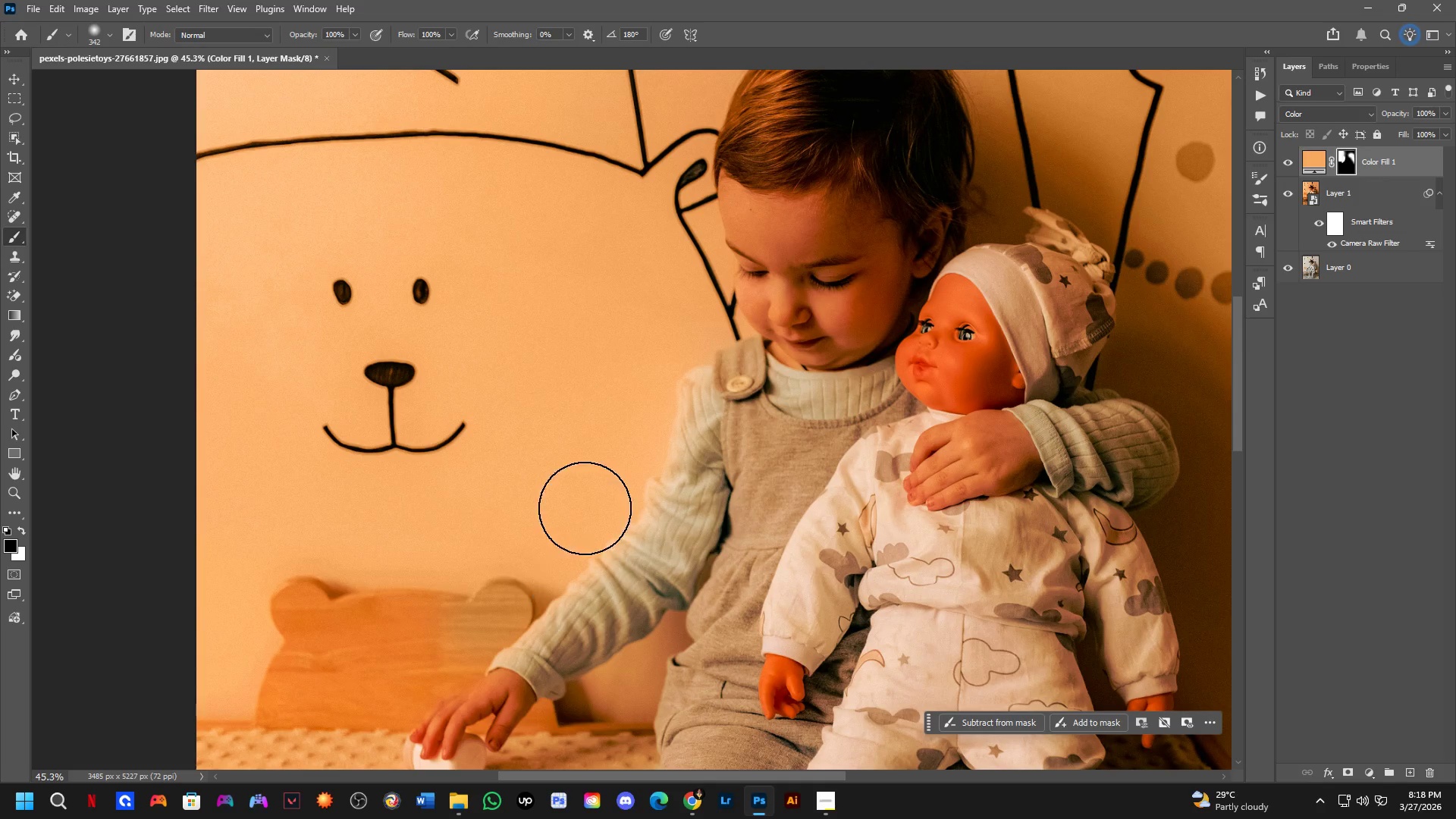 
scroll: coordinate [606, 469], scroll_direction: down, amount: 5.0
 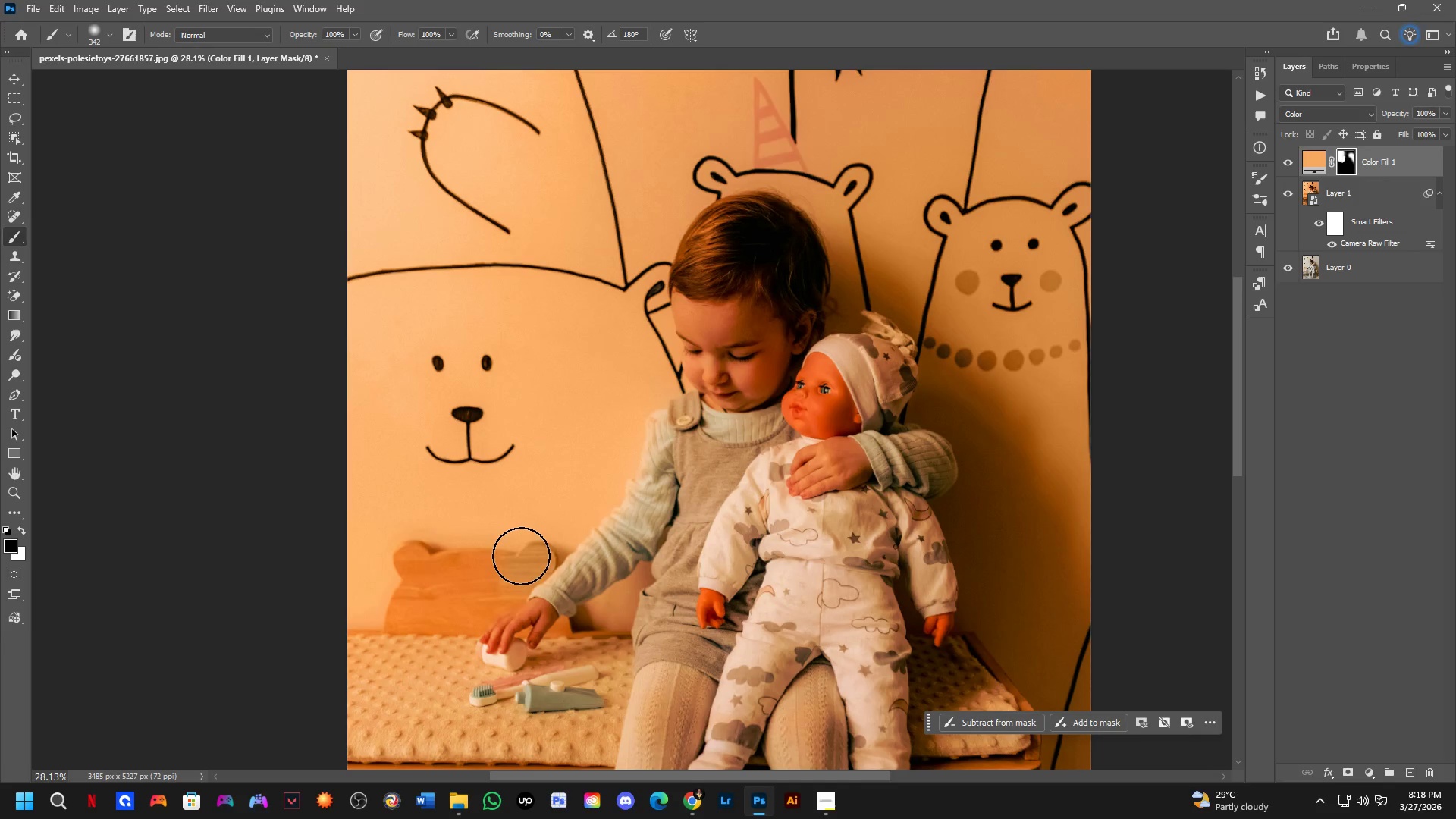 
key(X)
 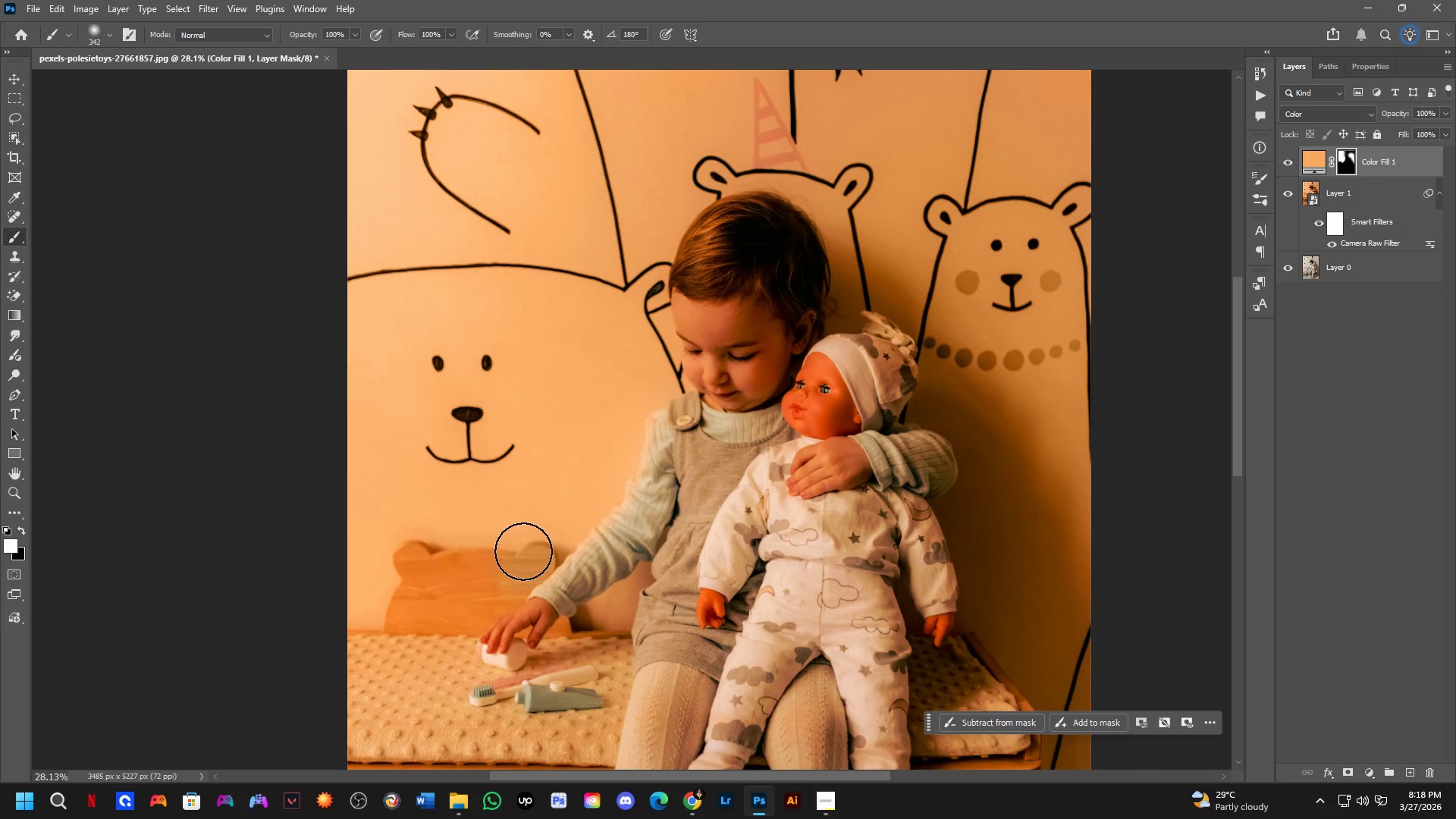 
left_click_drag(start_coordinate=[523, 551], to_coordinate=[532, 558])
 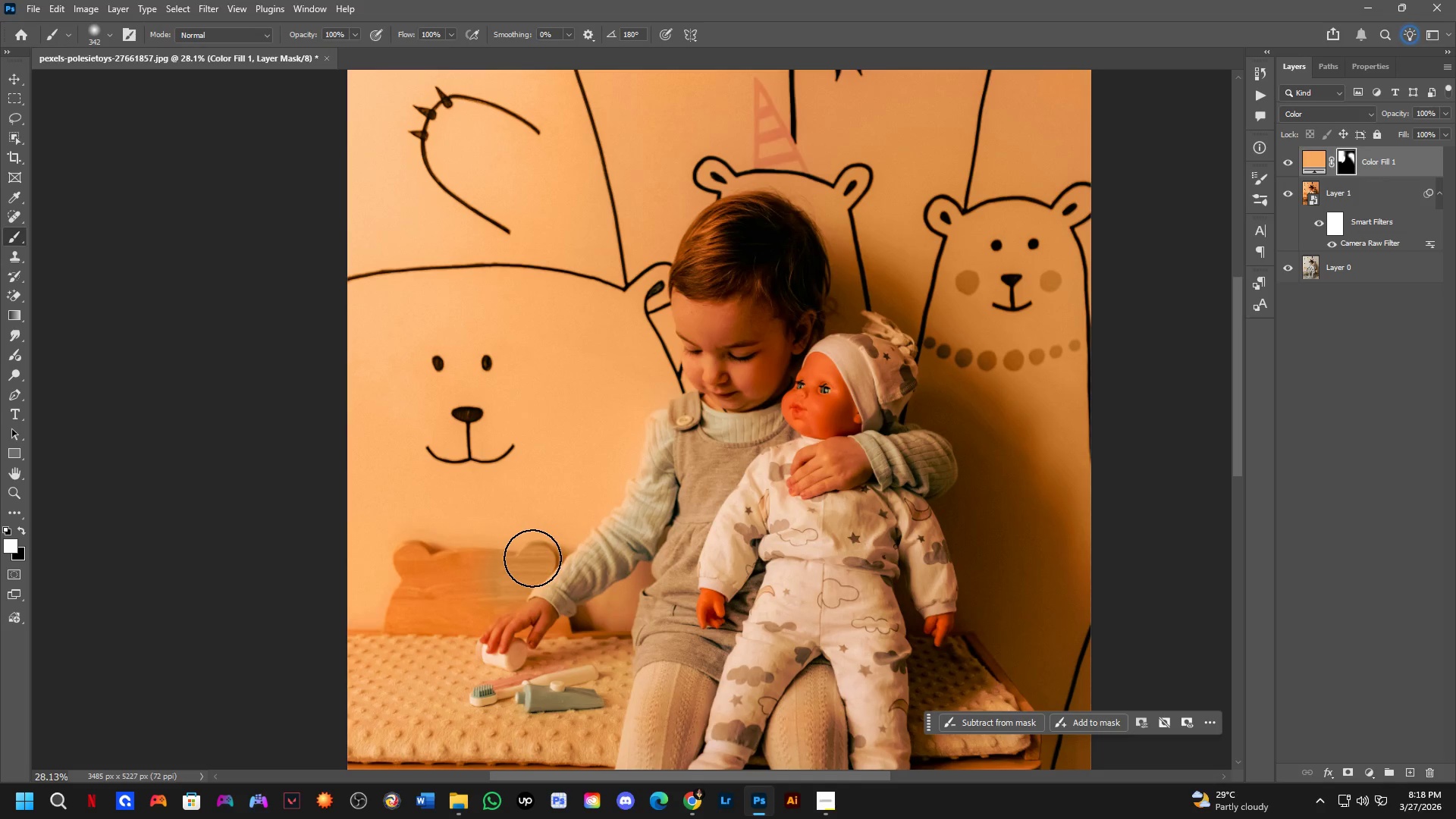 
key(Control+ControlLeft)
 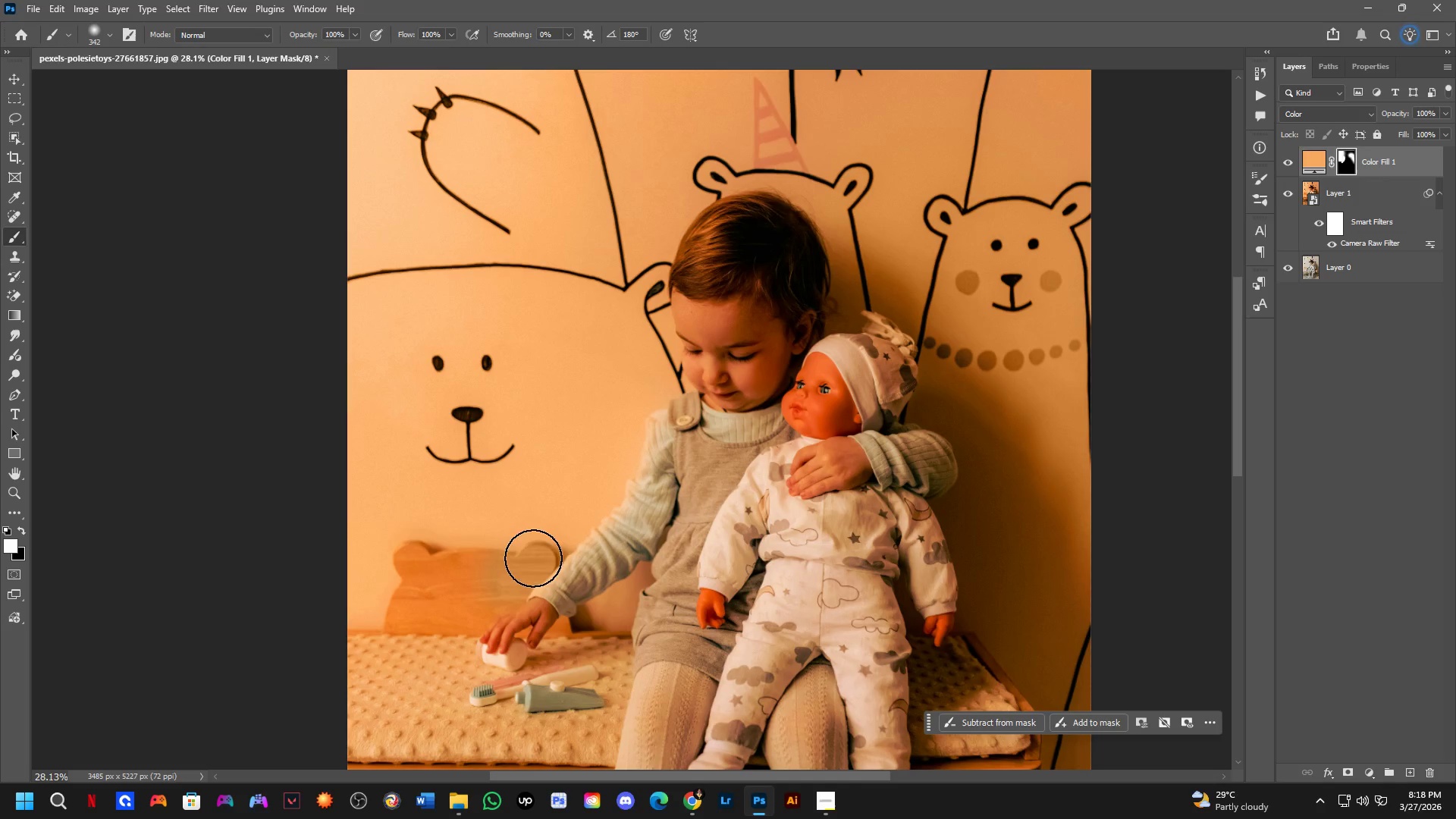 
key(Control+Z)
 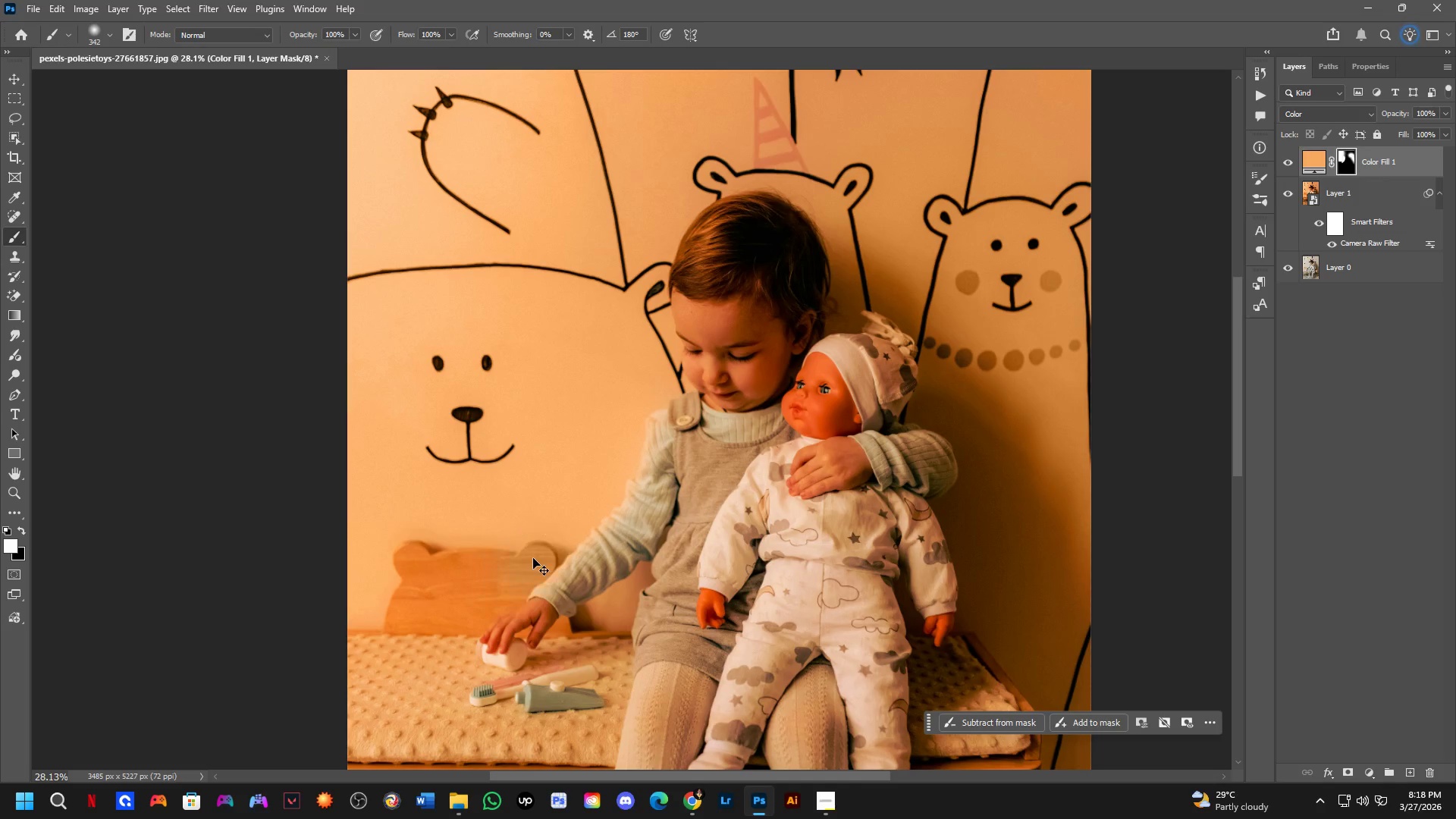 
type(xx)
 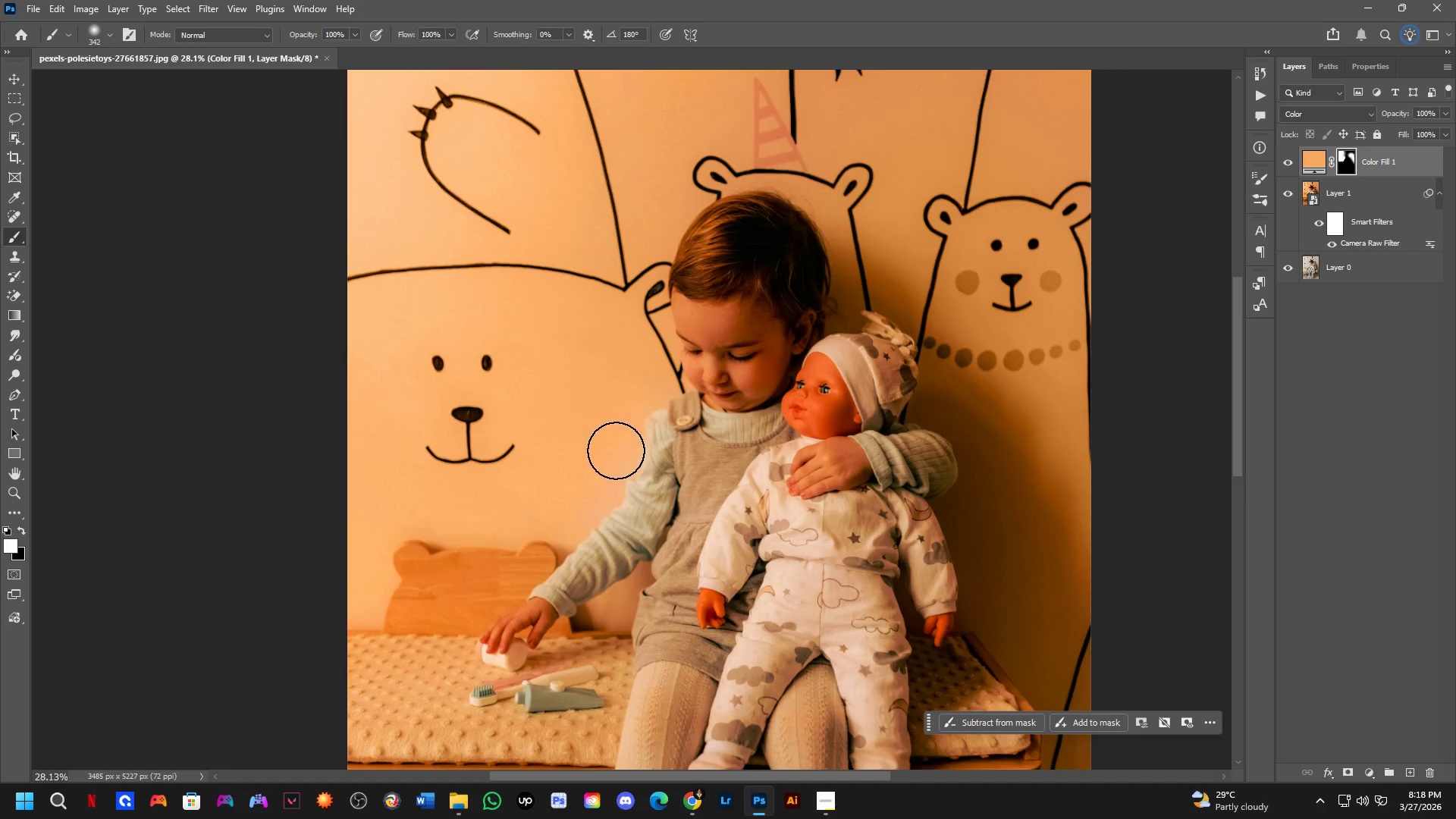 
left_click_drag(start_coordinate=[536, 556], to_coordinate=[527, 562])
 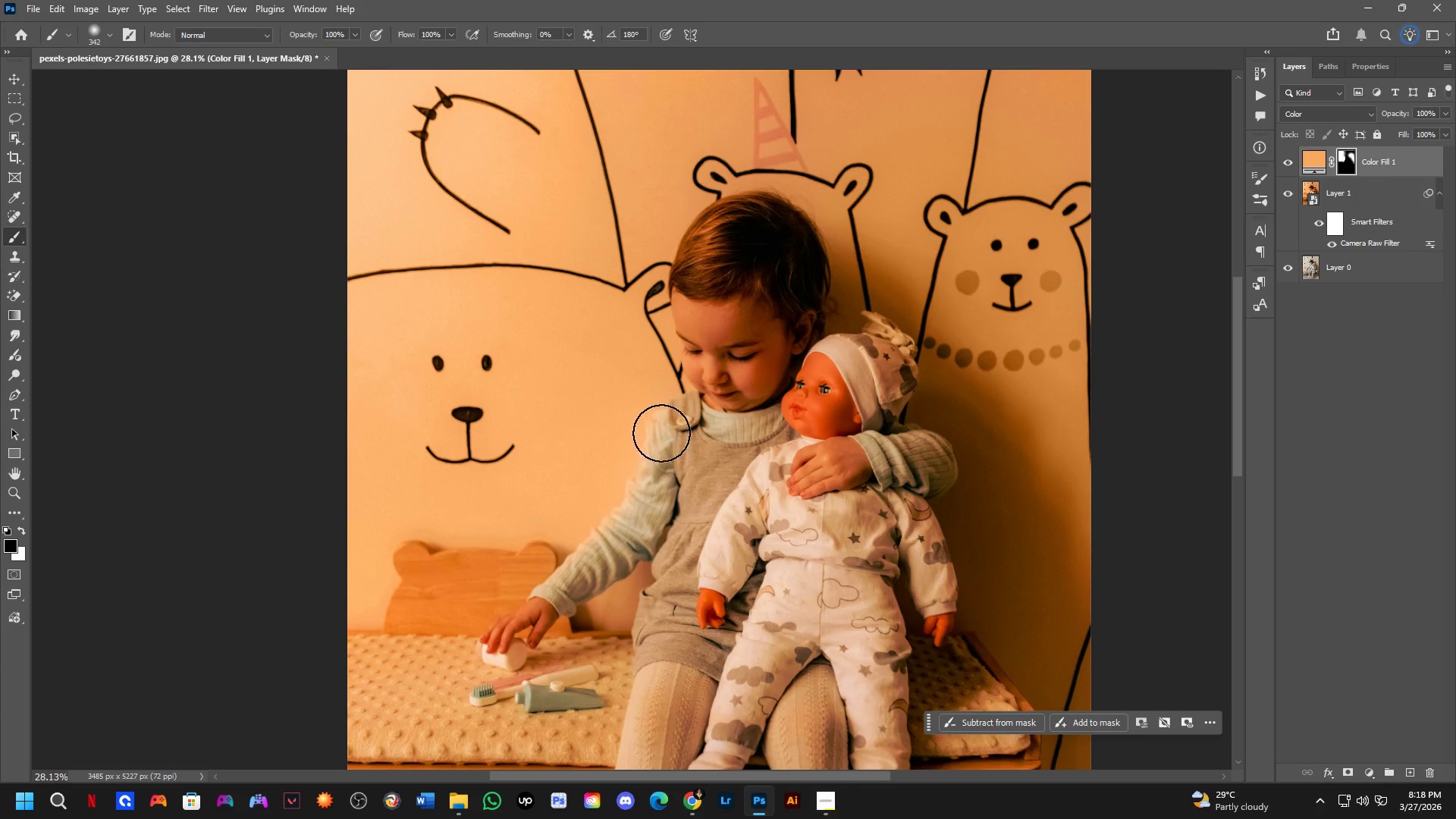 
left_click_drag(start_coordinate=[662, 423], to_coordinate=[572, 582])
 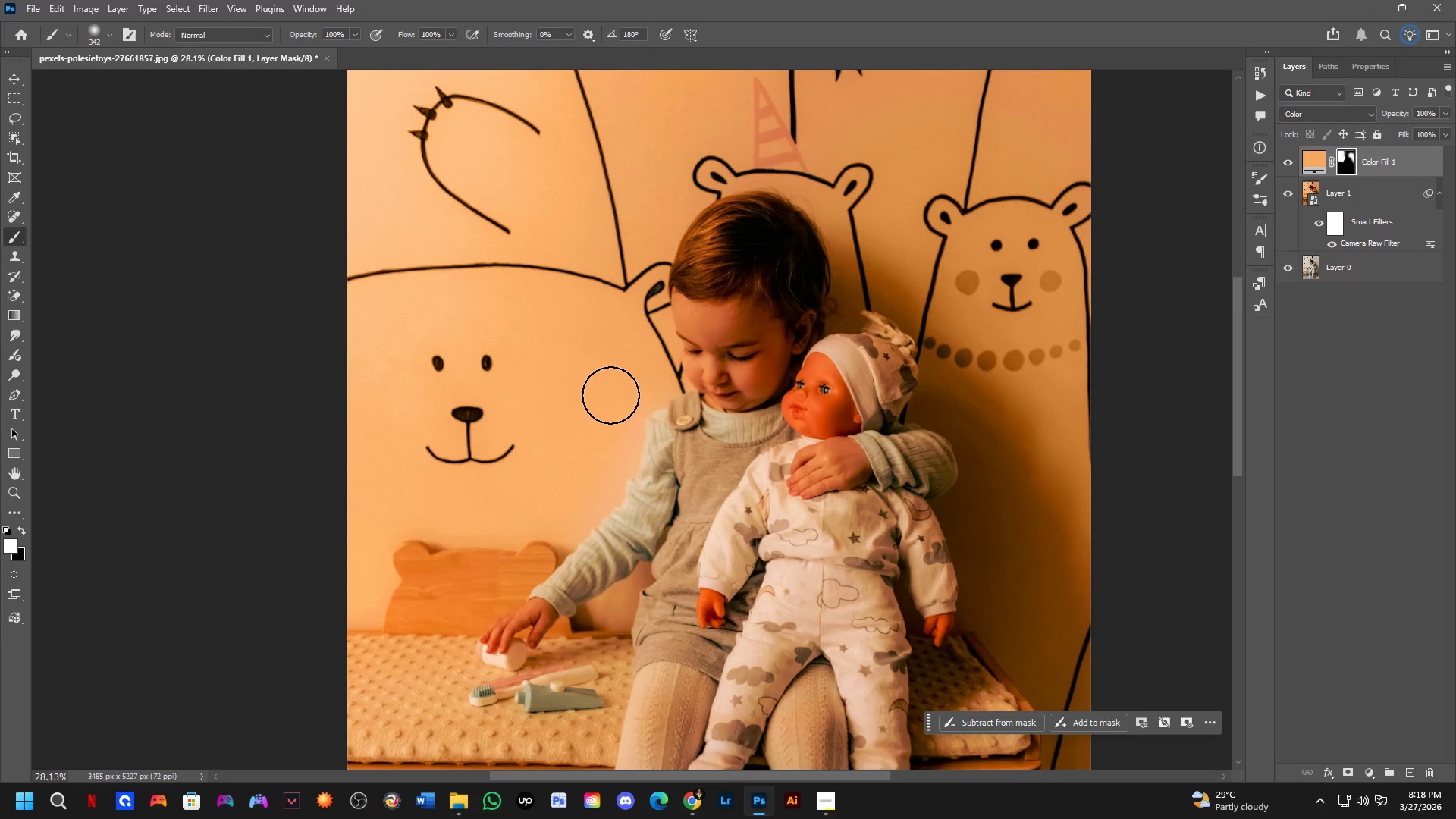 
left_click_drag(start_coordinate=[613, 395], to_coordinate=[589, 497])
 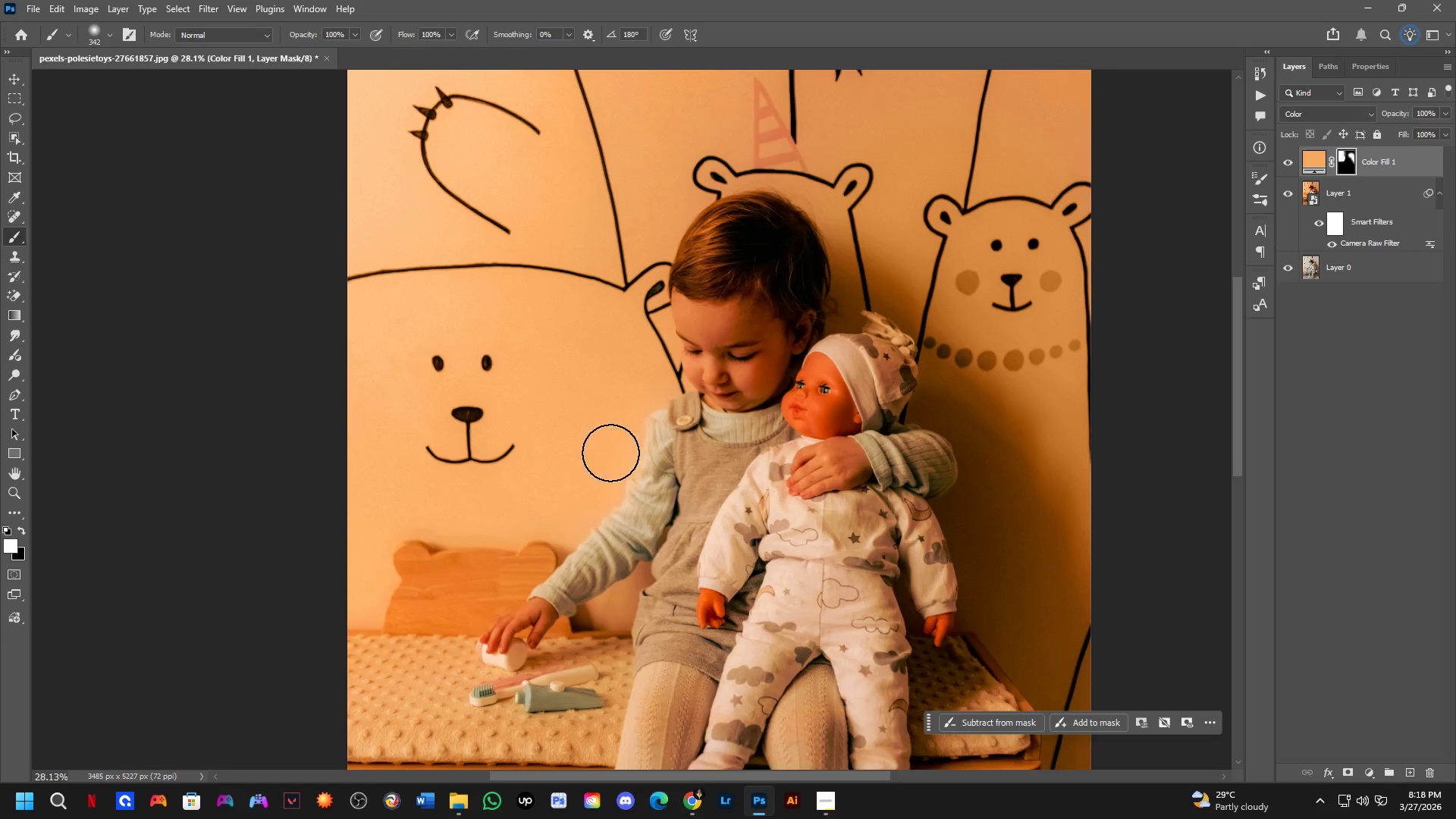 
scroll: coordinate [618, 435], scroll_direction: down, amount: 3.0
 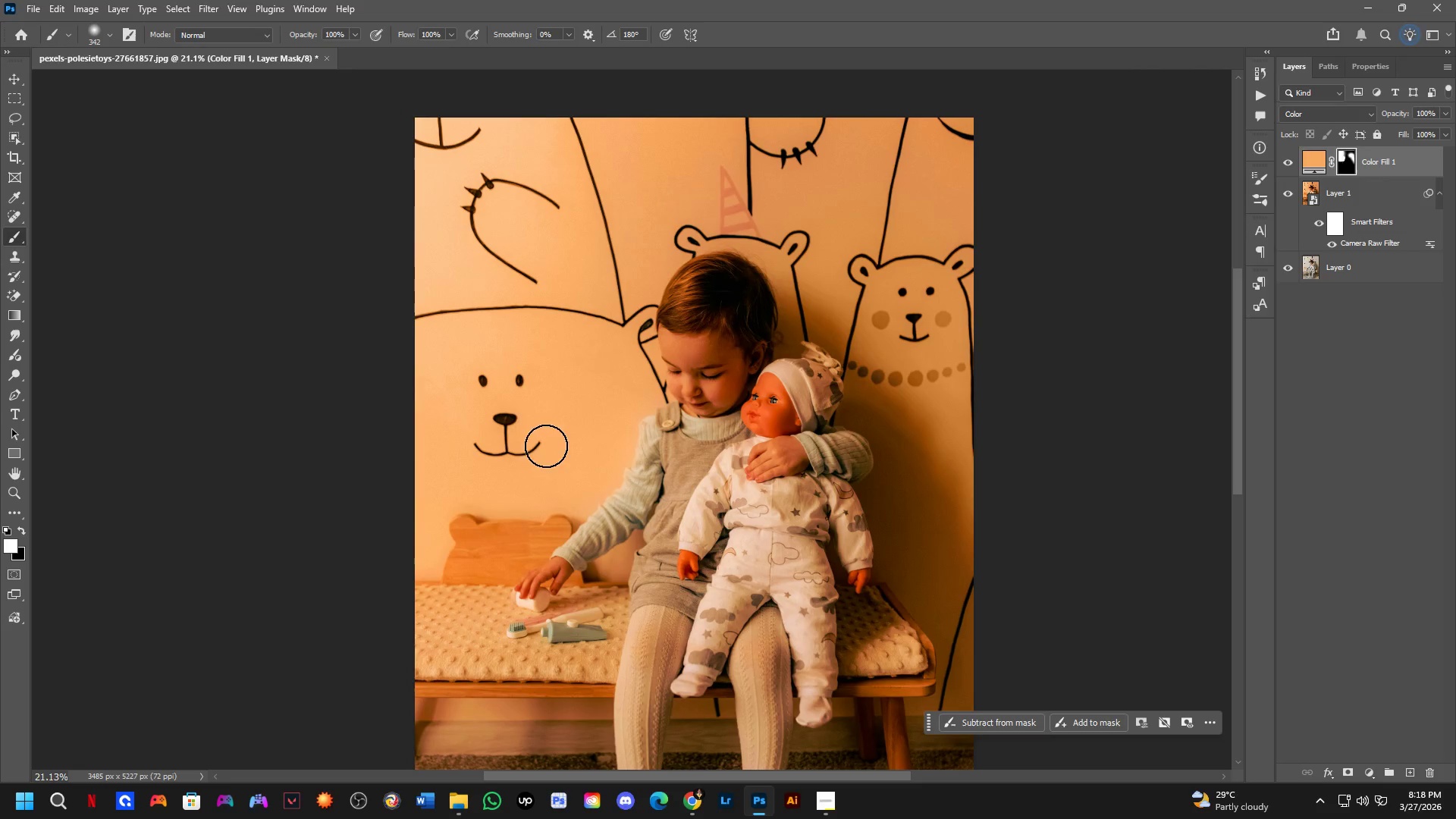 
key(Alt+AltLeft)
 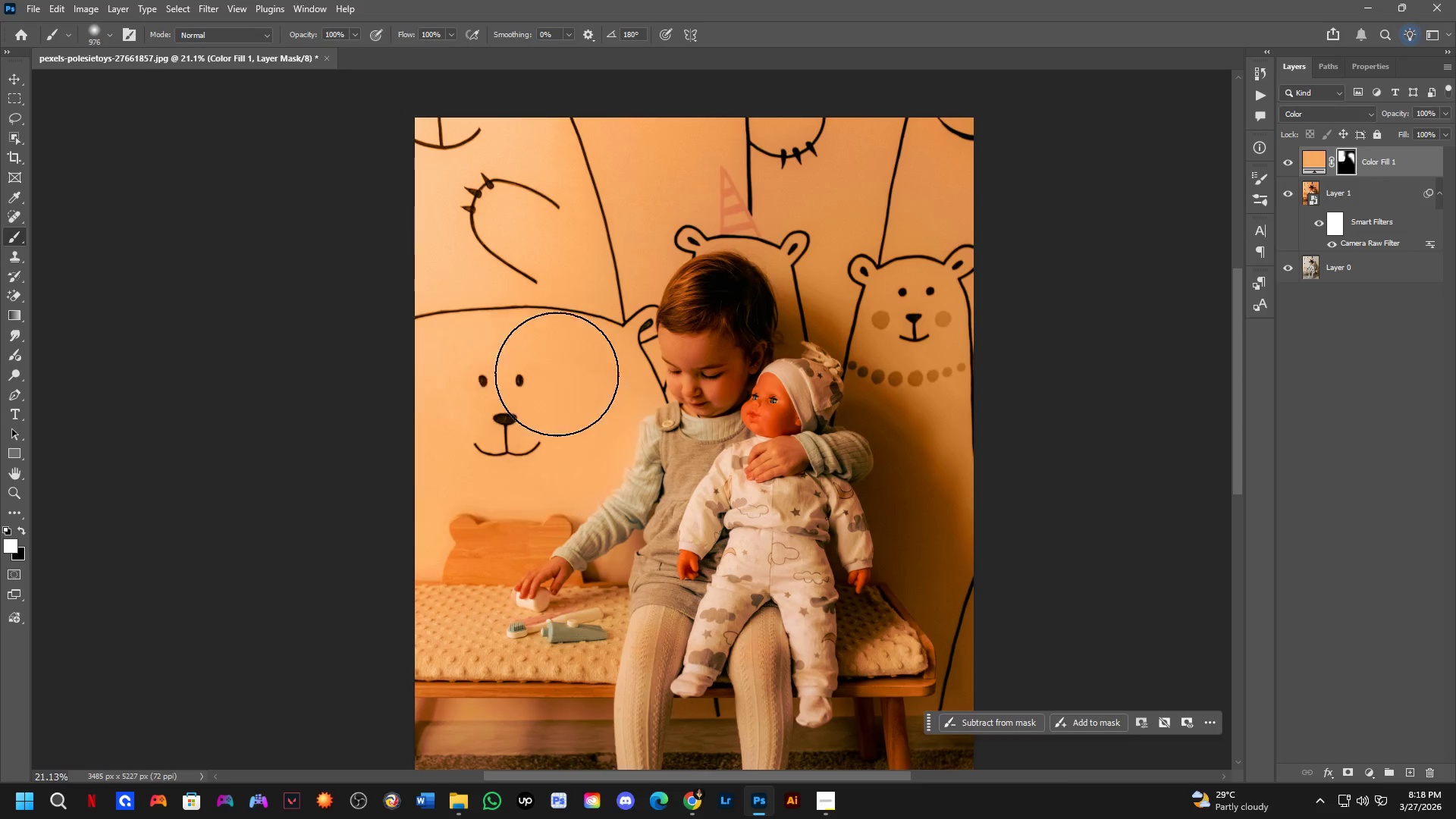 
left_click_drag(start_coordinate=[516, 327], to_coordinate=[419, 414])
 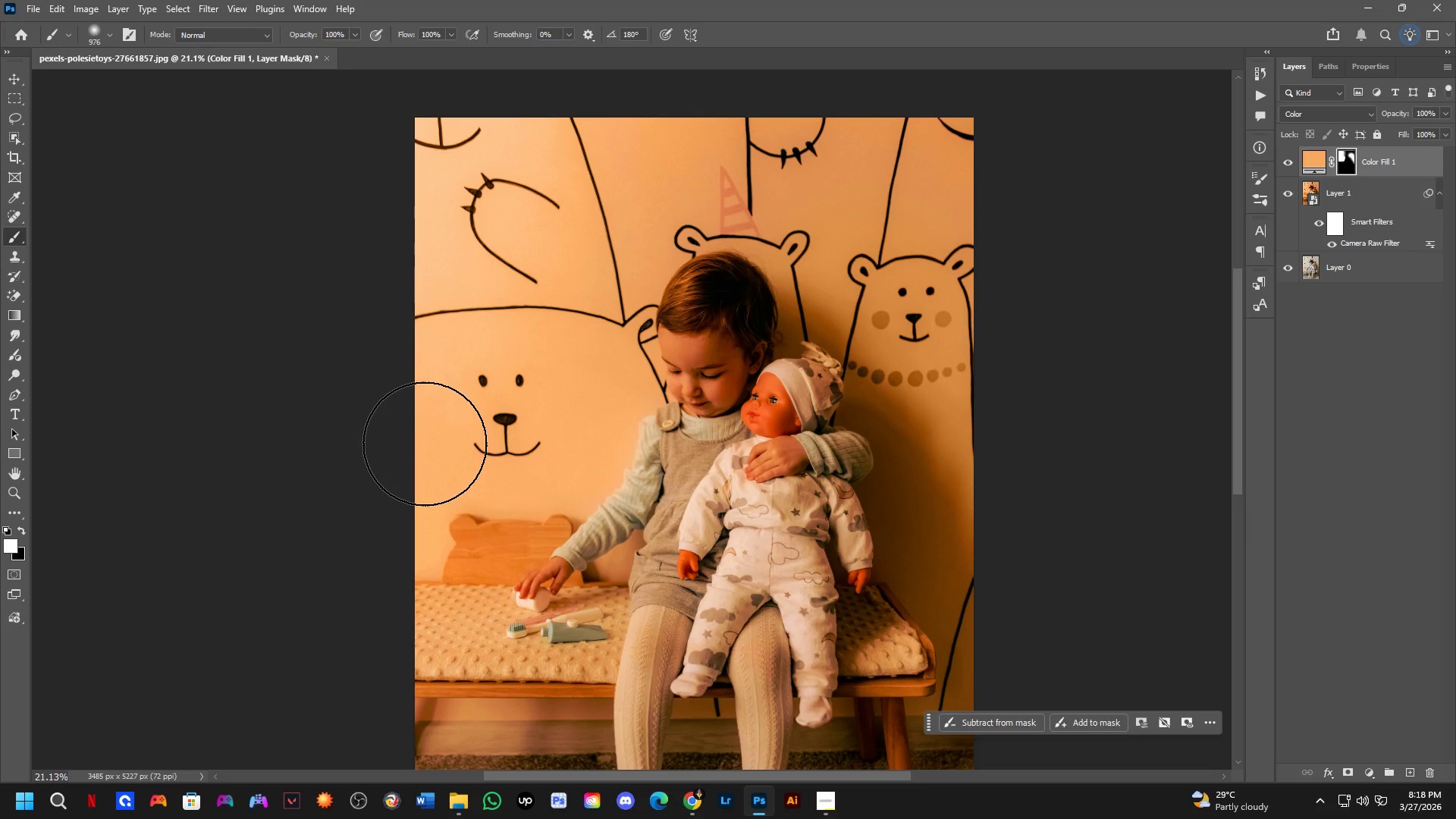 
wait(6.91)
 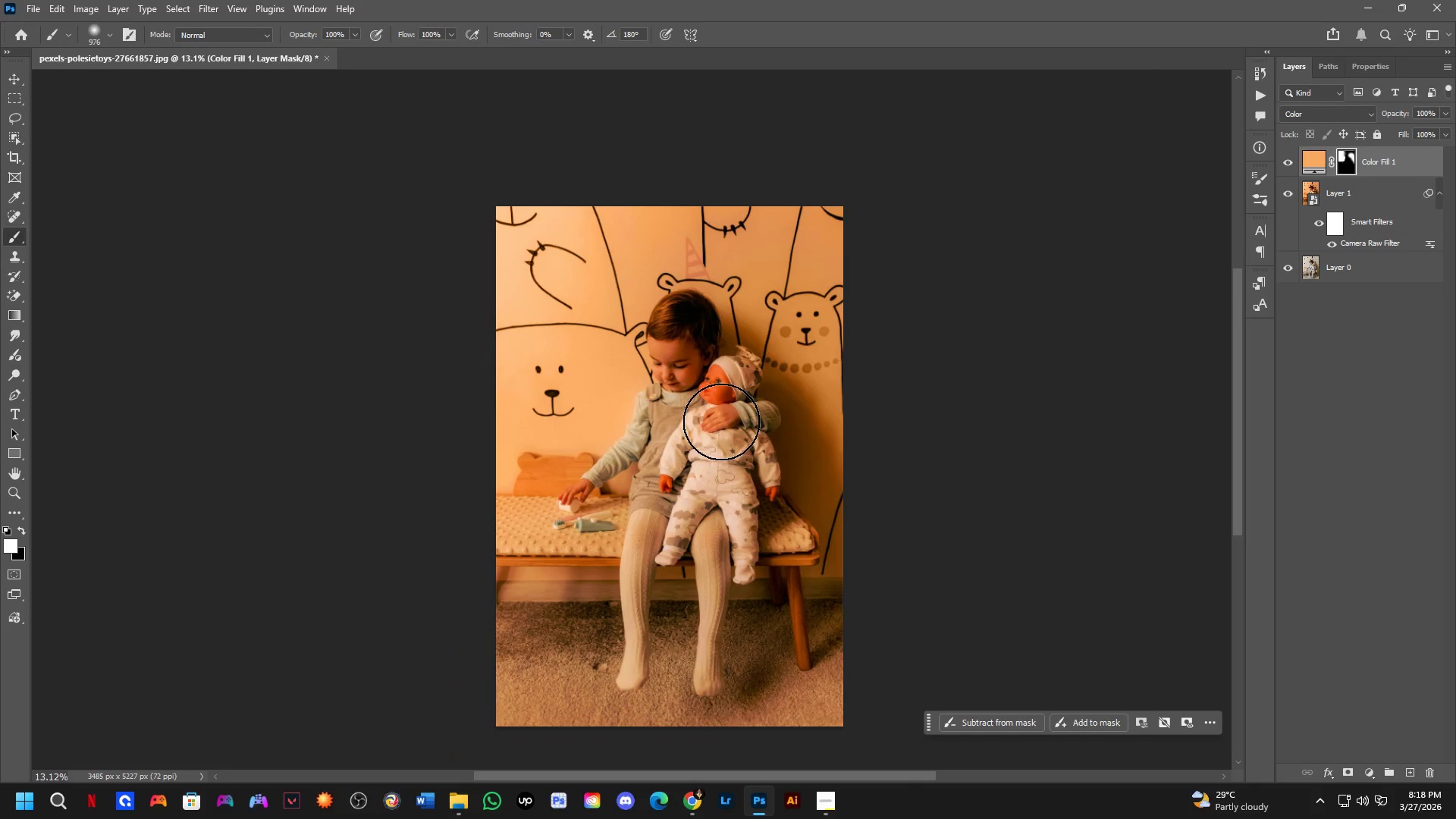 
hold_key(key=Space, duration=0.48)
 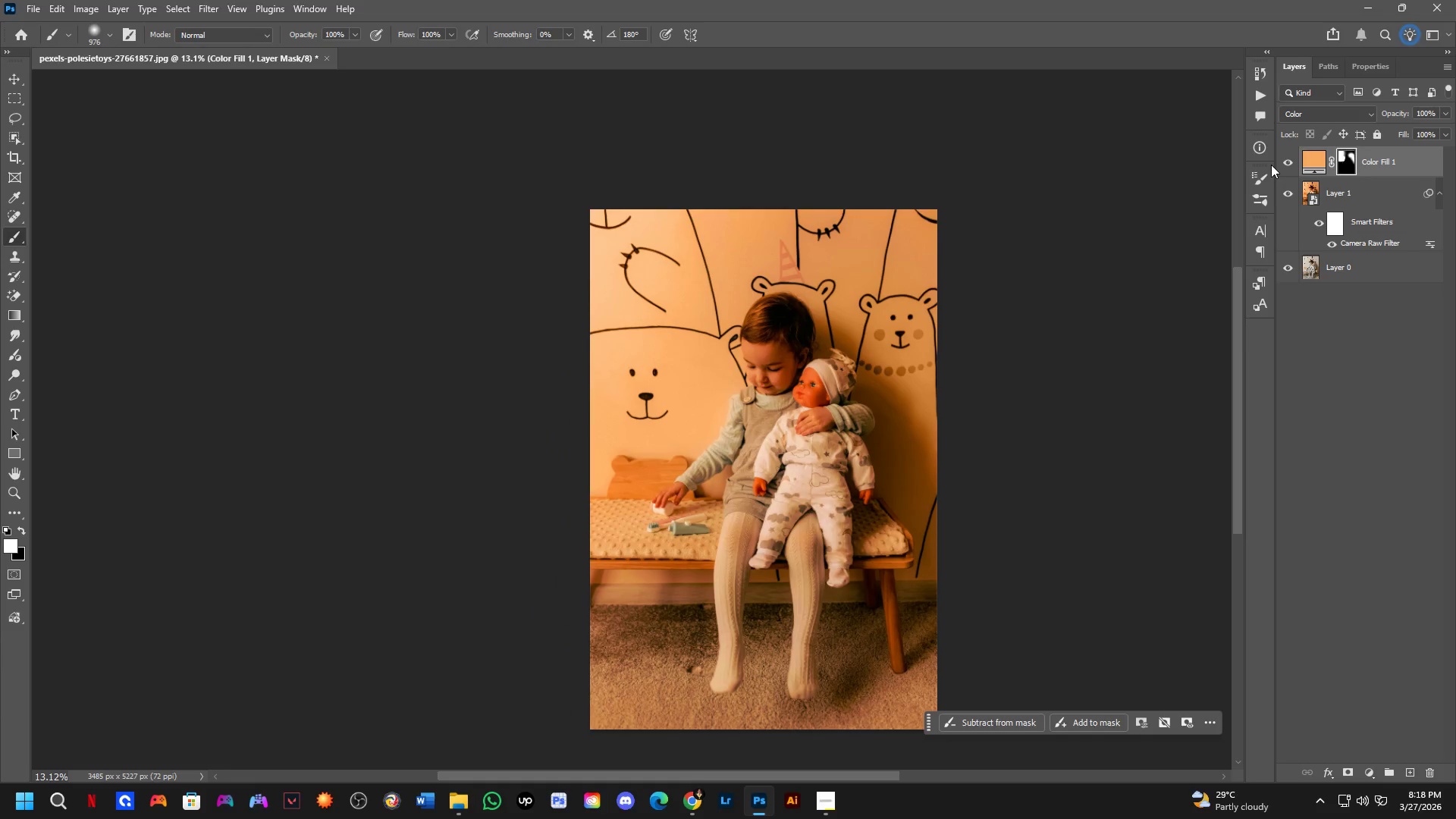 
left_click_drag(start_coordinate=[698, 438], to_coordinate=[792, 441])
 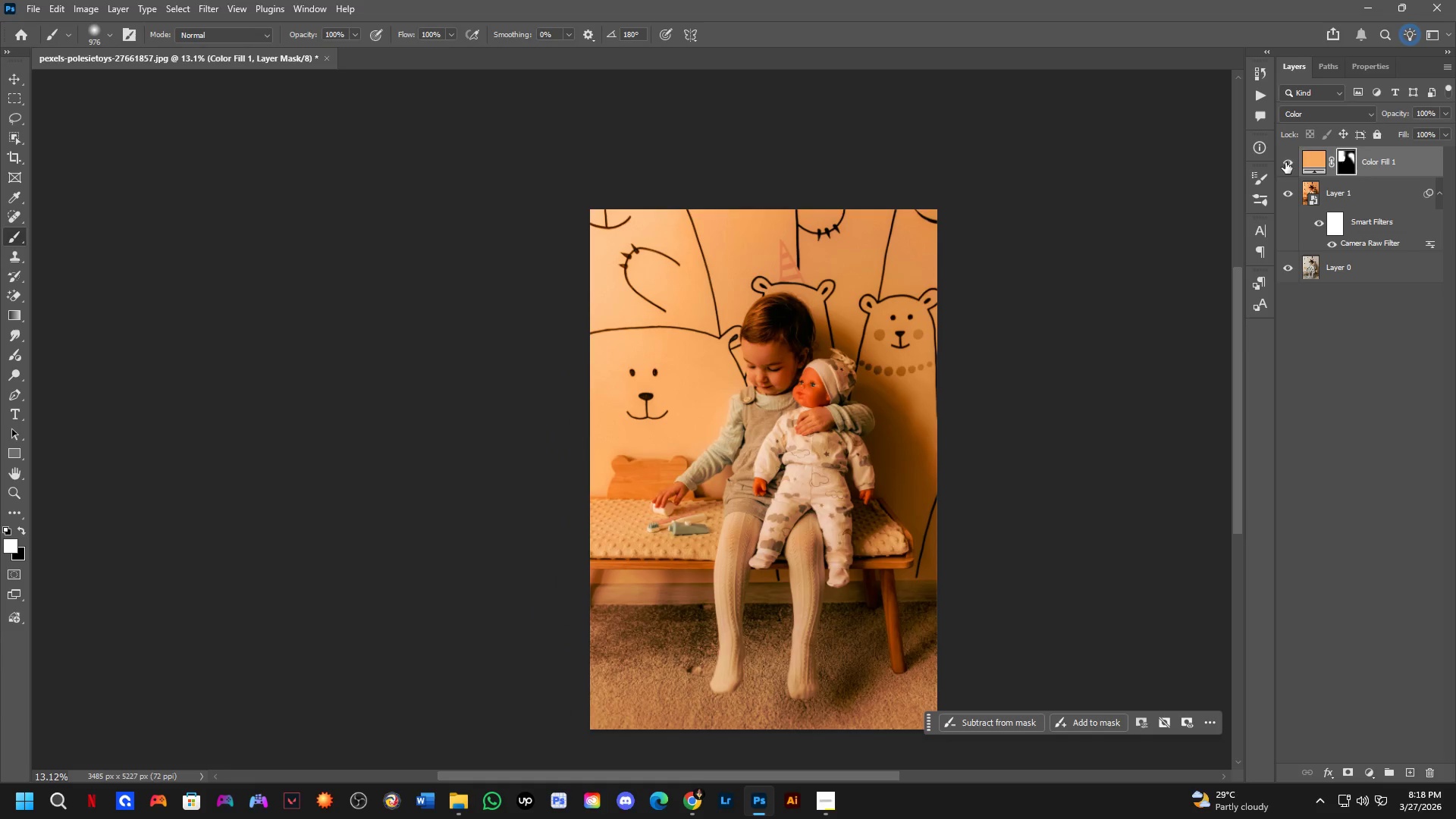 
scroll: coordinate [695, 334], scroll_direction: down, amount: 5.0
 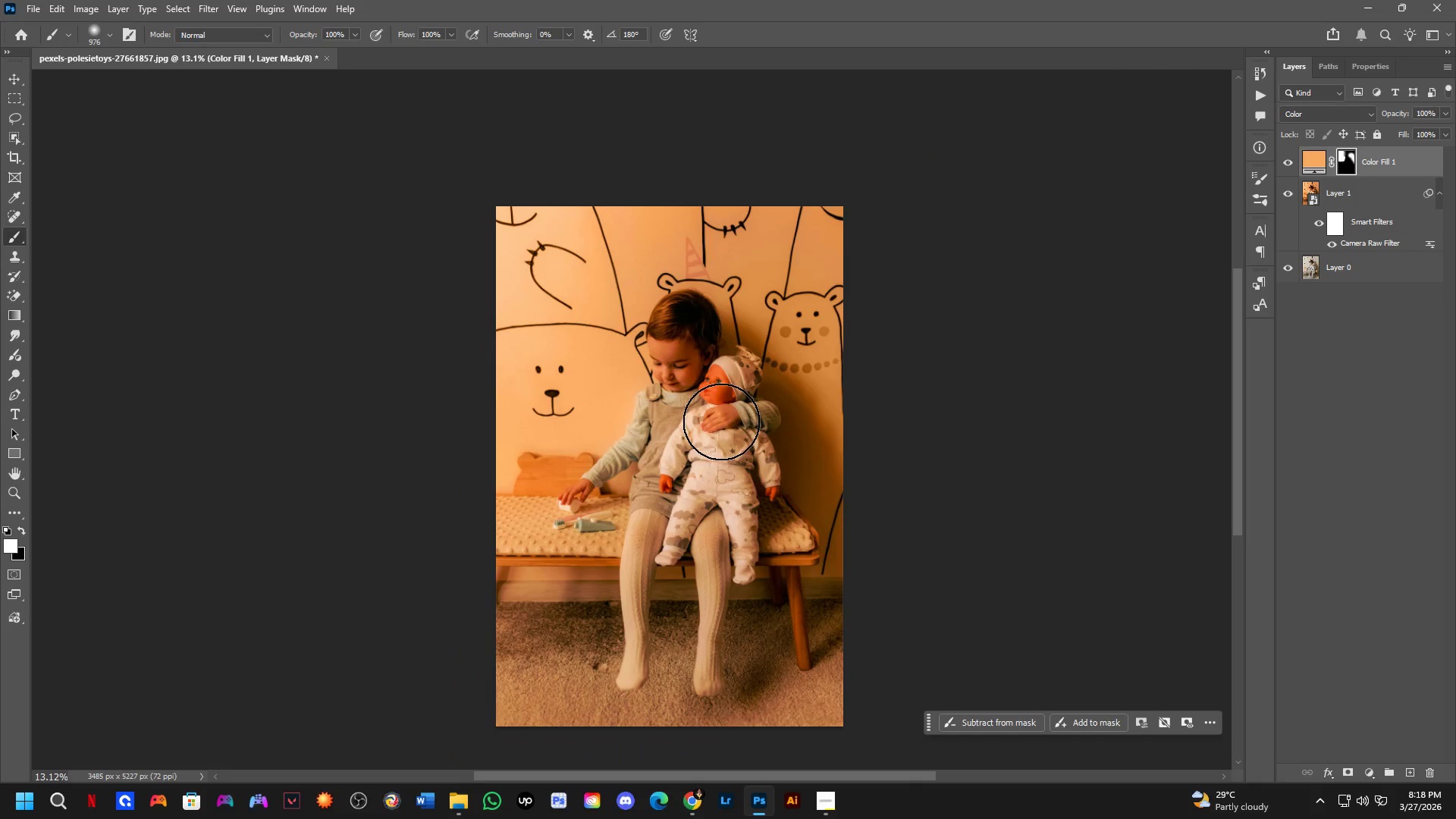 
double_click([1285, 162])
 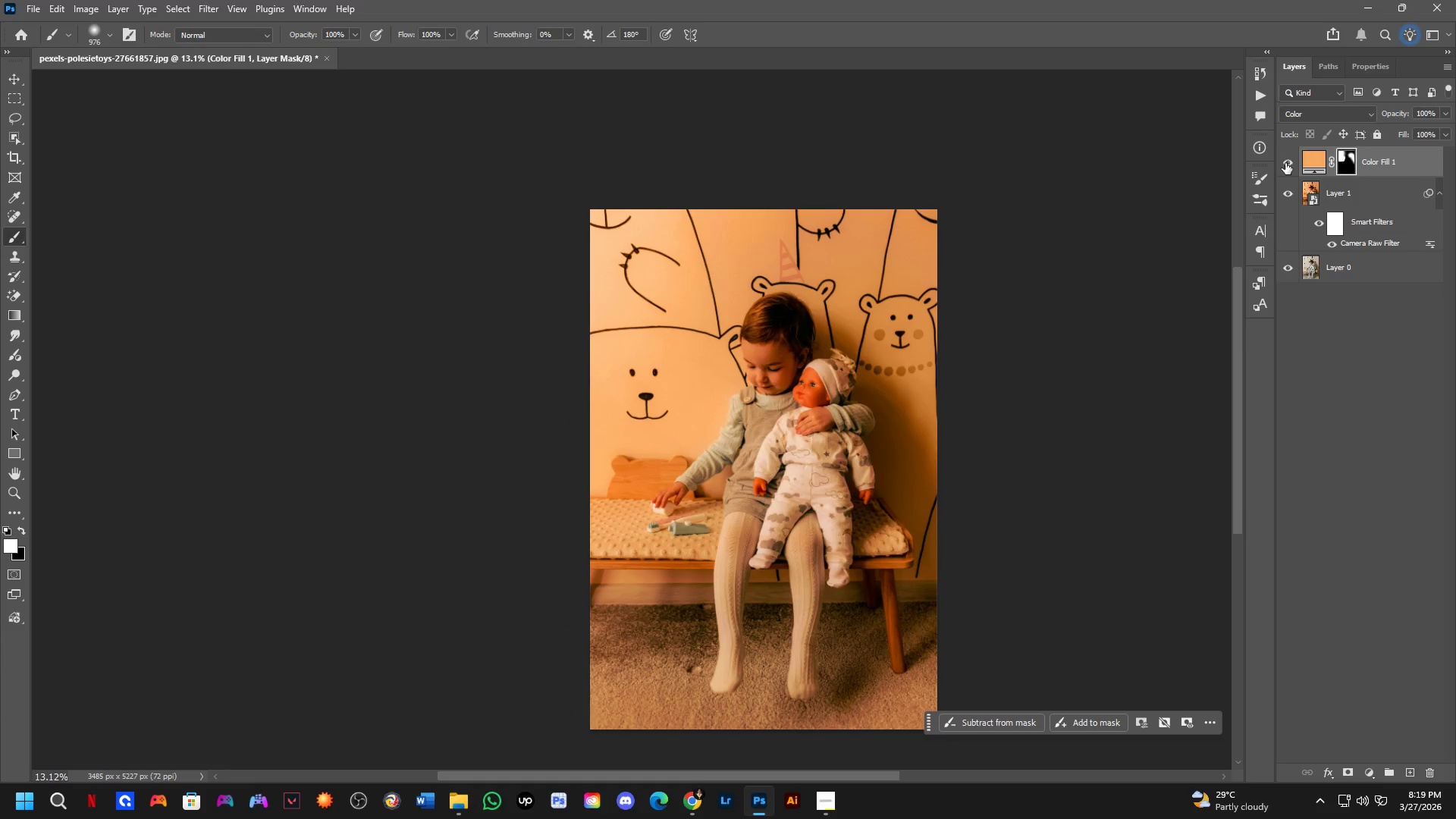 
left_click([1285, 163])
 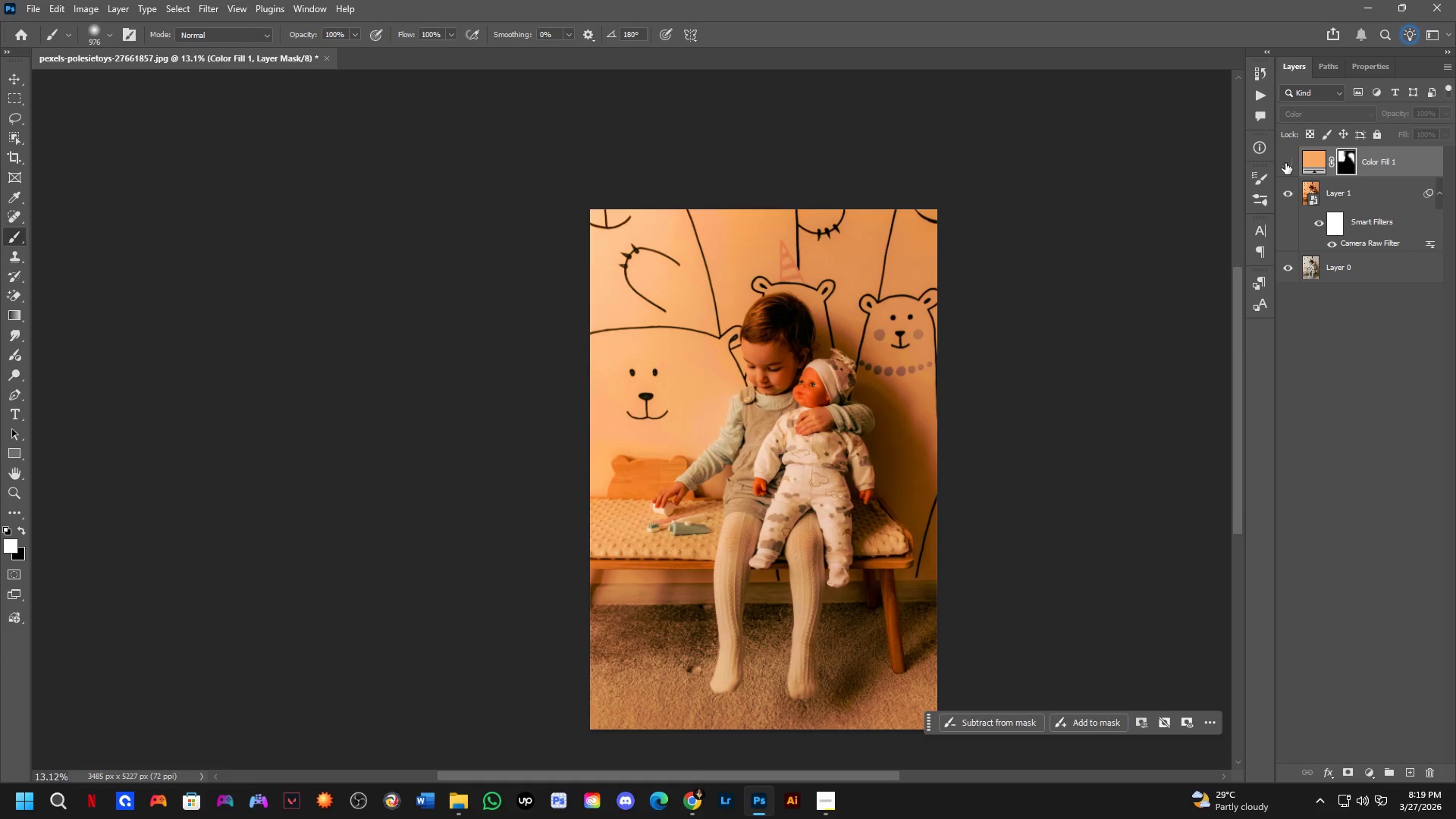 
left_click([1285, 163])
 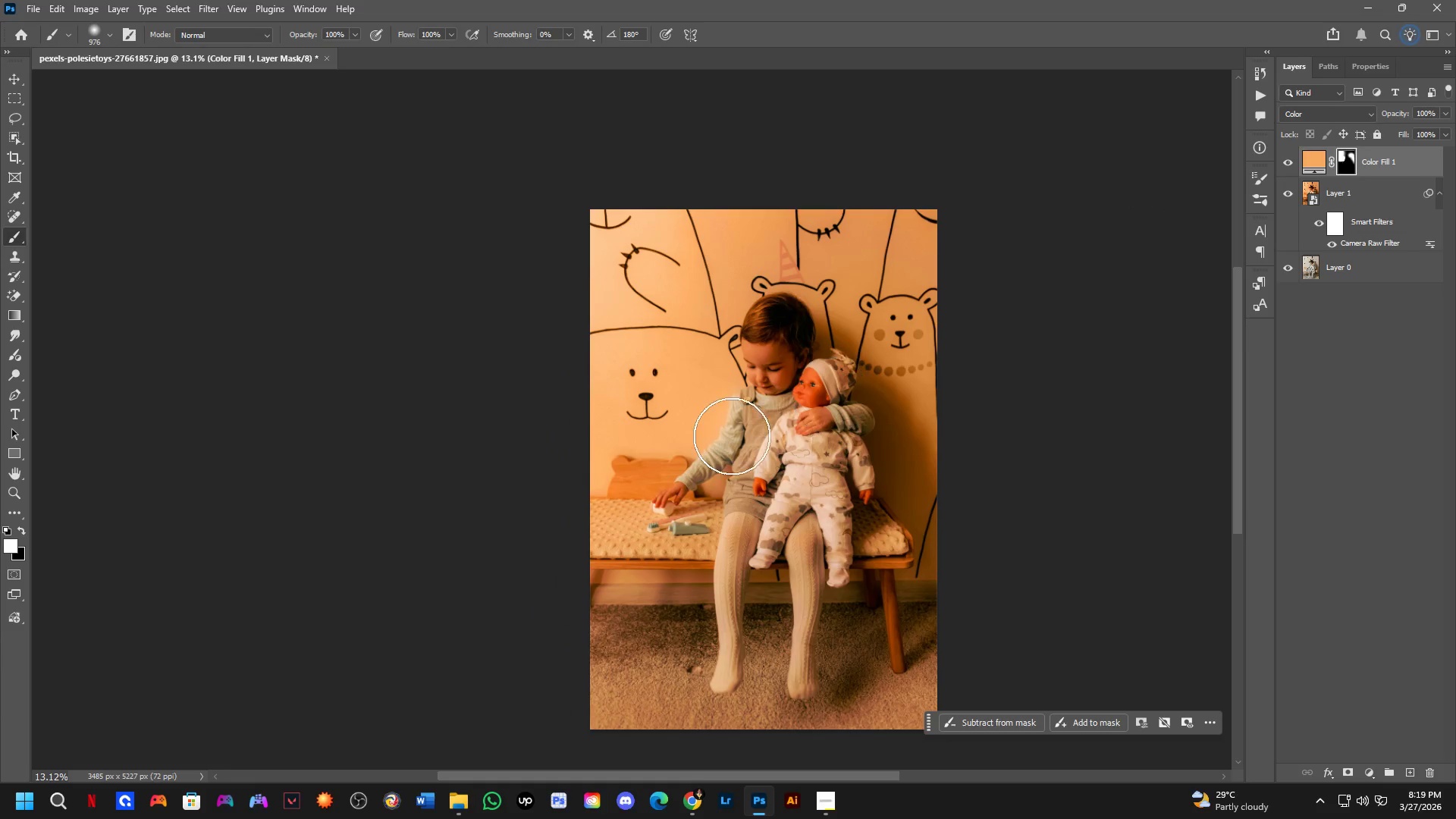 
key(Alt+AltLeft)
 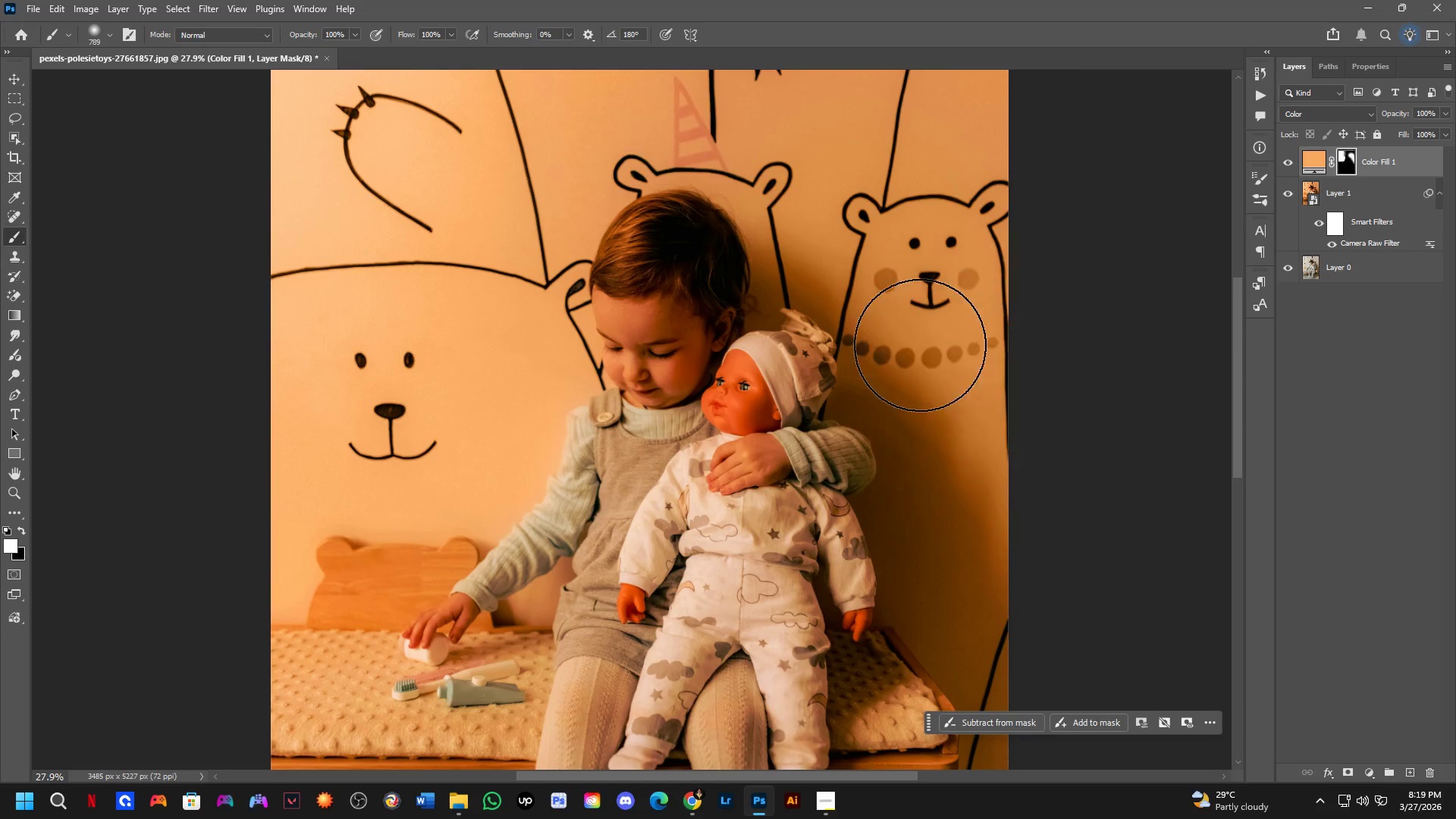 
scroll: coordinate [915, 377], scroll_direction: up, amount: 8.0
 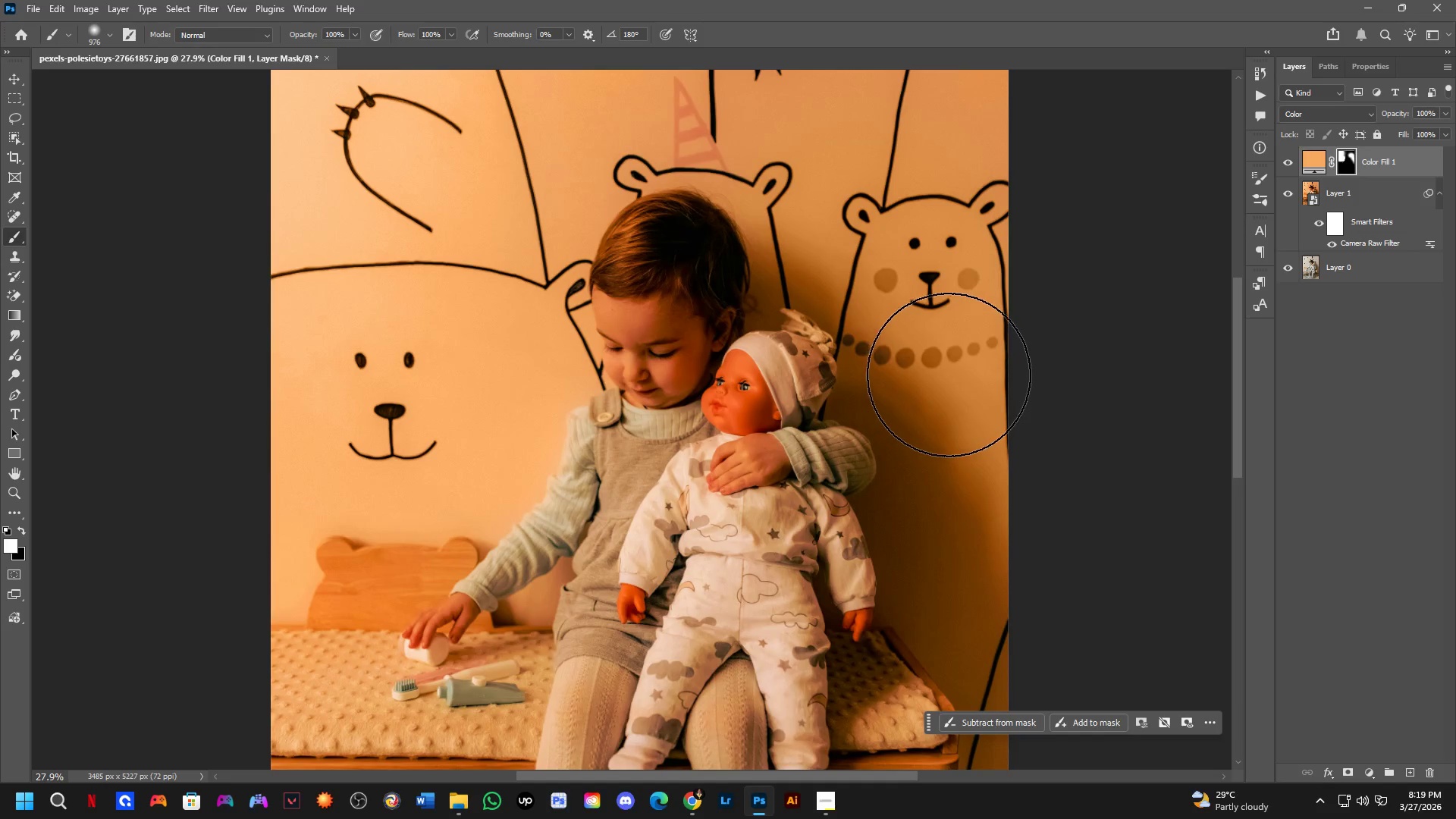 
key(X)
 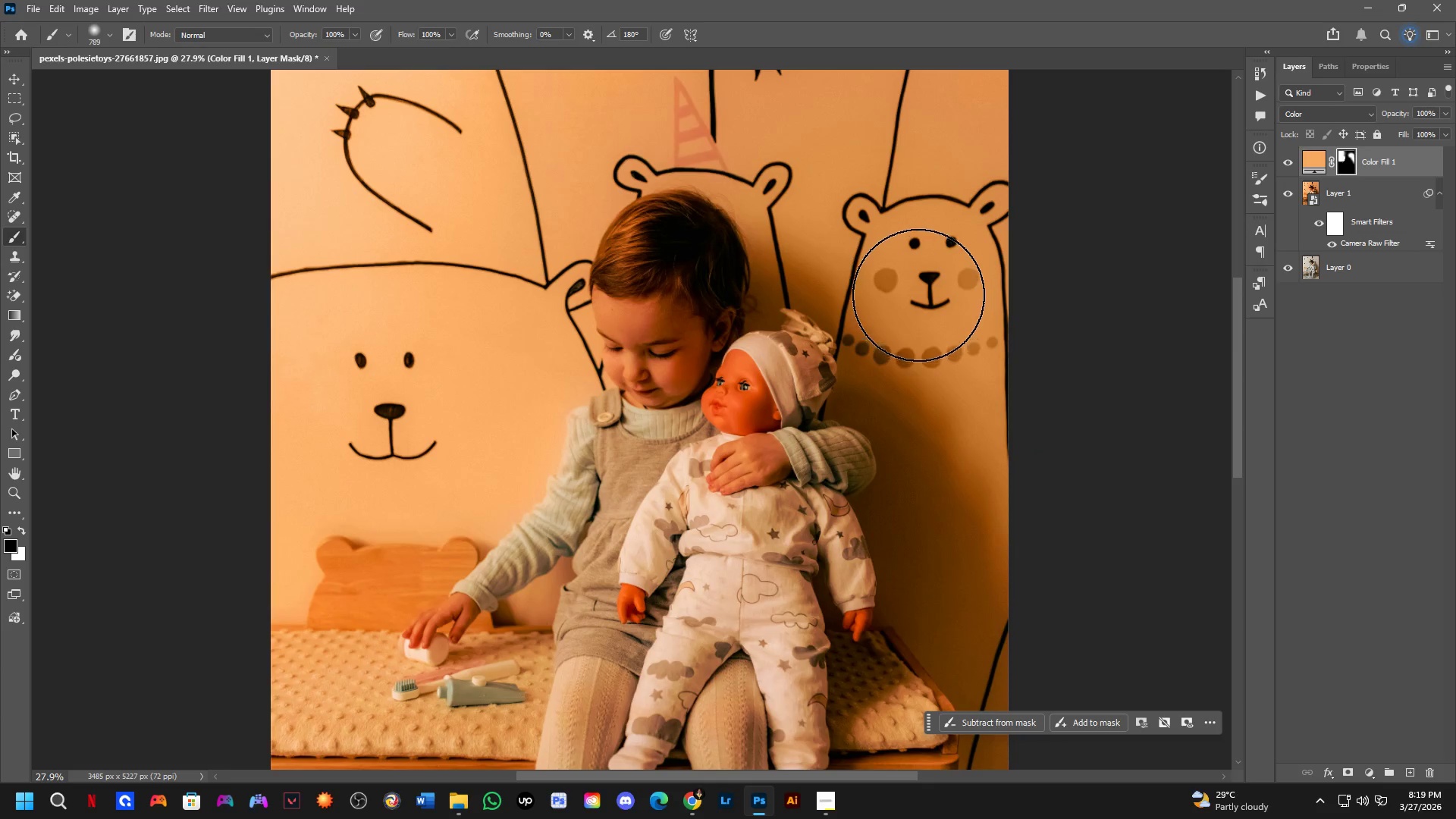 
left_click_drag(start_coordinate=[918, 295], to_coordinate=[911, 335])
 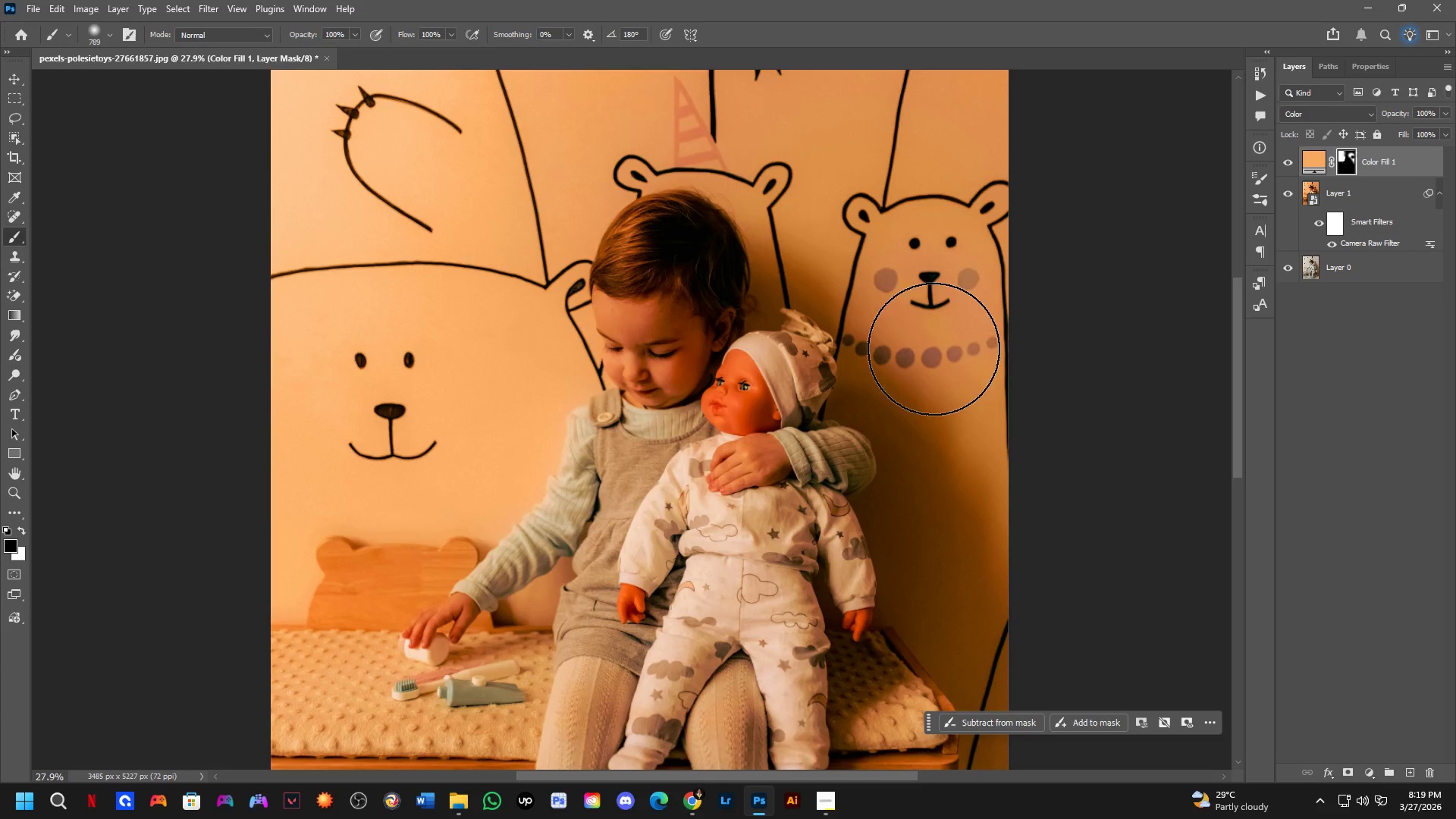 
hold_key(key=Space, duration=0.55)
 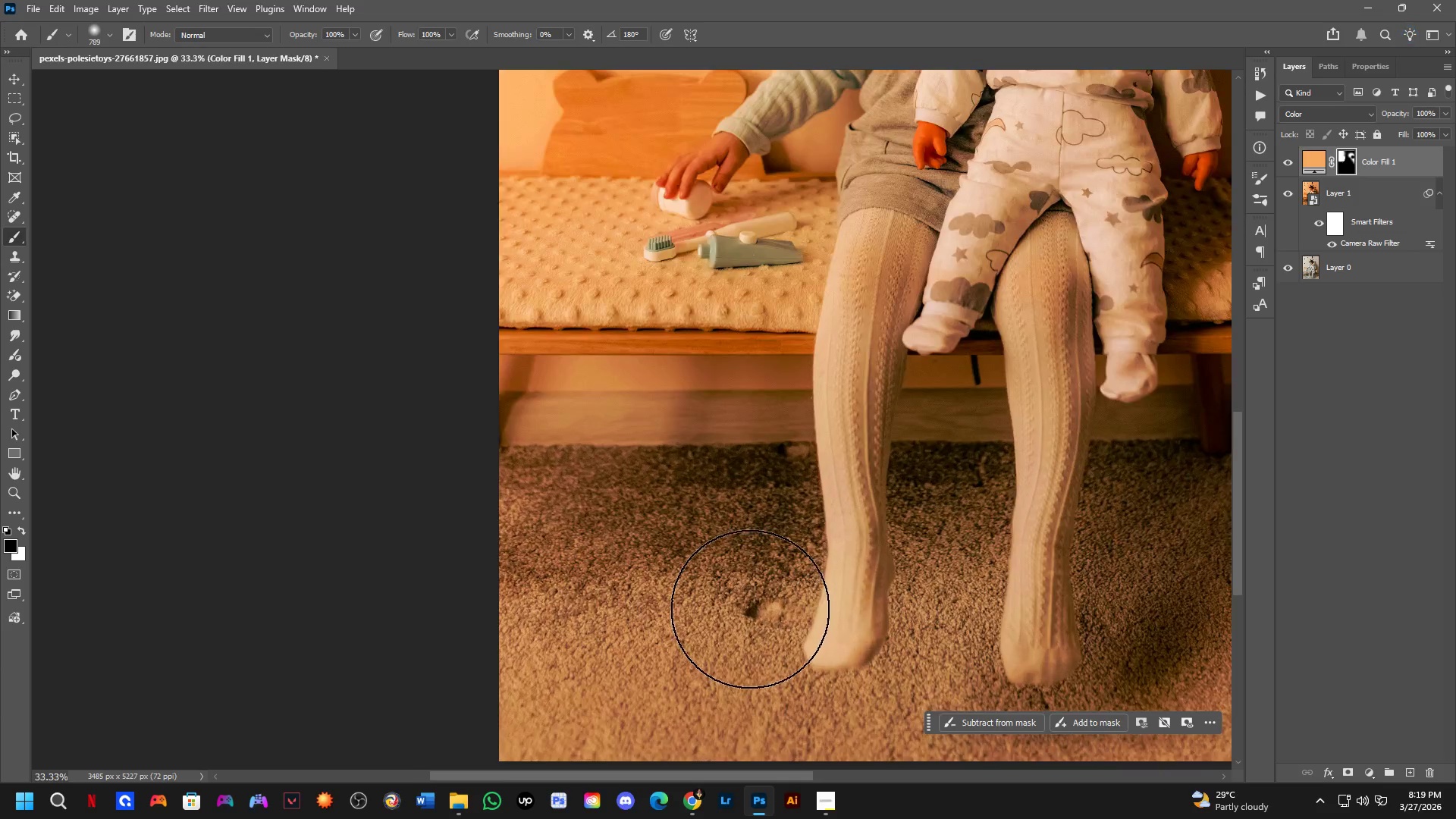 
left_click_drag(start_coordinate=[880, 416], to_coordinate=[884, 385])
 